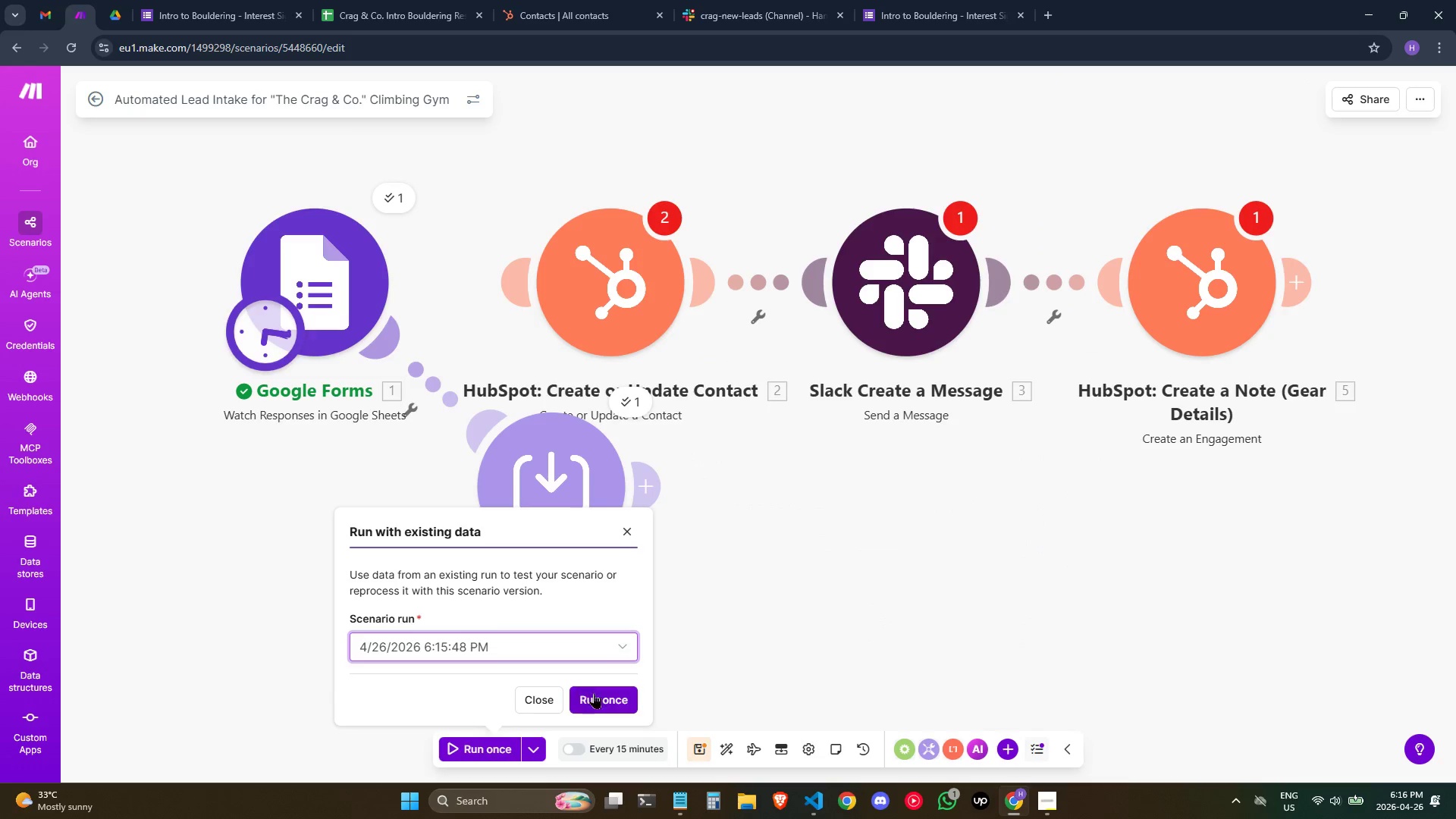 
left_click([598, 696])
 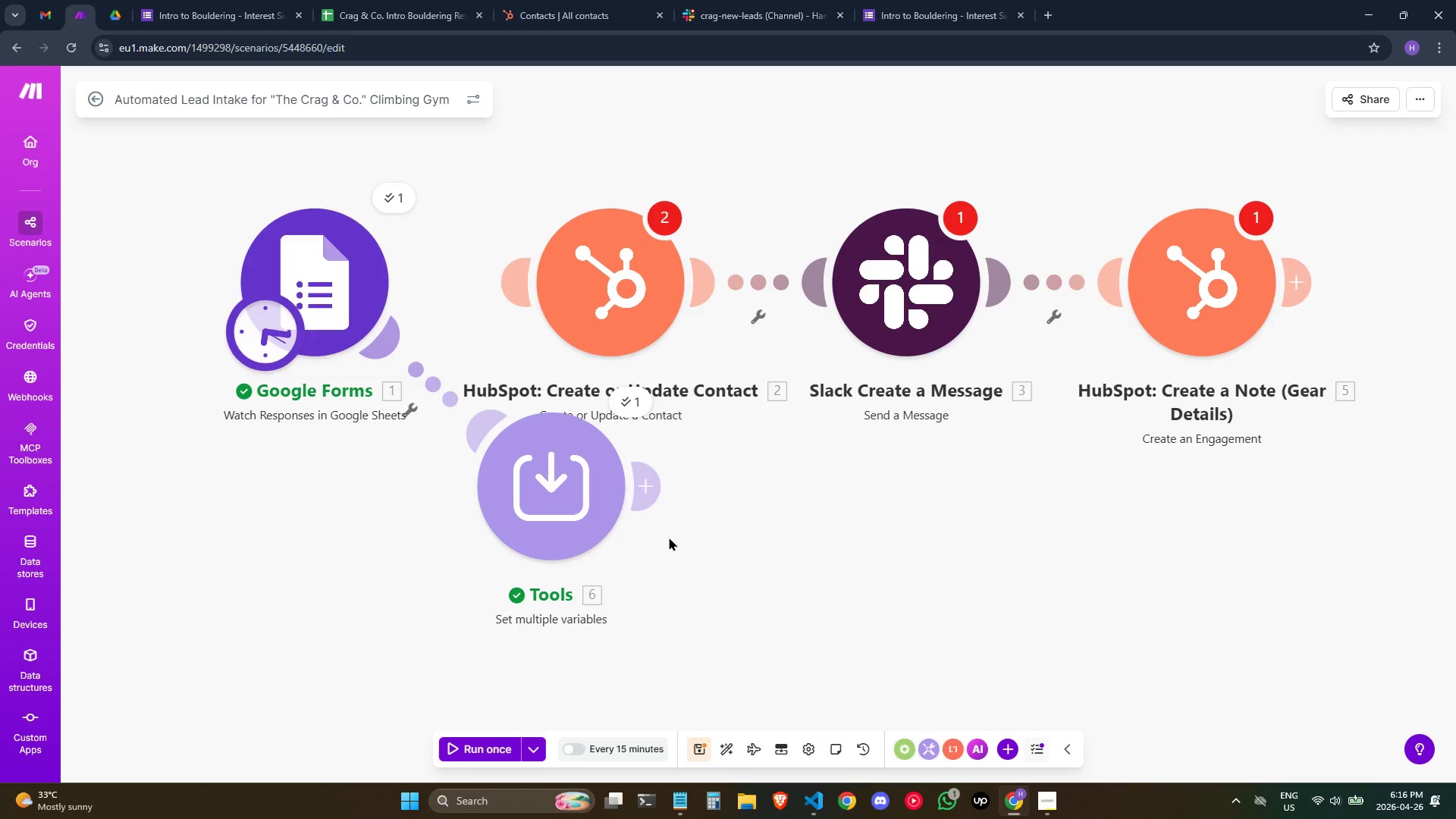 
left_click([622, 408])
 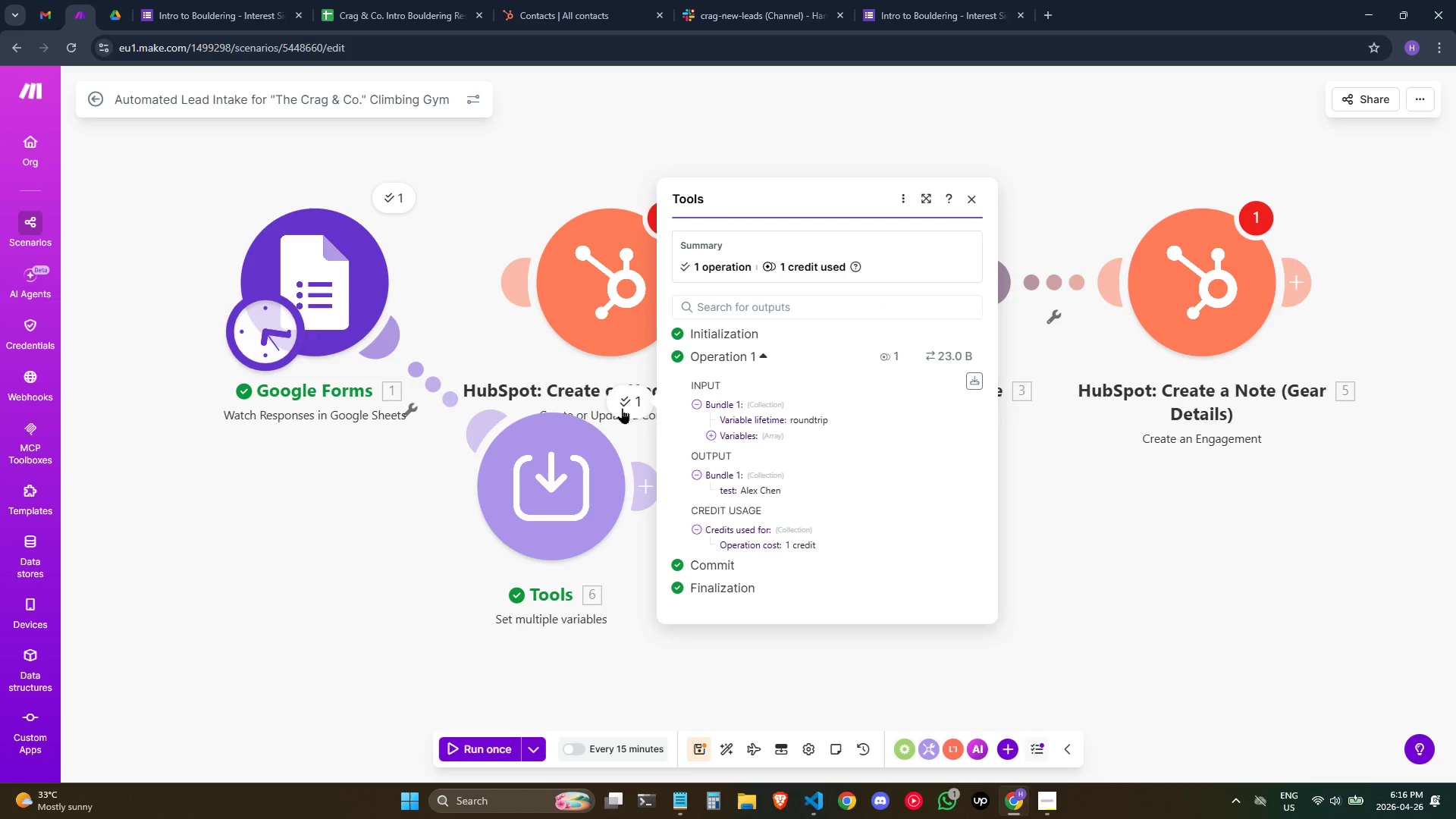 
left_click([587, 499])
 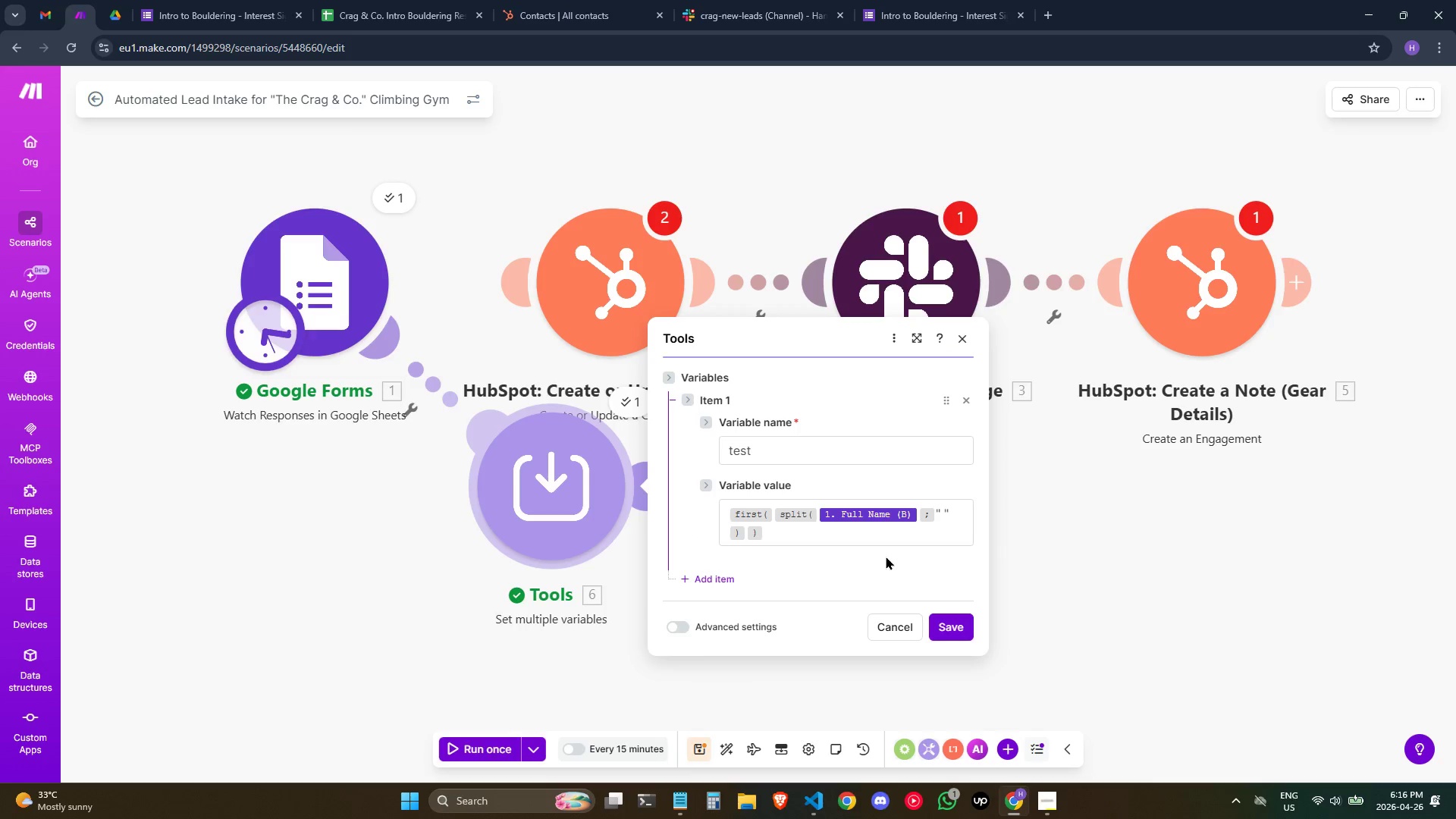 
left_click([883, 529])
 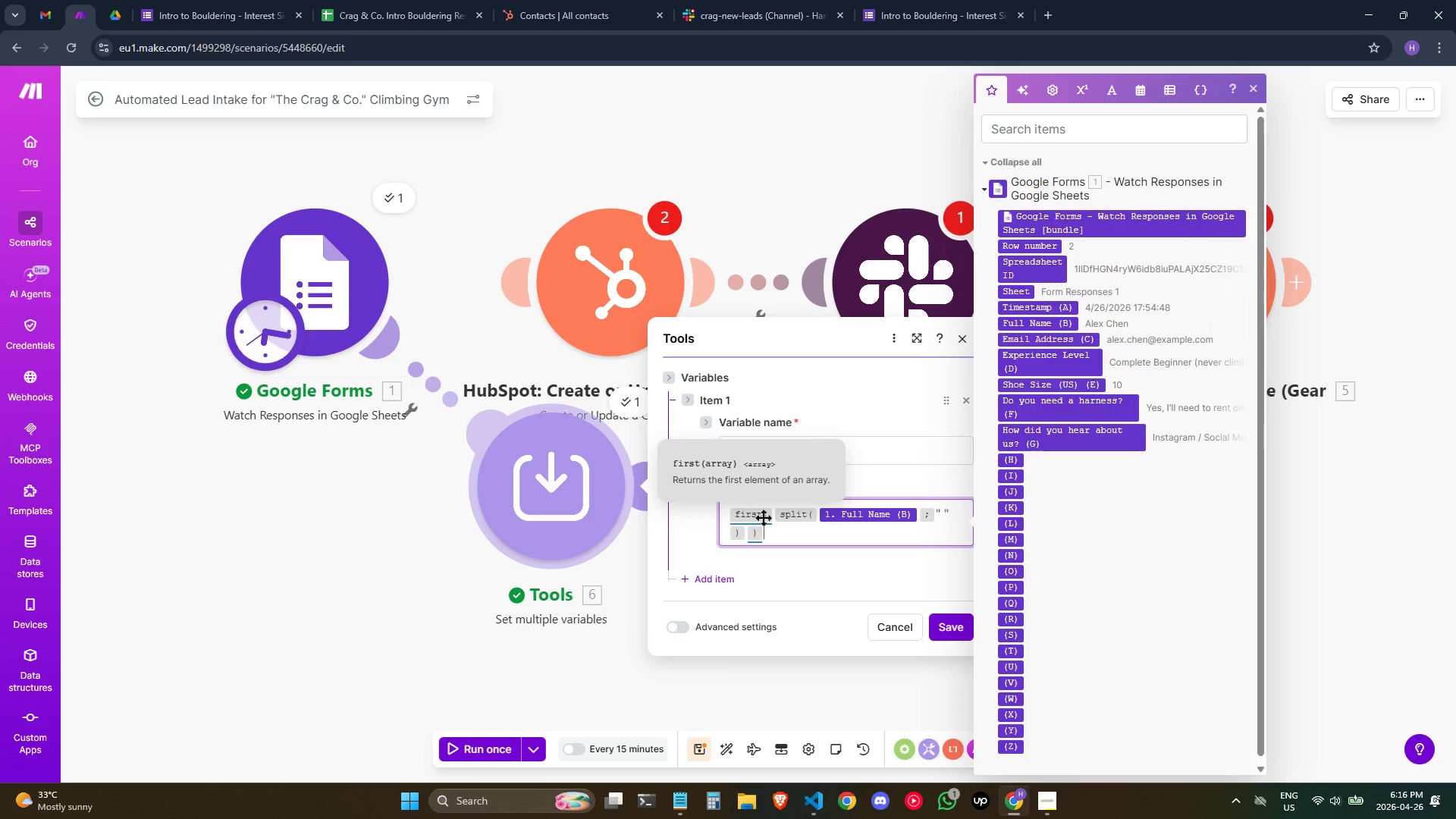 
wait(17.81)
 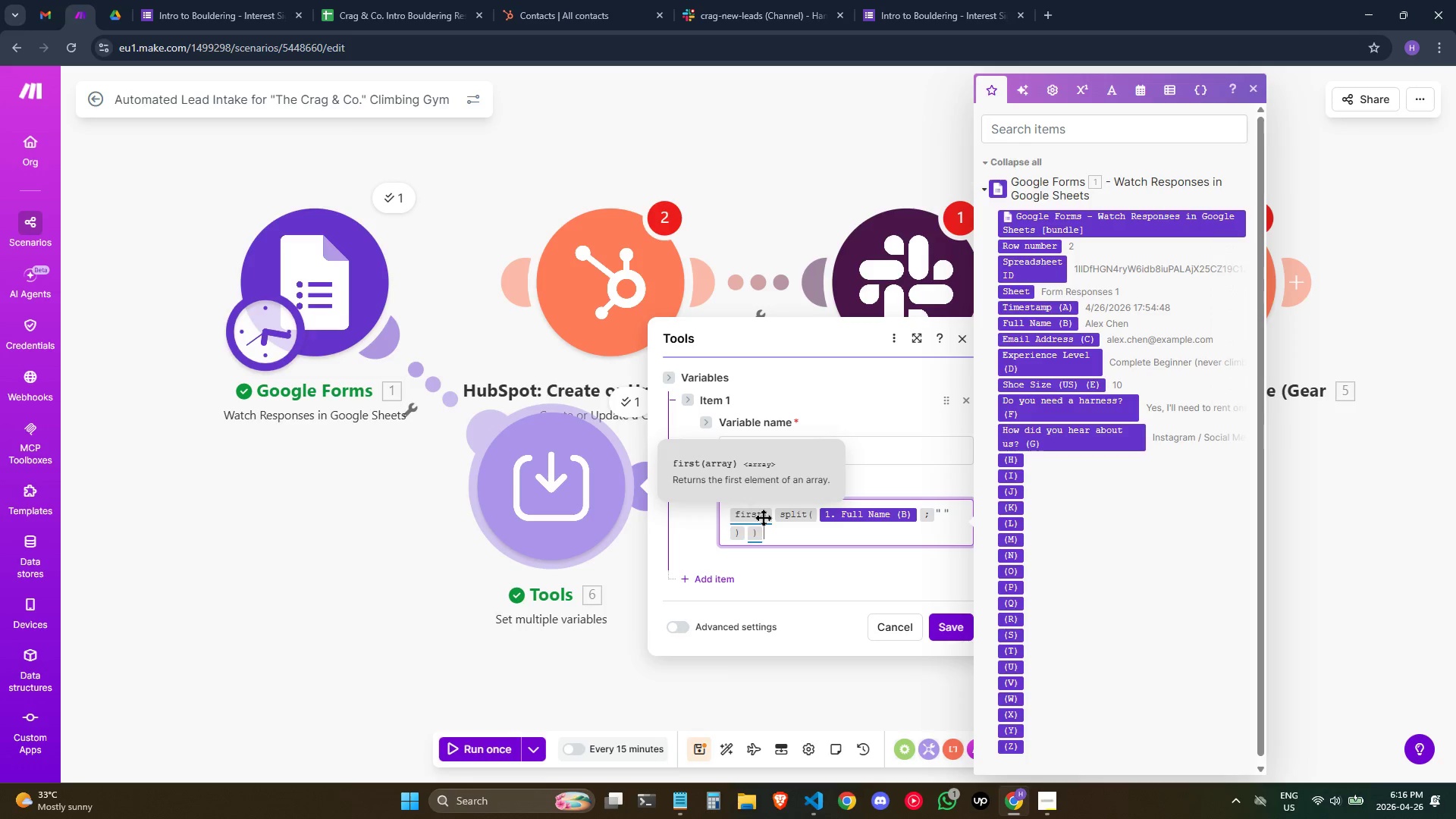 
double_click([1111, 319])
 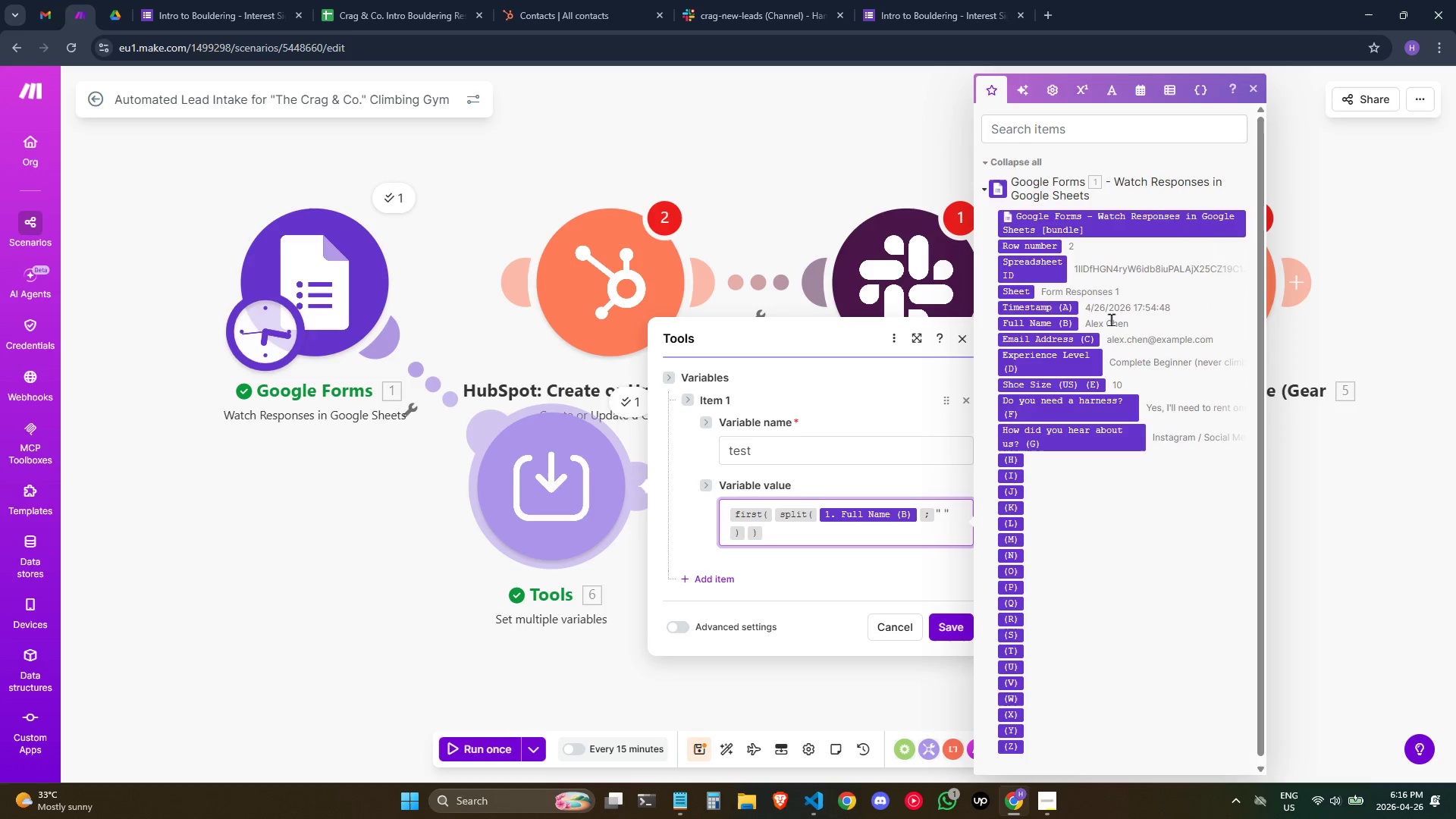 
triple_click([1111, 319])
 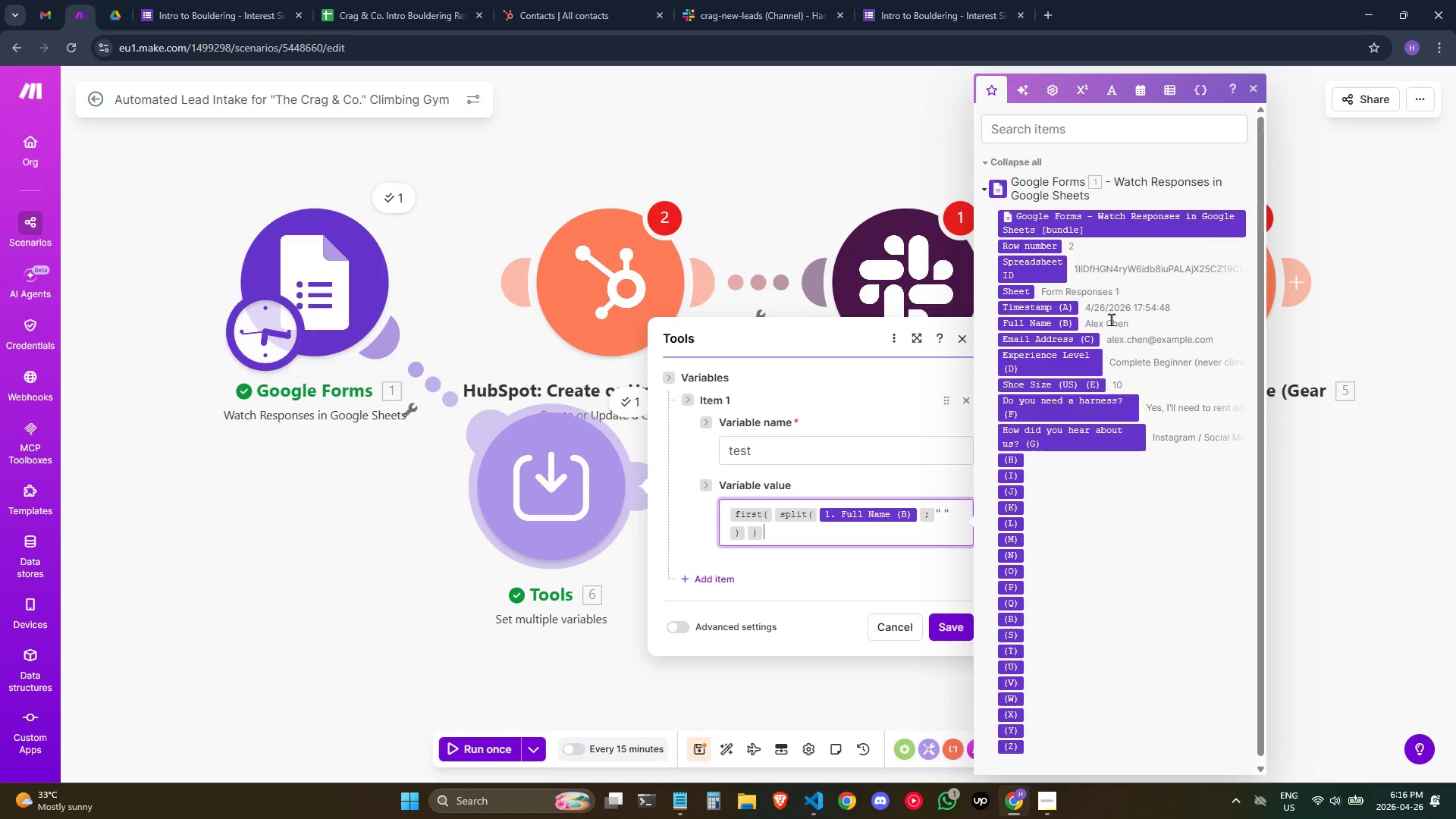 
triple_click([1111, 319])
 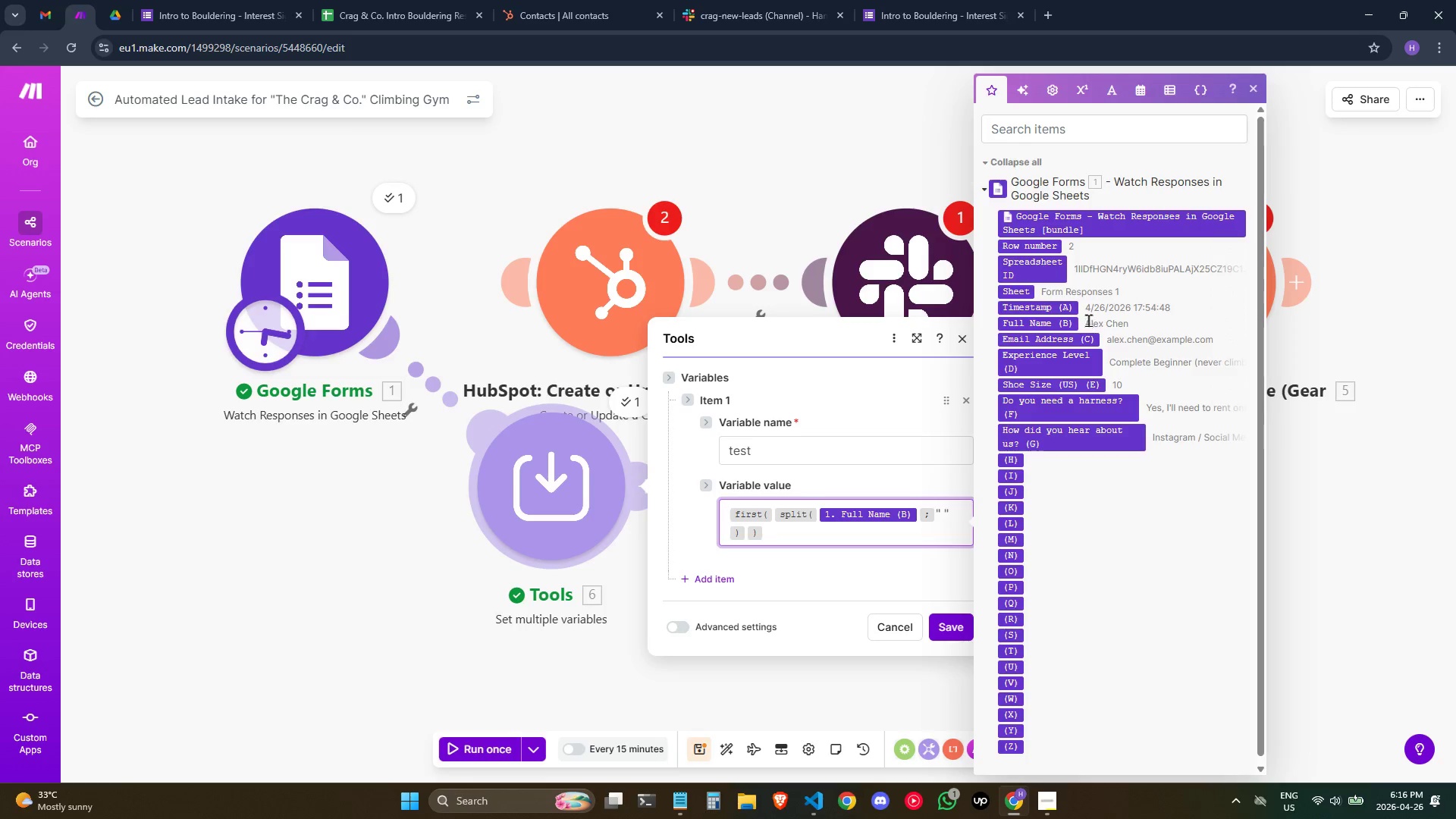 
left_click_drag(start_coordinate=[1084, 318], to_coordinate=[1089, 319])
 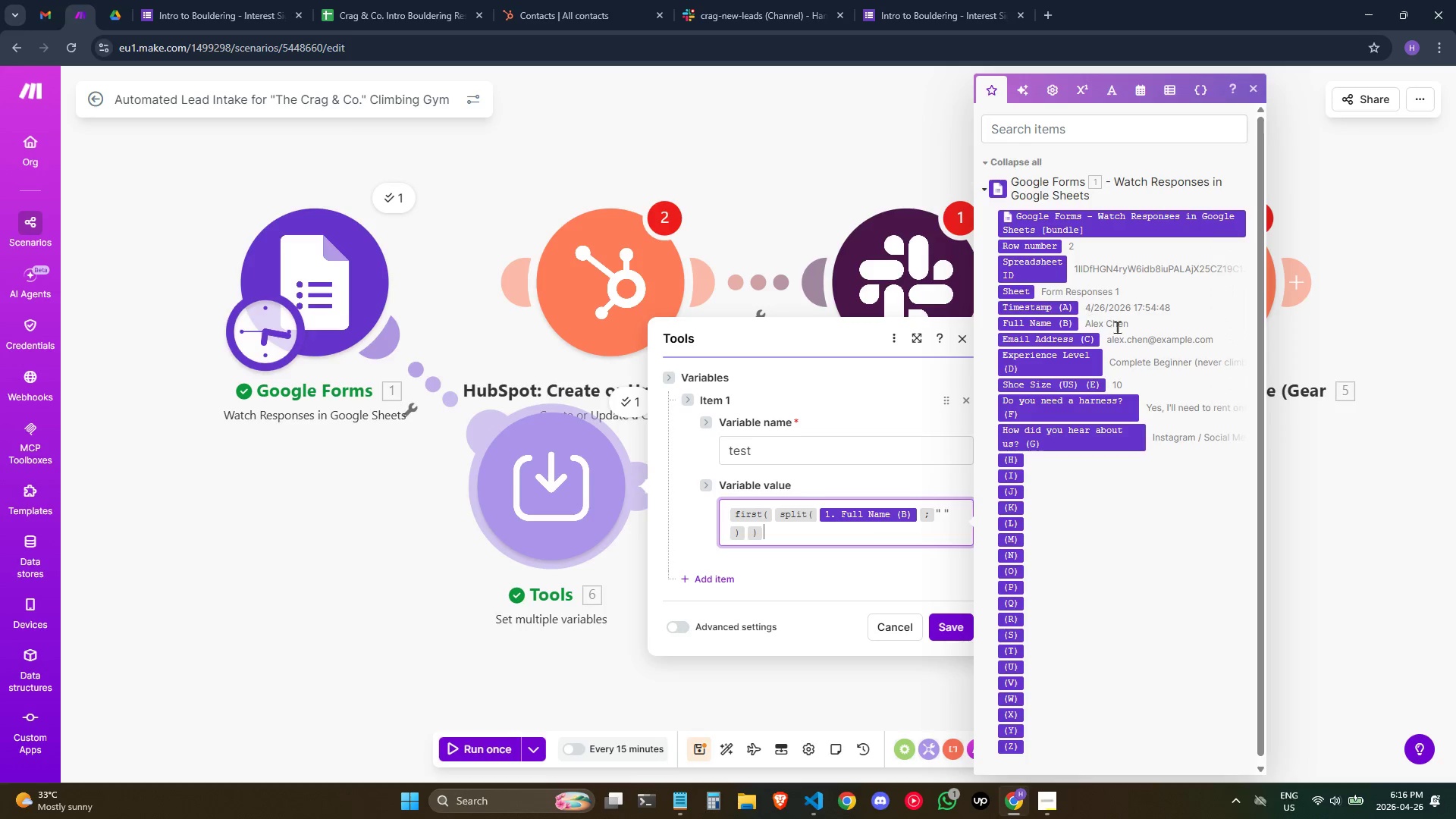 
left_click_drag(start_coordinate=[1105, 323], to_coordinate=[1117, 327])
 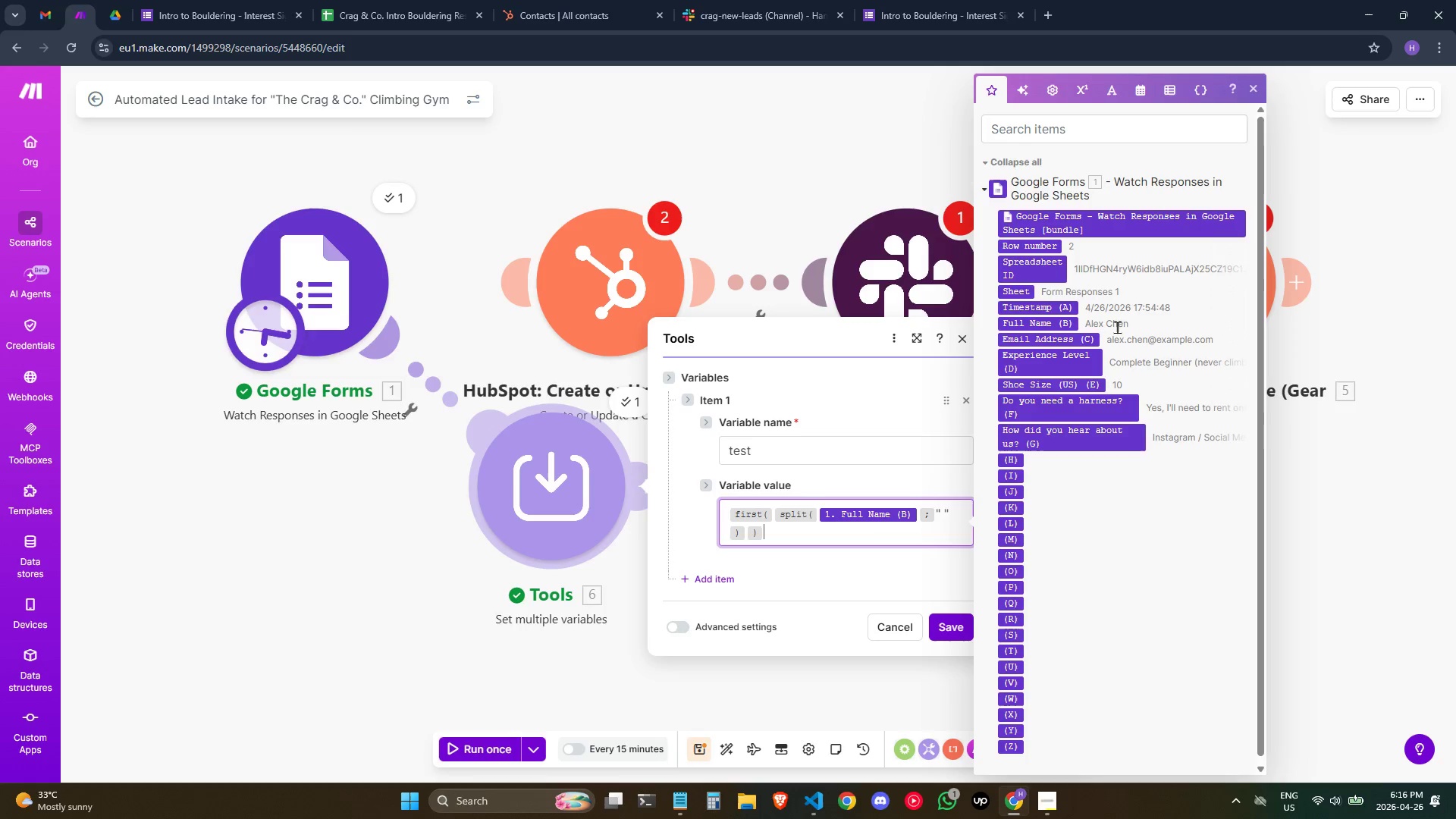 
double_click([1117, 327])
 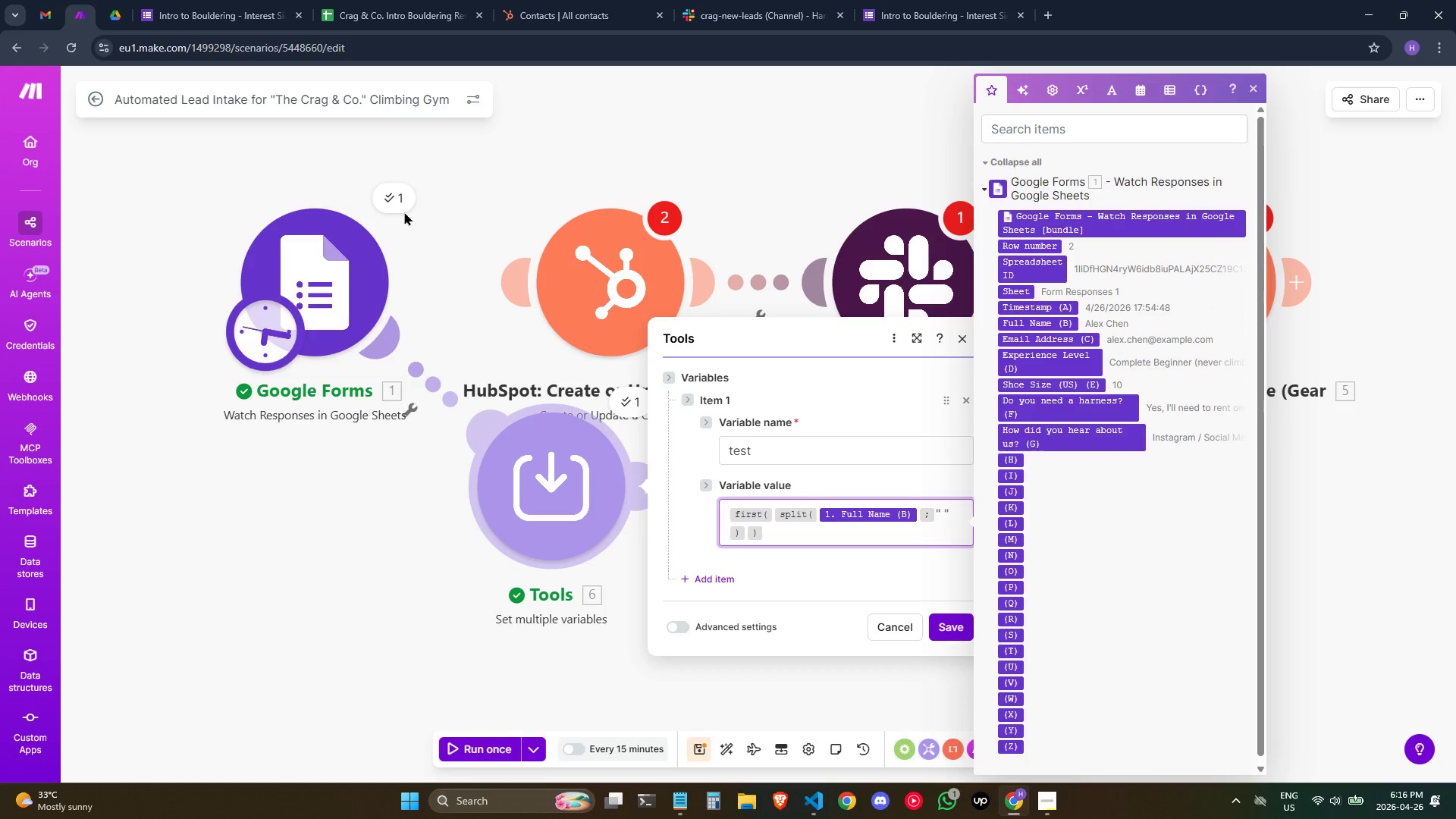 
left_click([397, 192])
 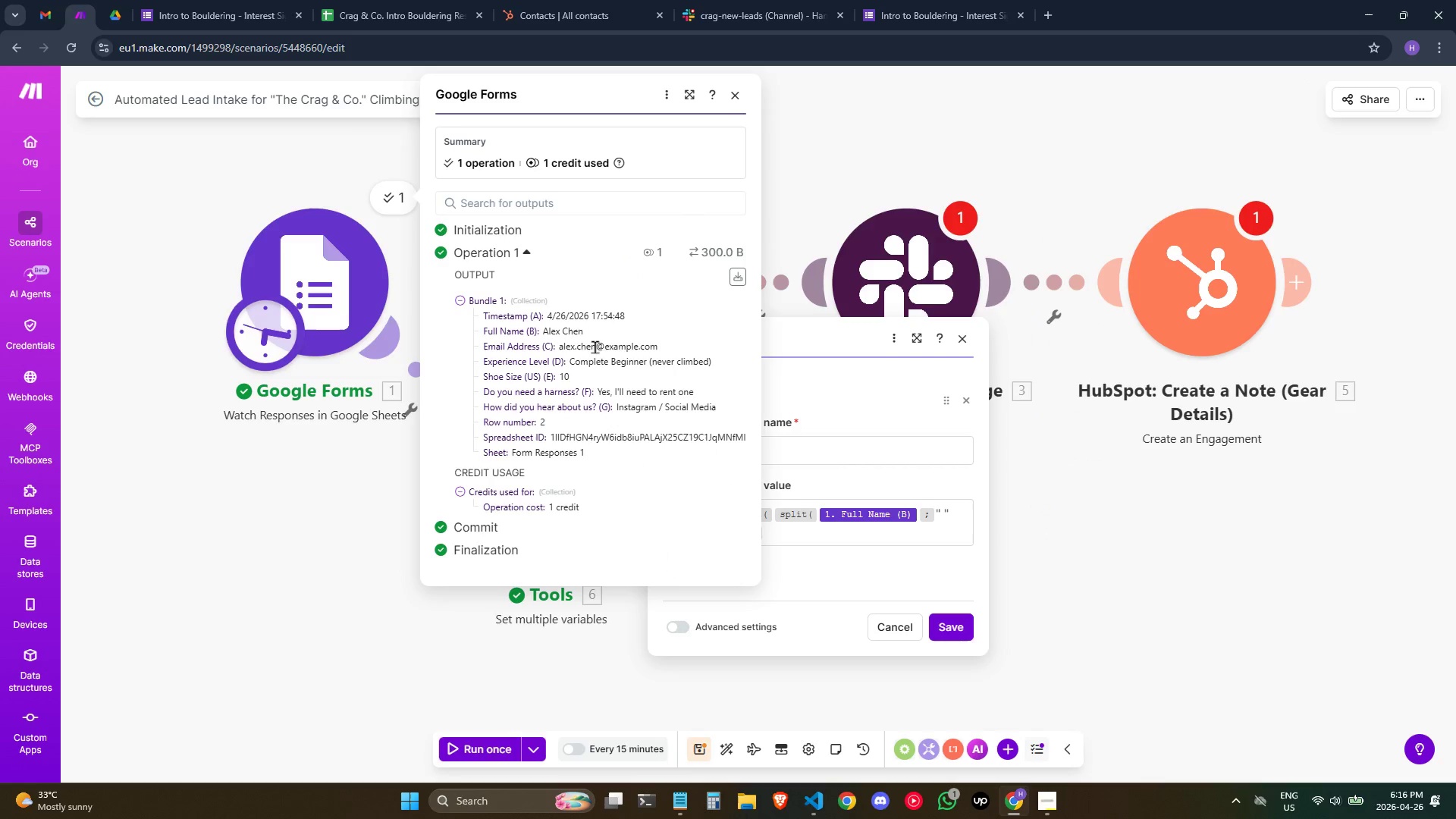 
left_click_drag(start_coordinate=[588, 331], to_coordinate=[546, 330])
 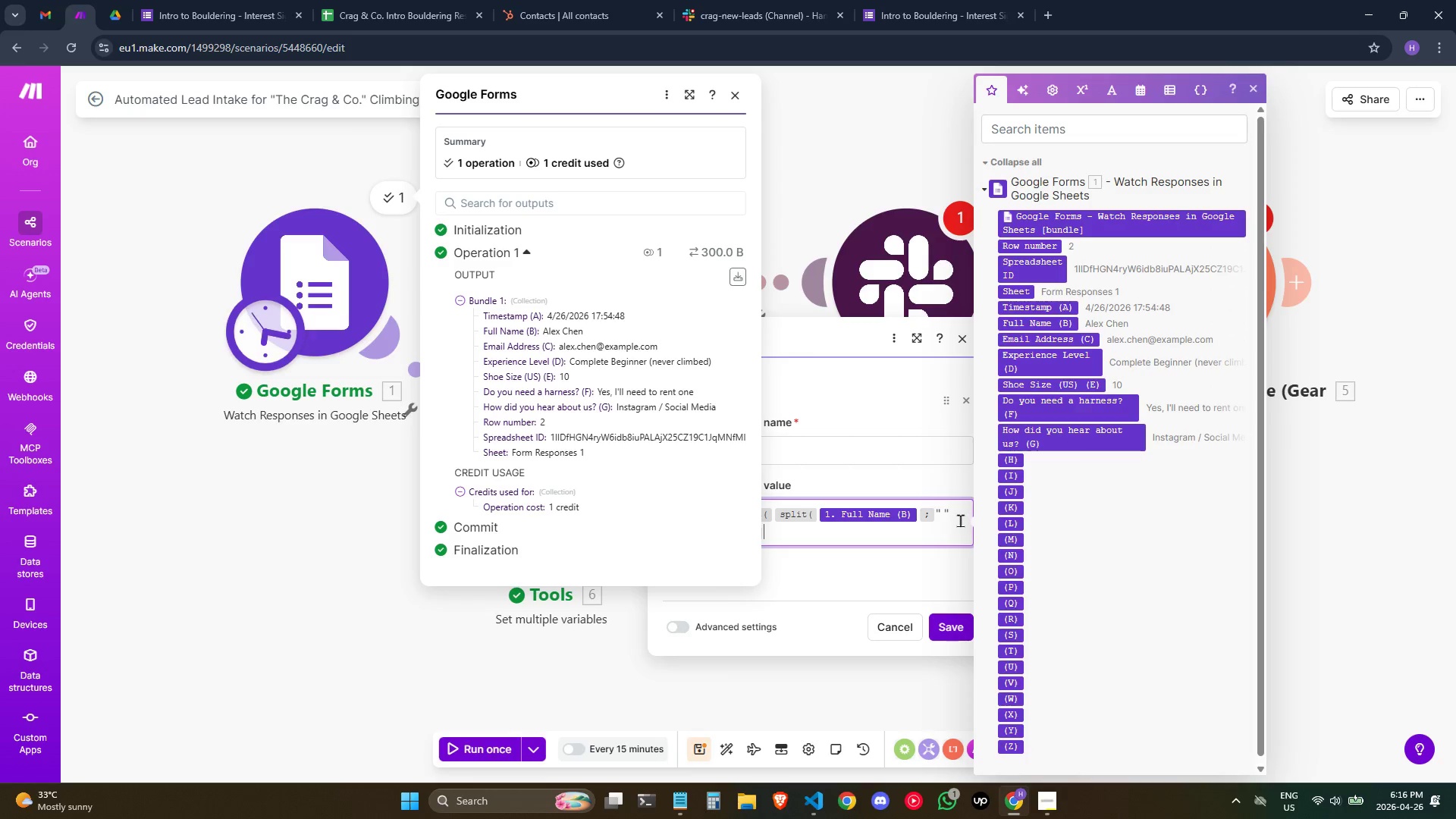 
left_click_drag(start_coordinate=[943, 511], to_coordinate=[951, 513])
 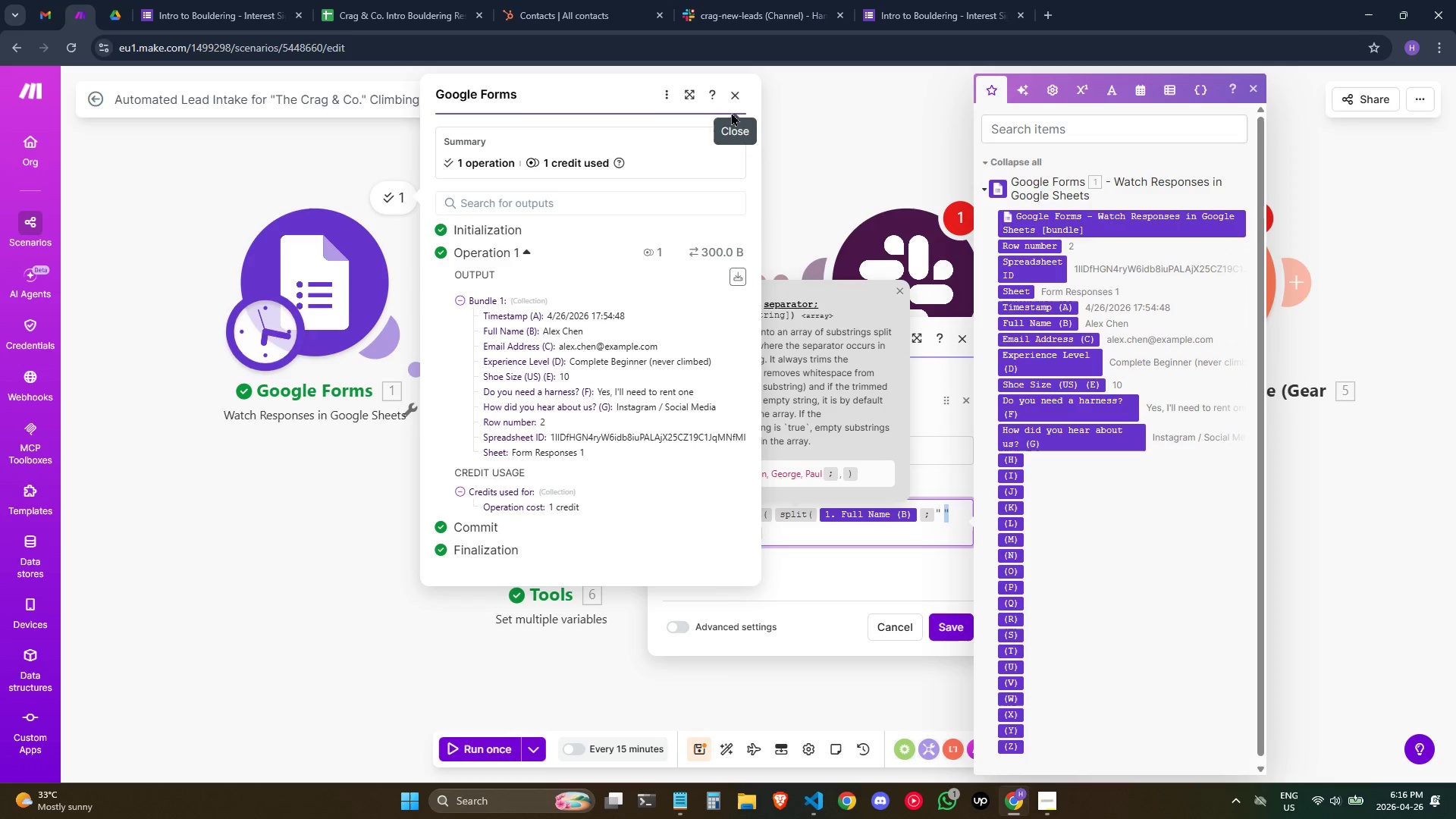 
left_click_drag(start_coordinate=[587, 335], to_coordinate=[541, 325])
 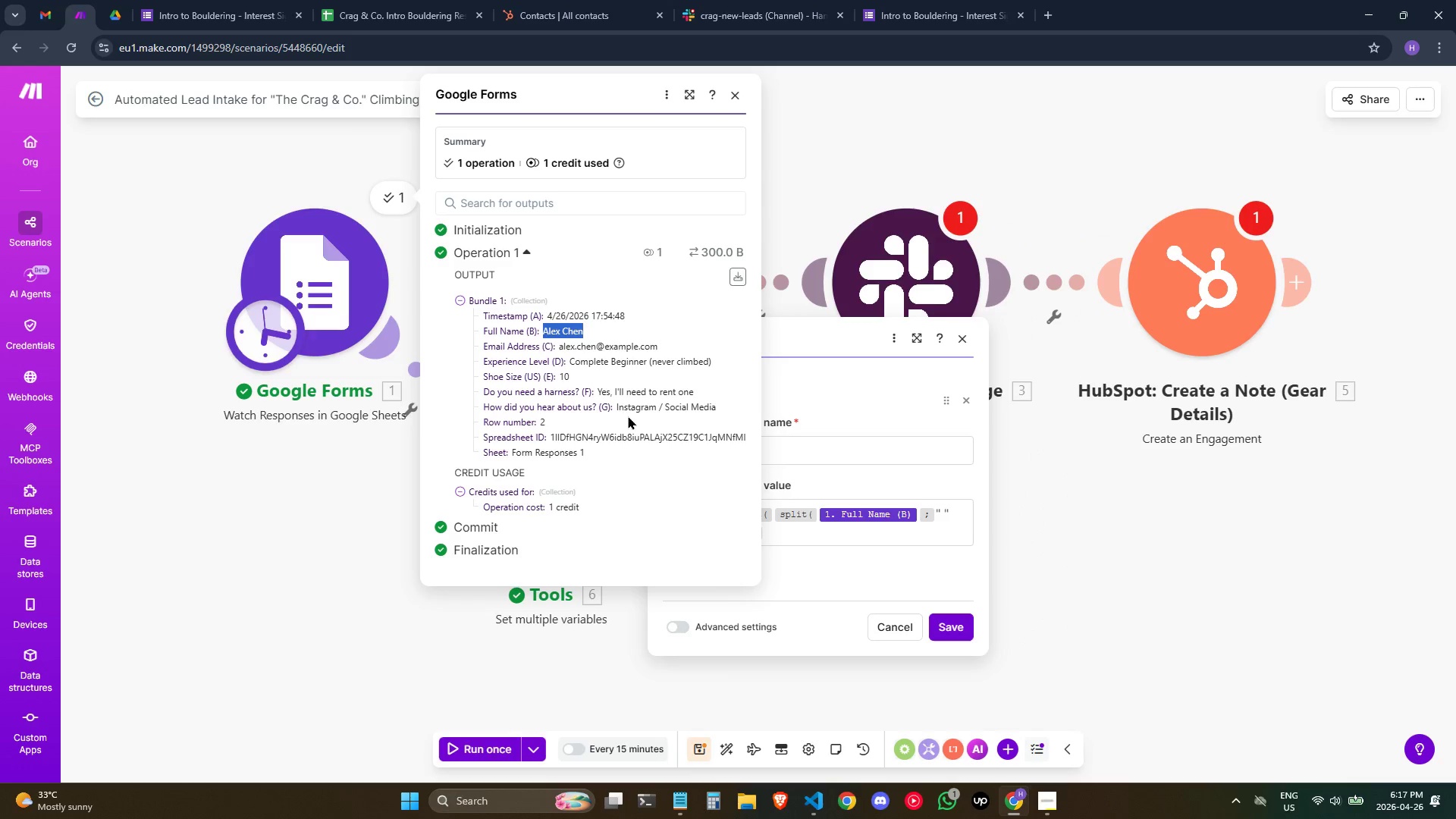 
key(Control+C)
 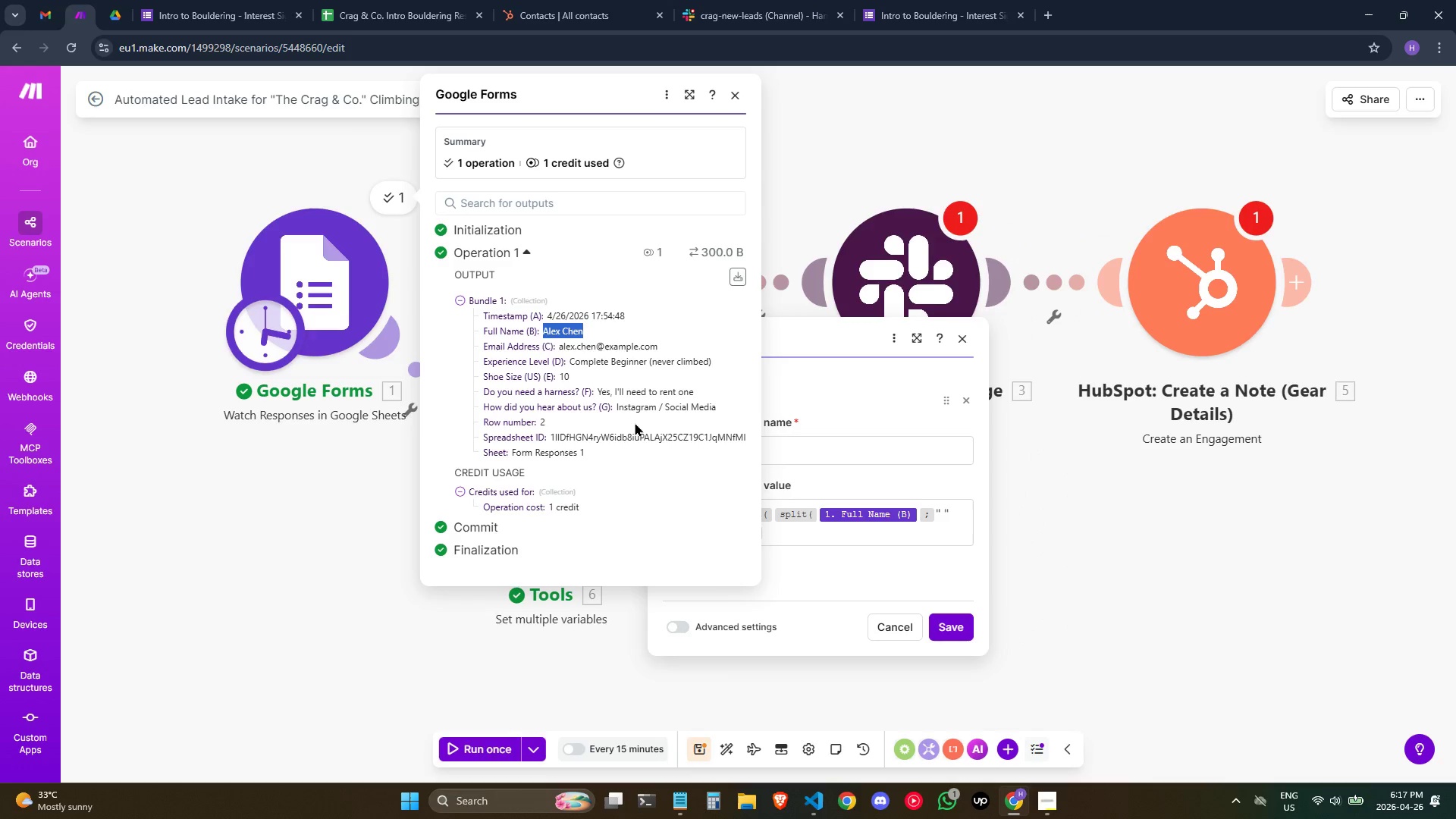 
key(Control+C)
 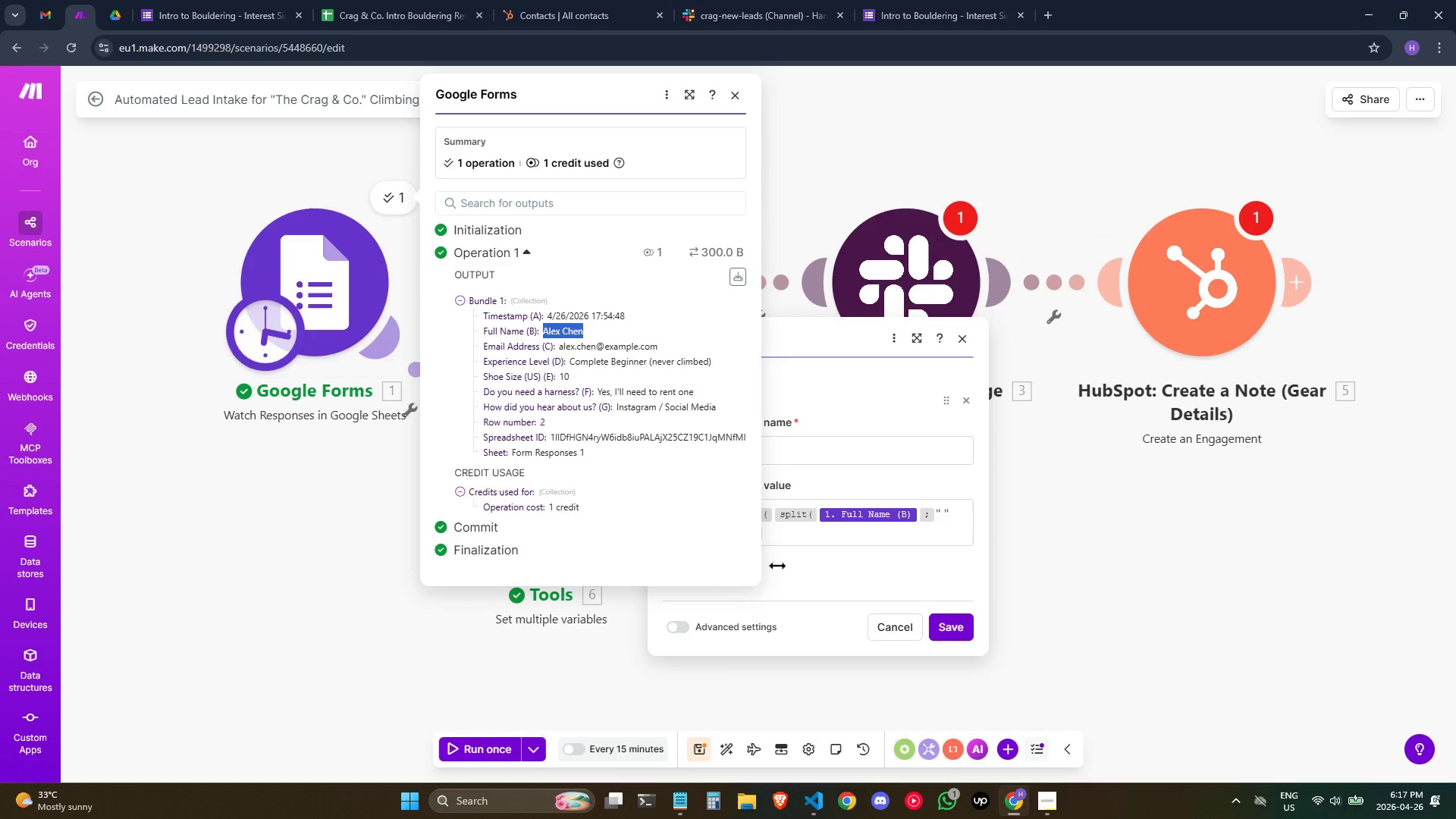 
key(Control+C)
 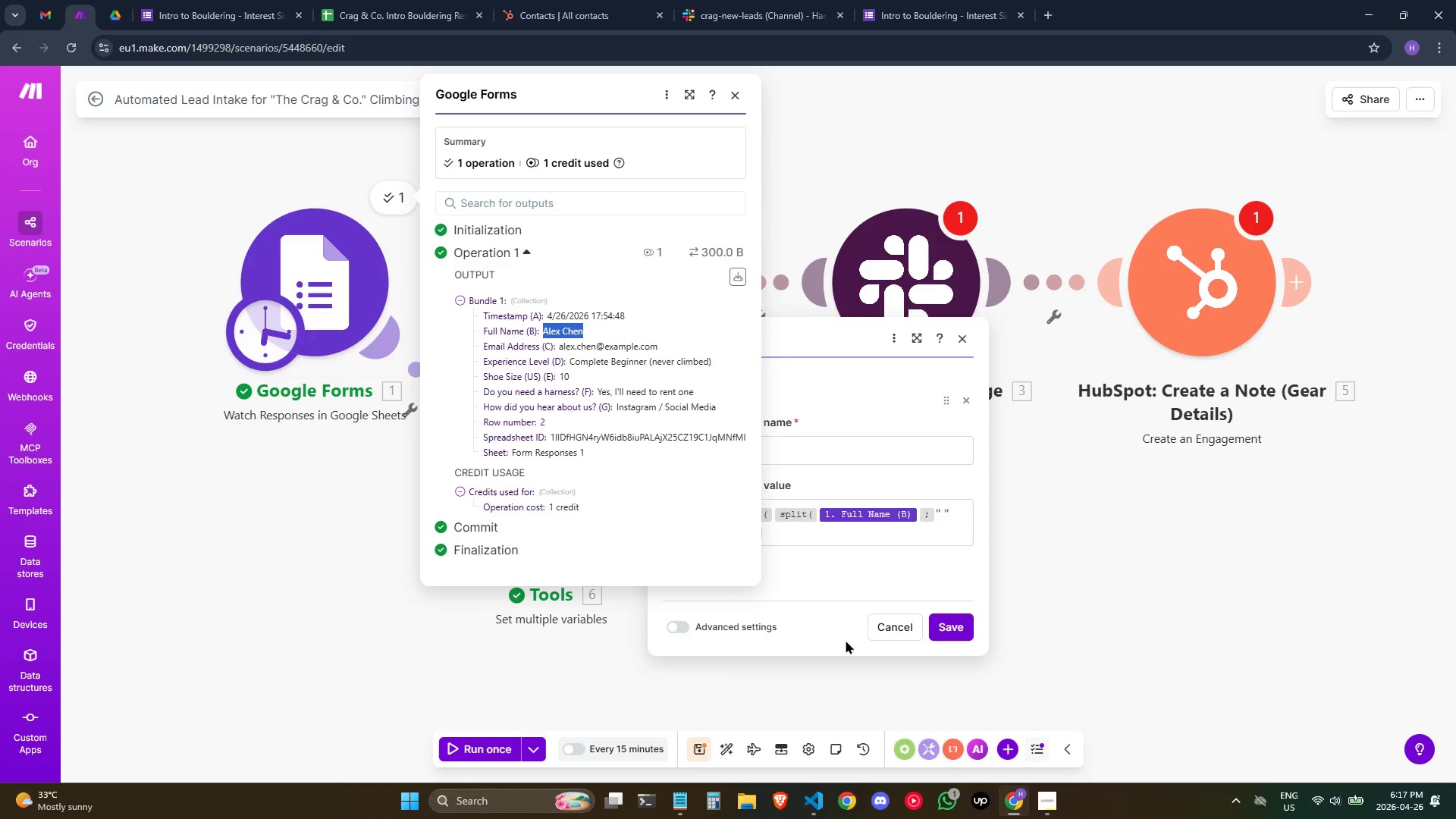 
key(Control+C)
 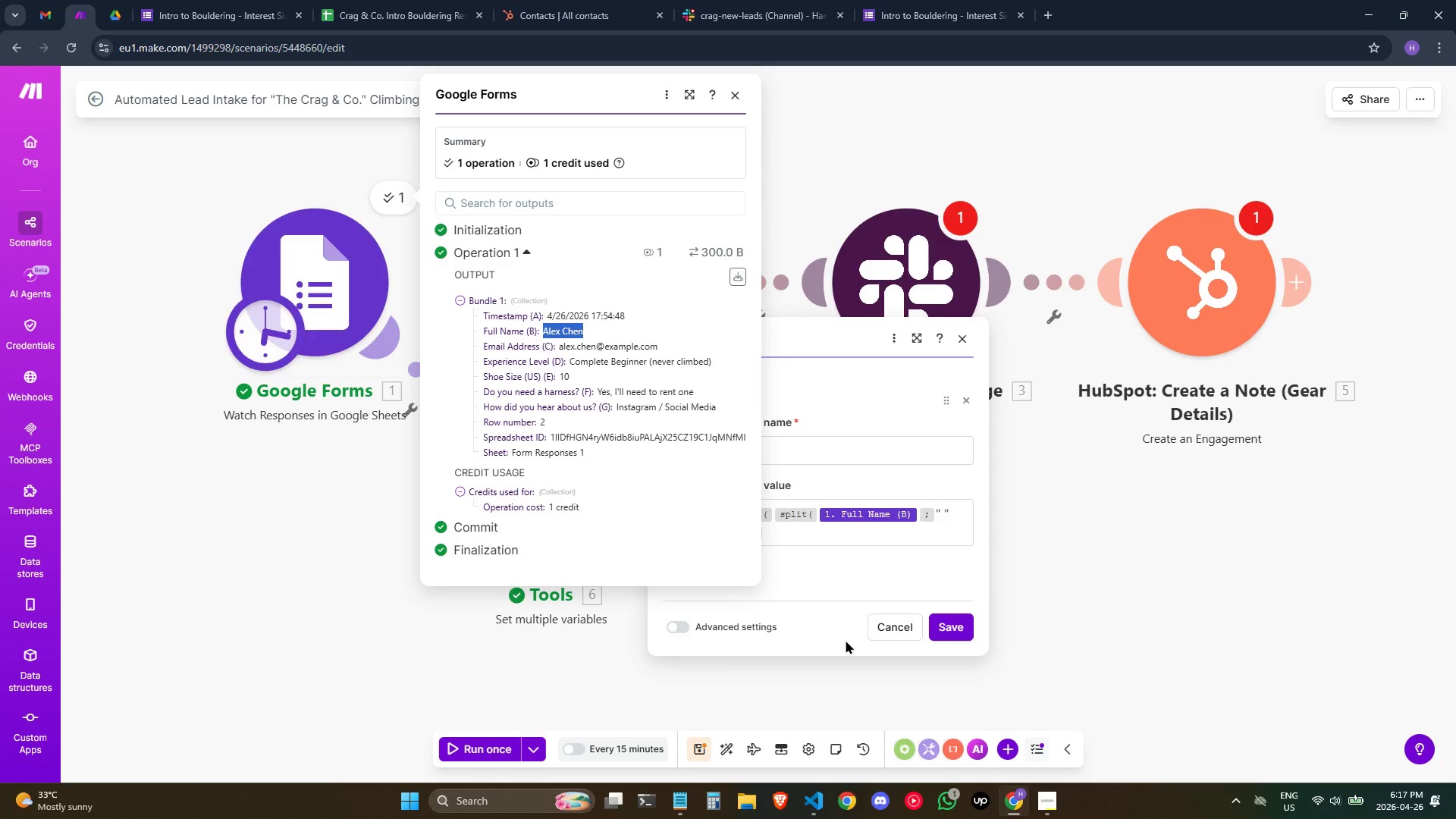 
key(Control+C)
 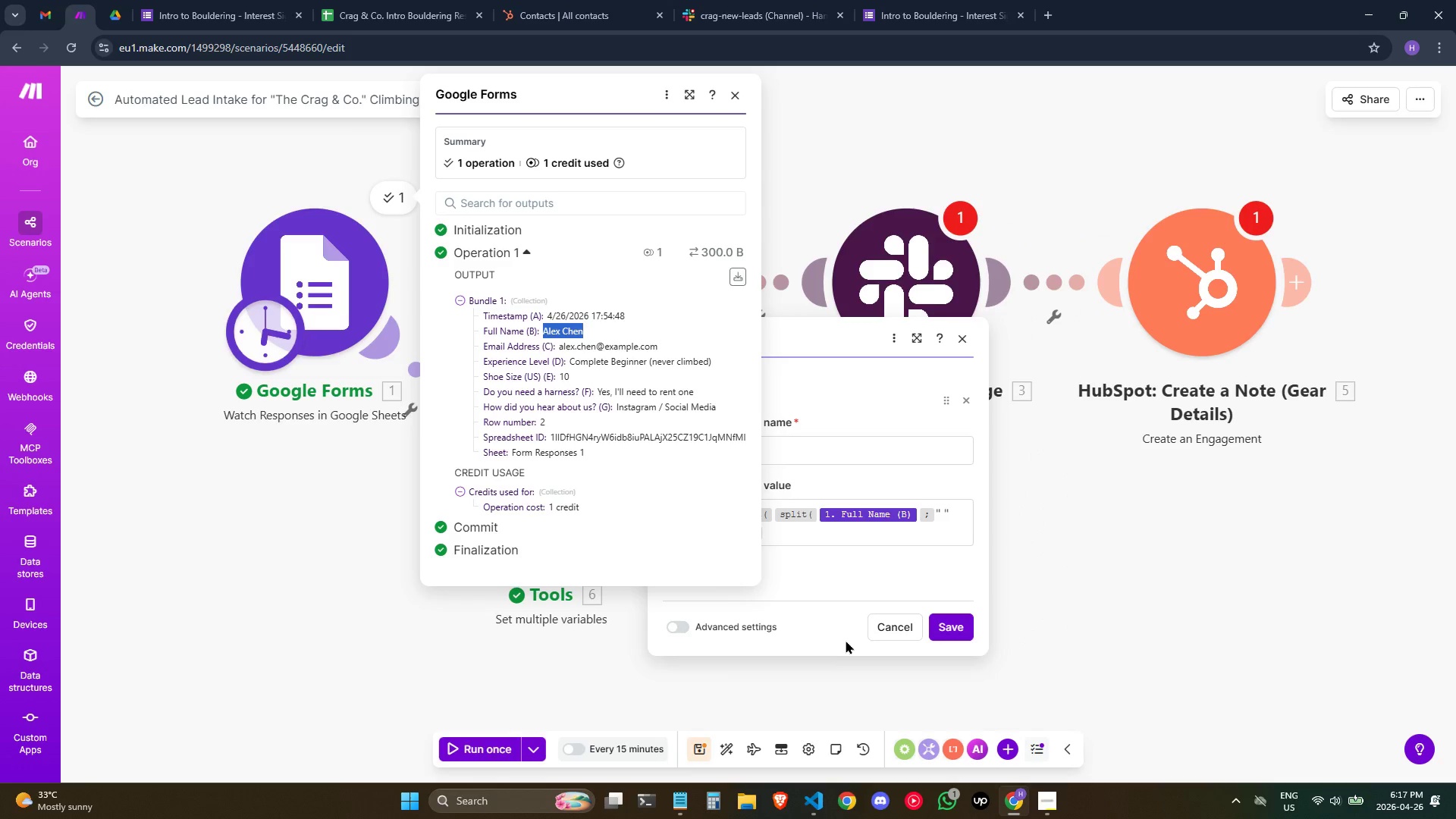 
key(Control+C)
 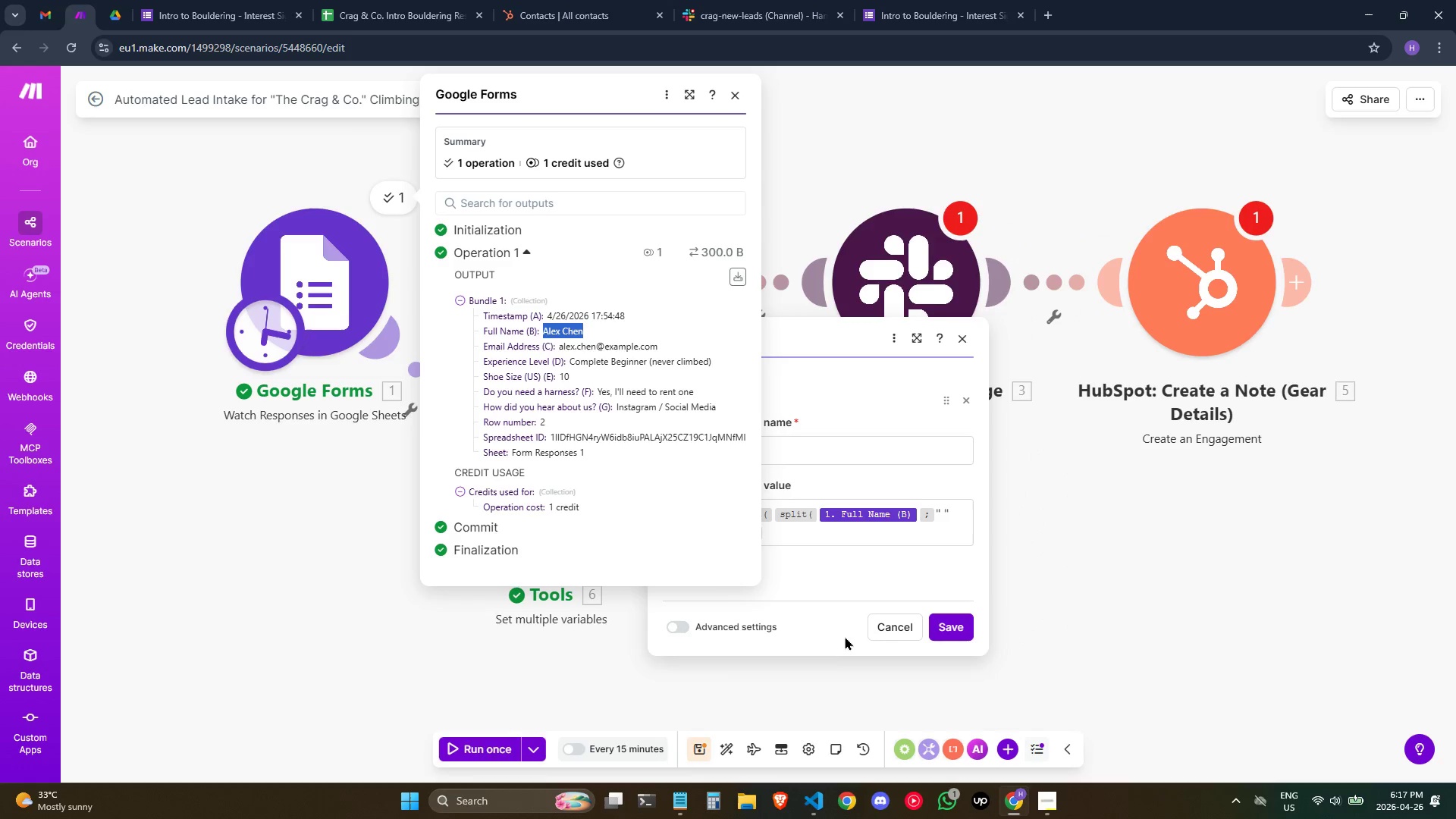 
key(Control+C)
 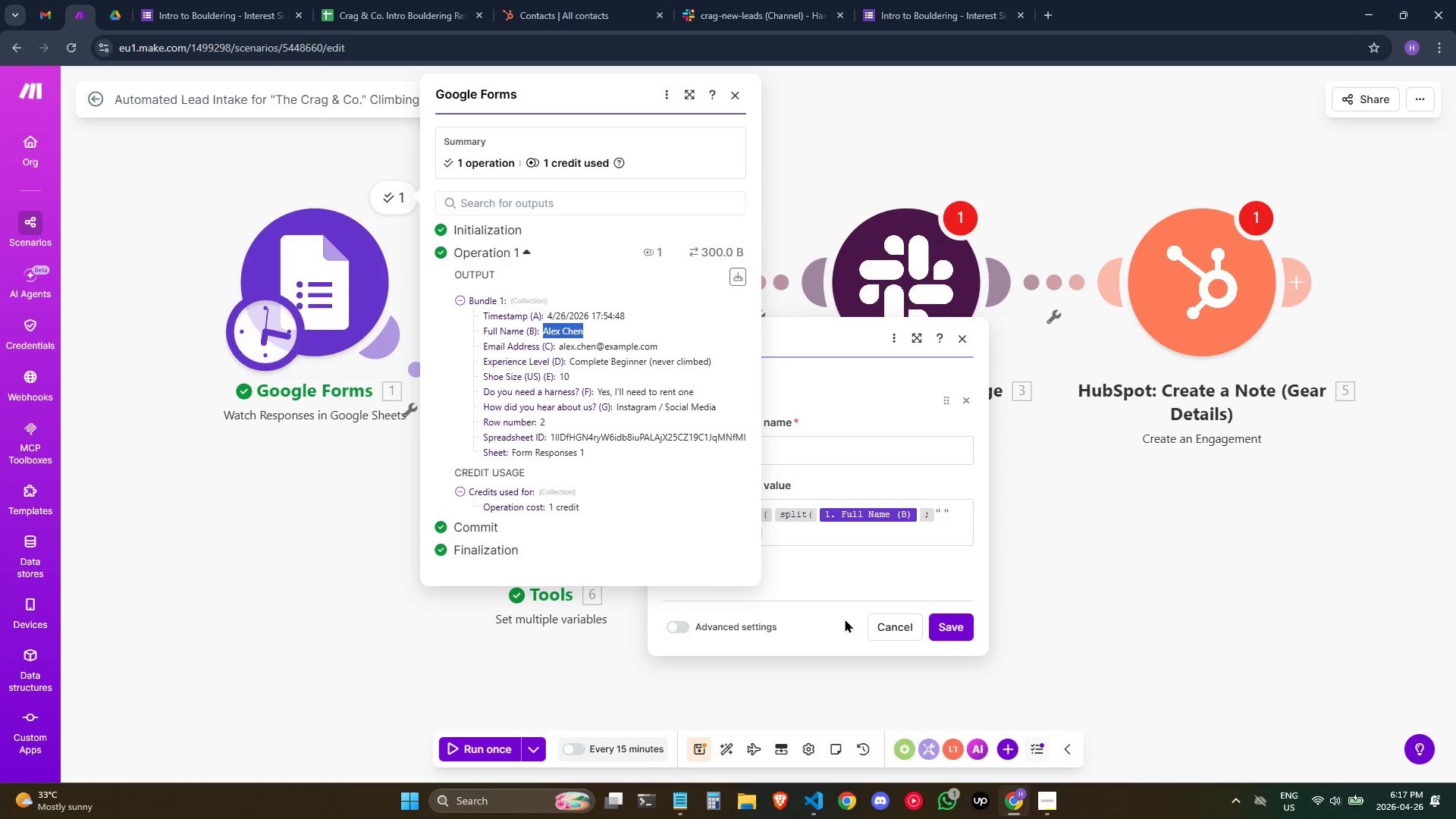 
key(Control+C)
 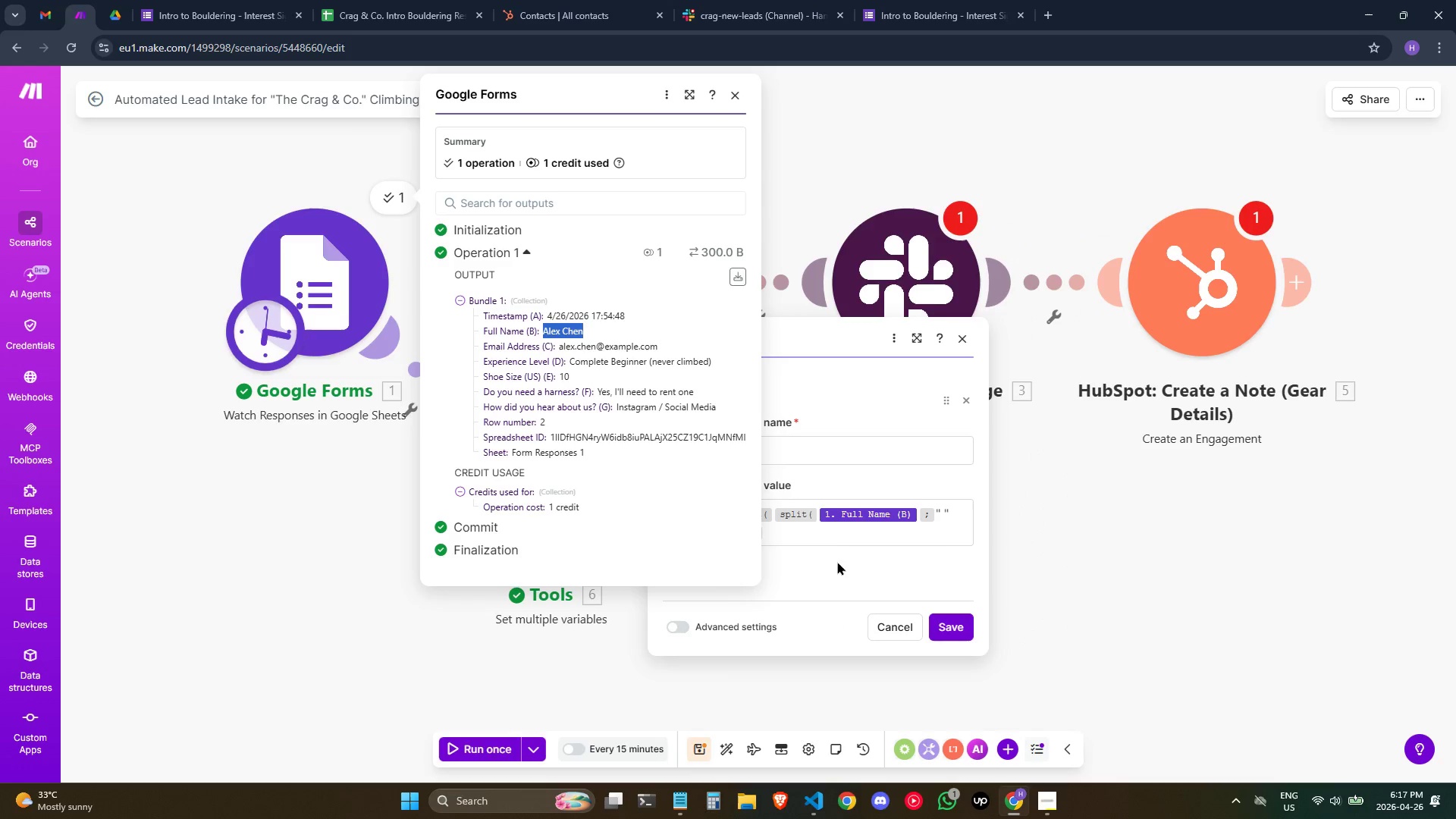 
key(Control+C)
 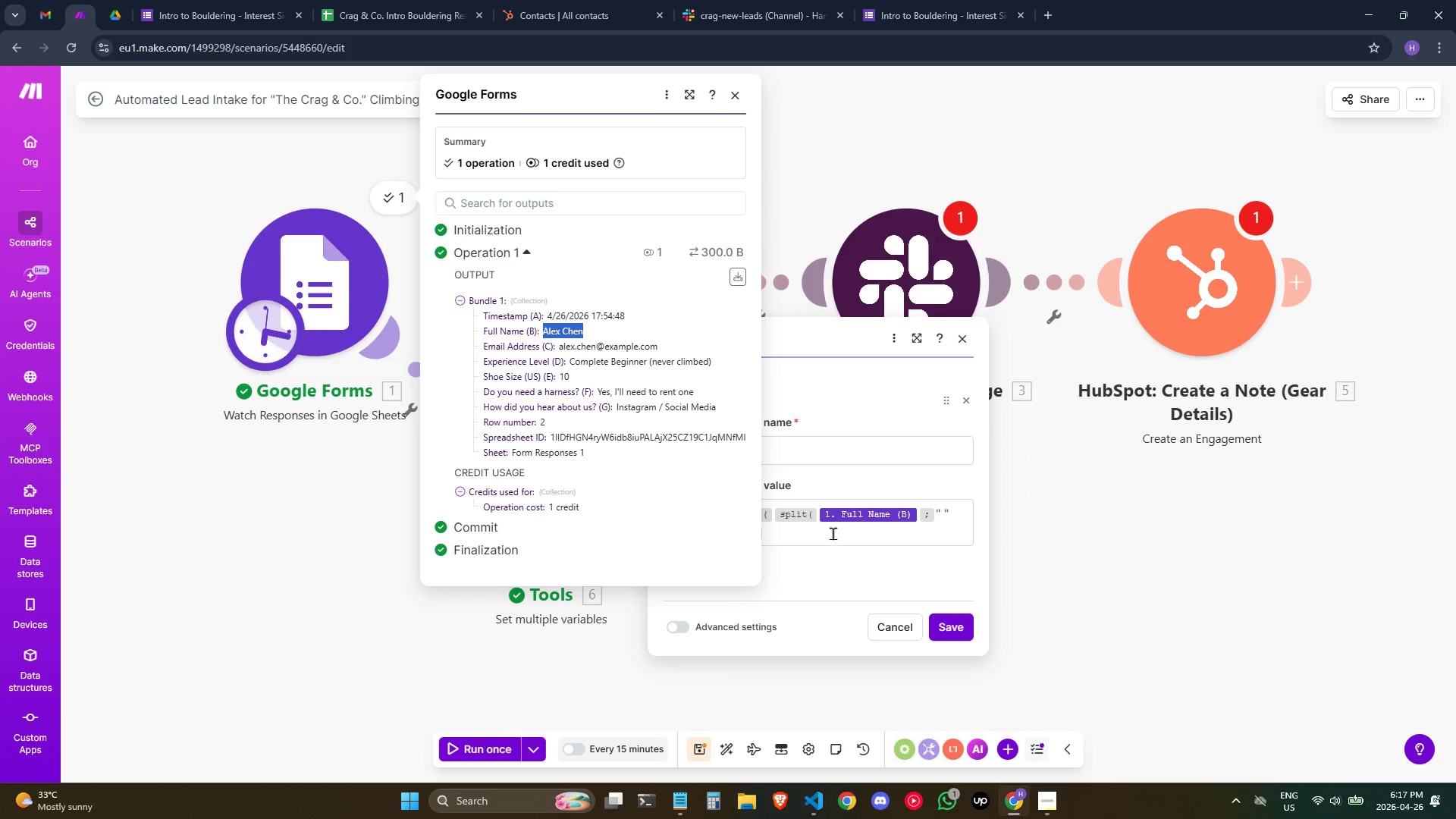 
key(Control+C)
 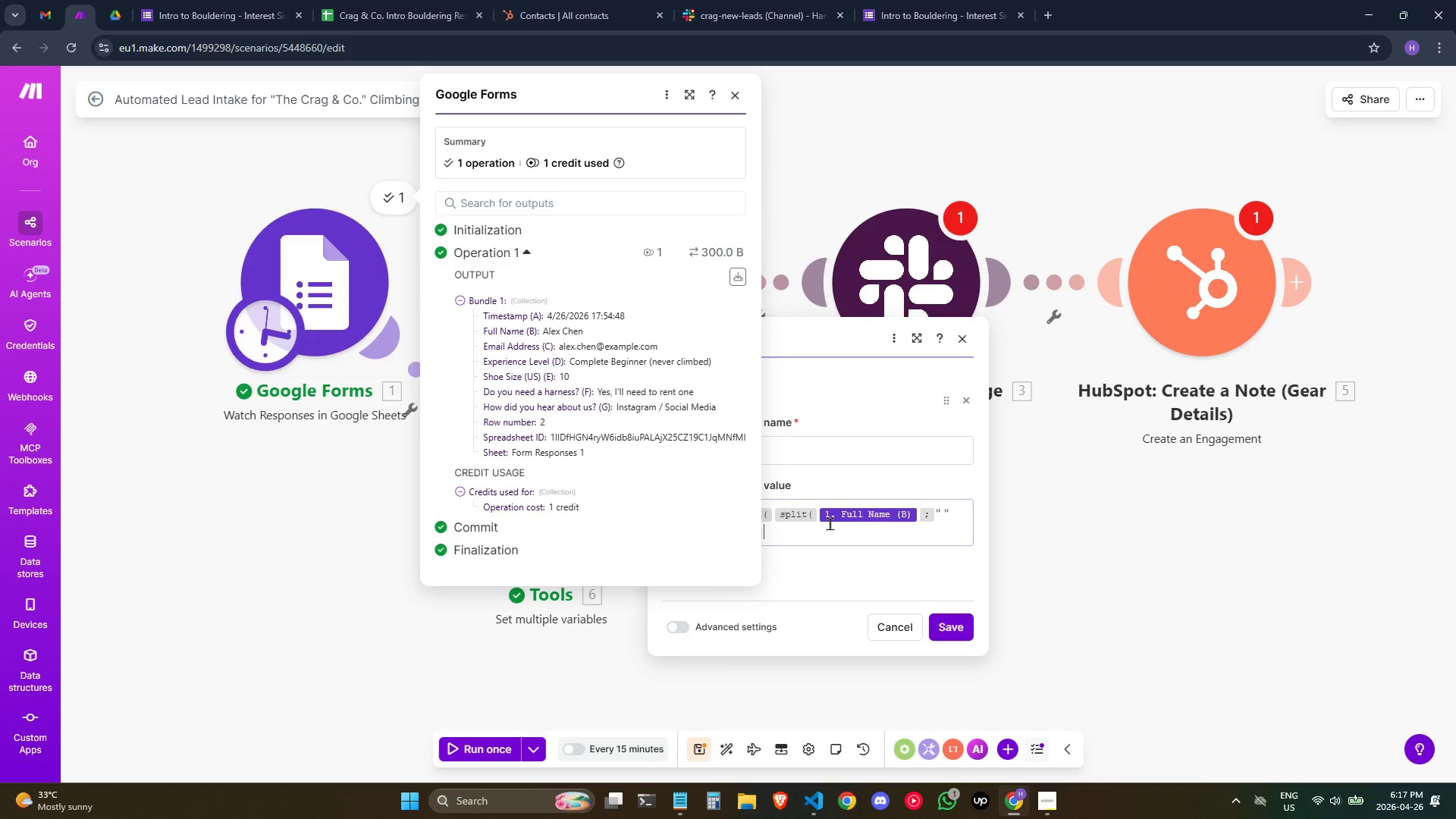 
left_click([830, 523])
 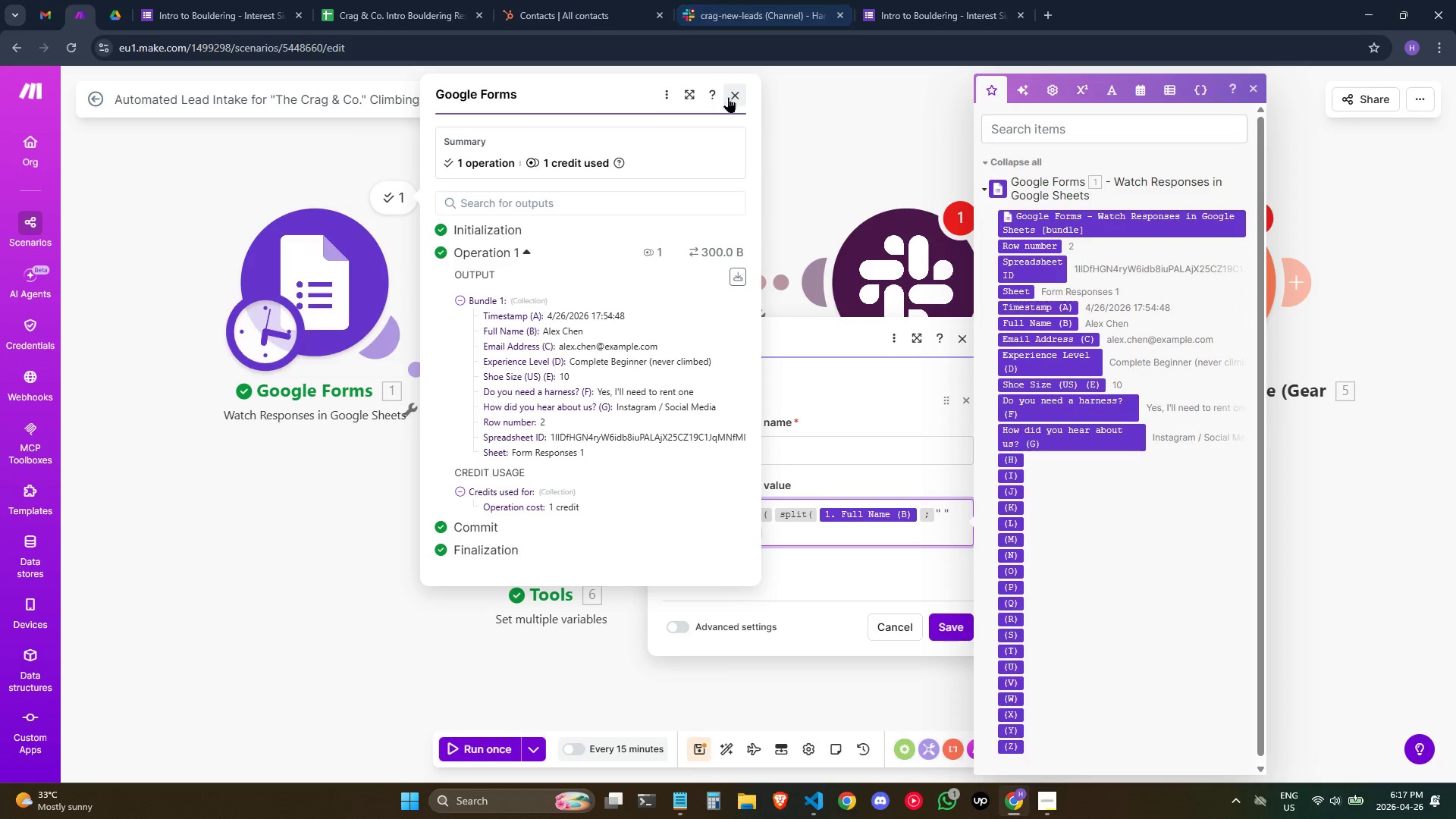 
double_click([736, 97])
 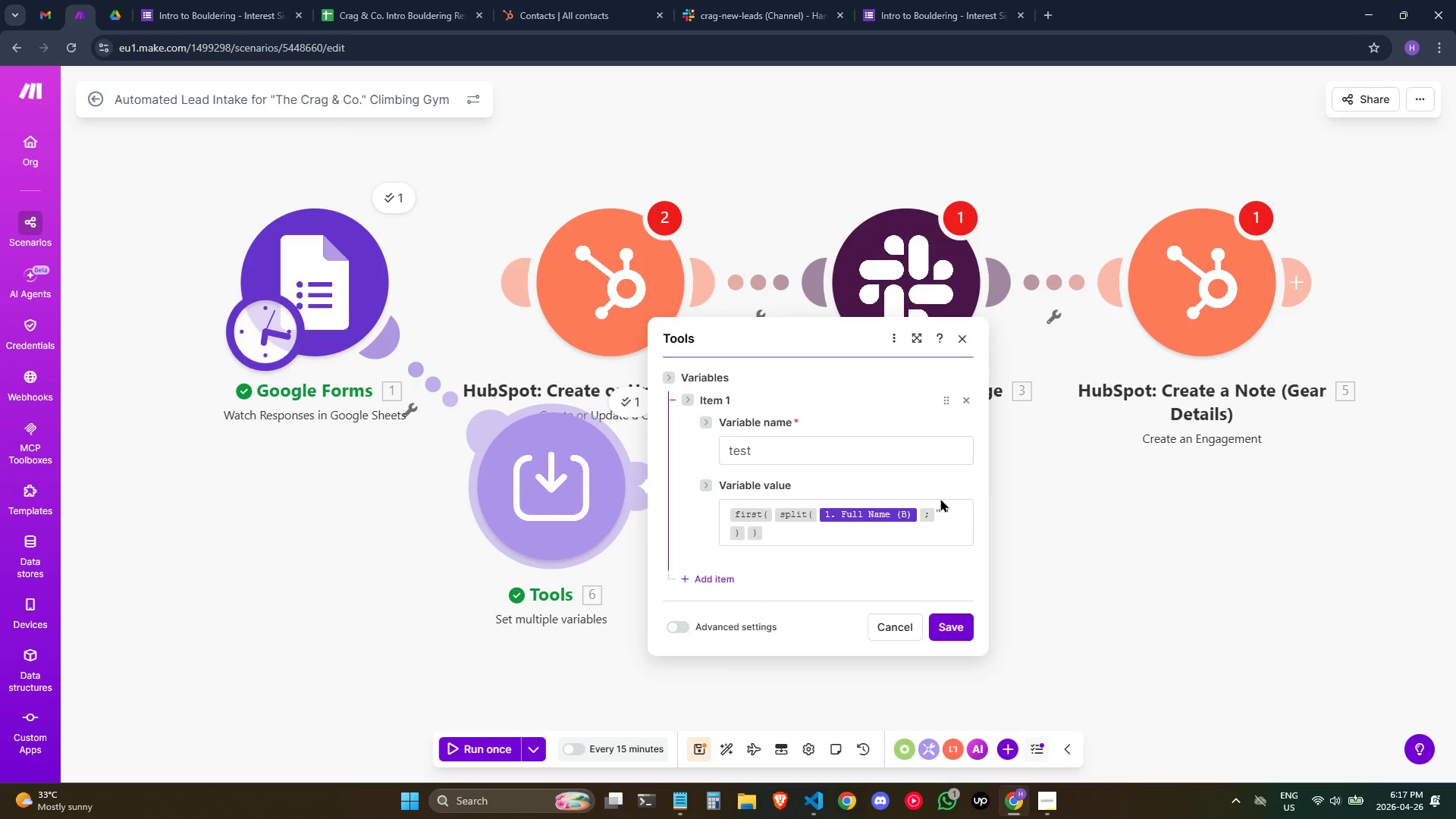 
key(Control+ControlLeft)
 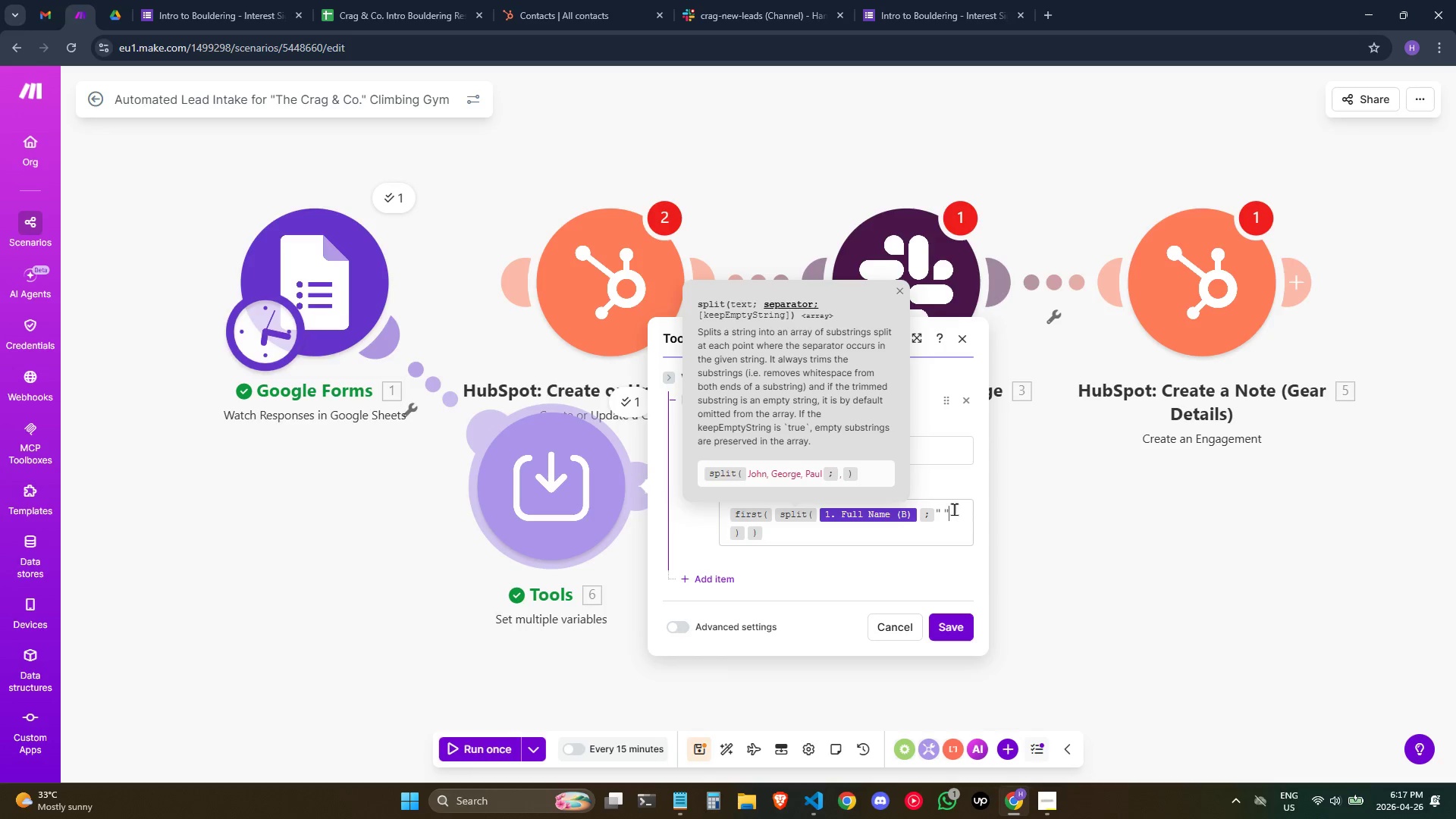 
left_click([954, 509])
 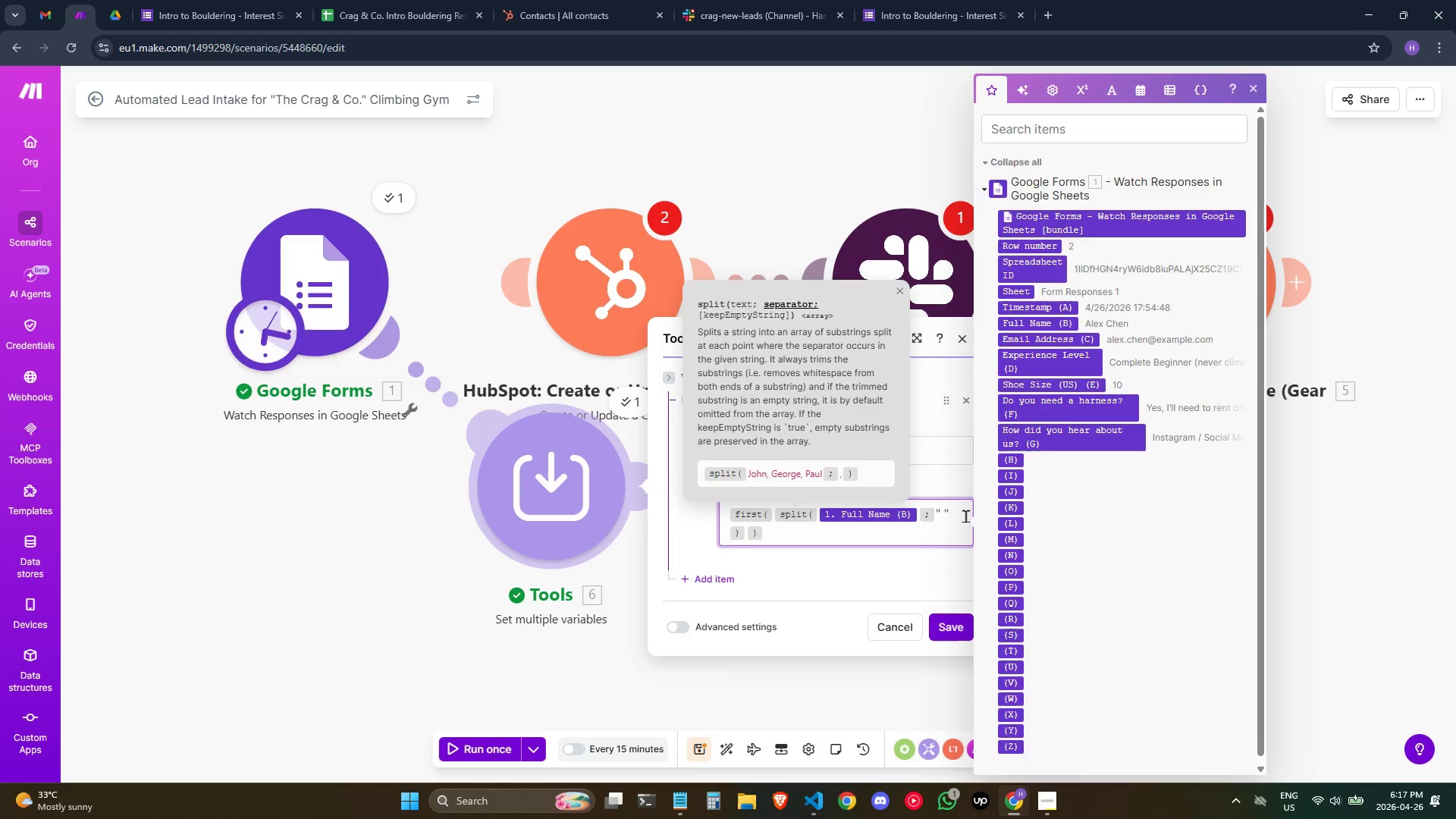 
key(V)
 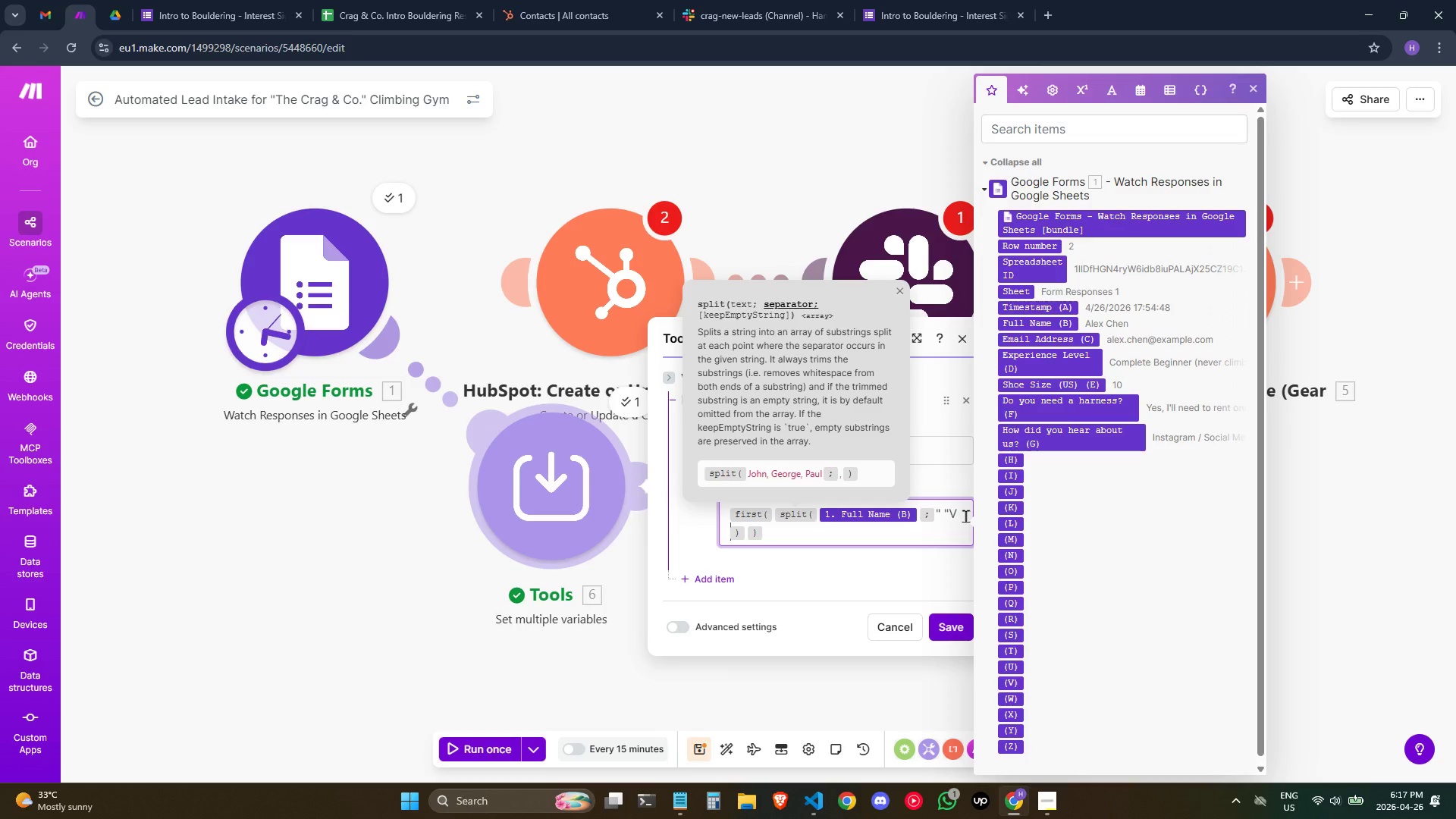 
key(Backspace)
 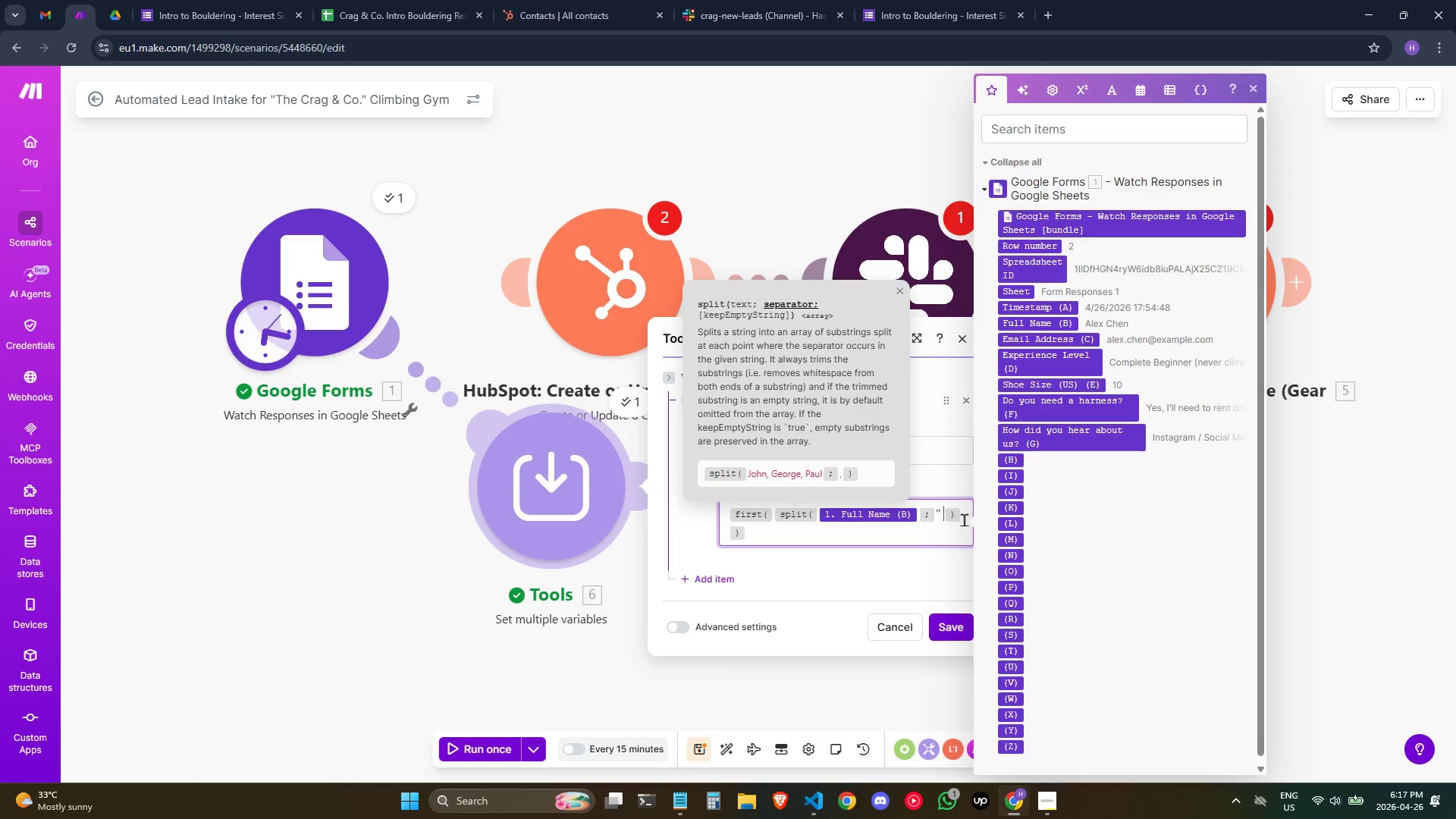 
key(Backspace)
 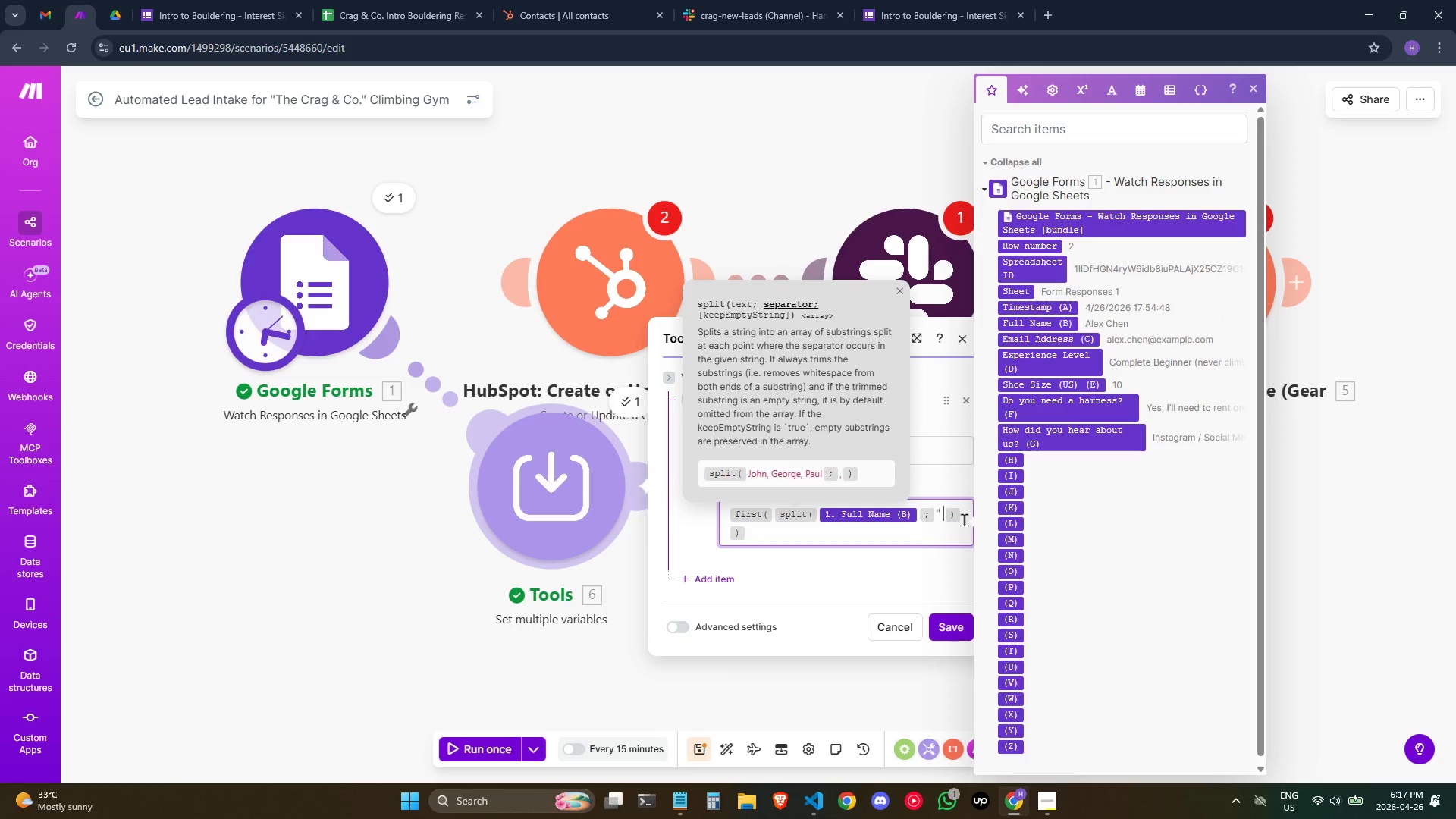 
key(Backspace)
 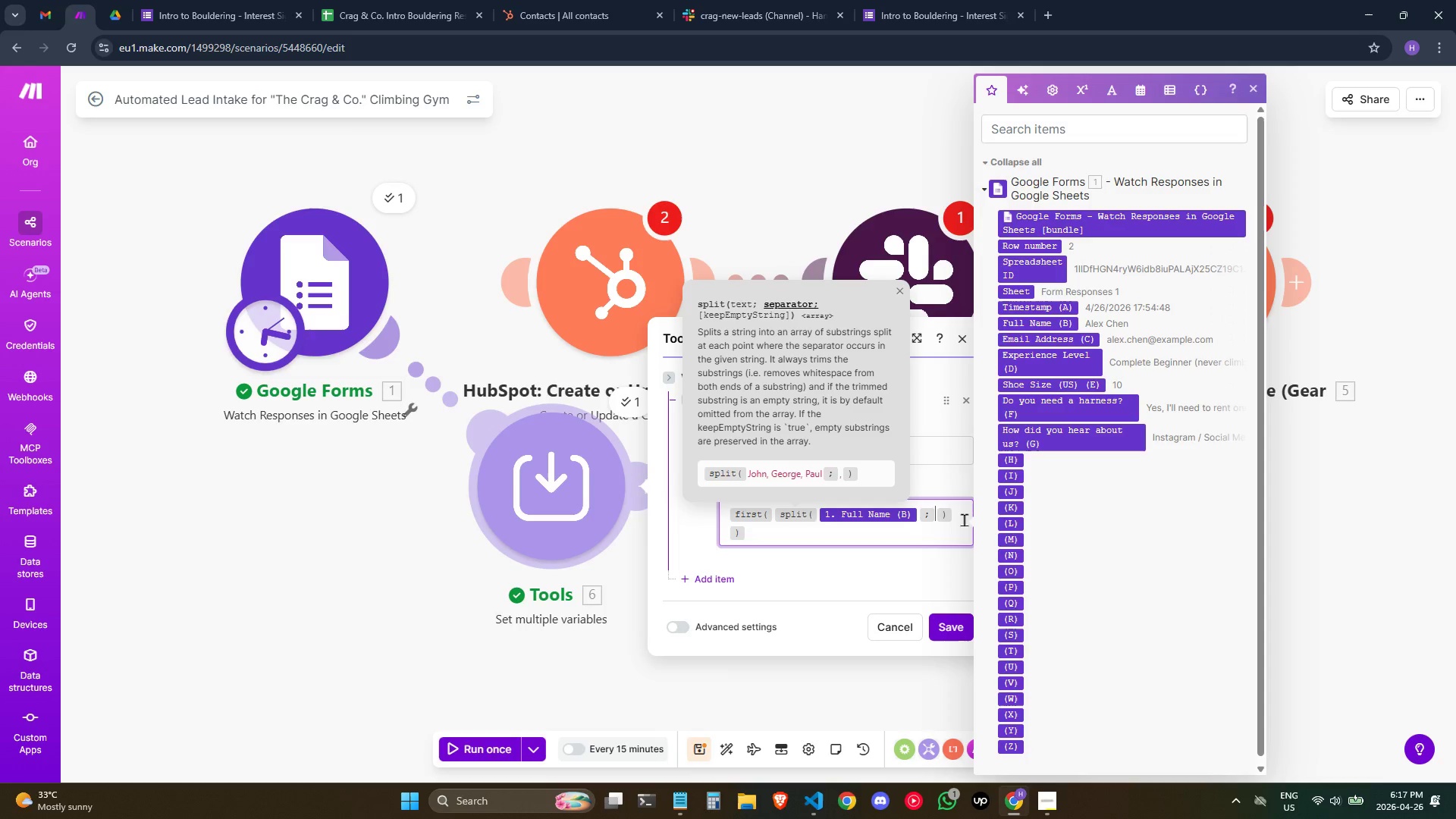 
key(Backspace)
 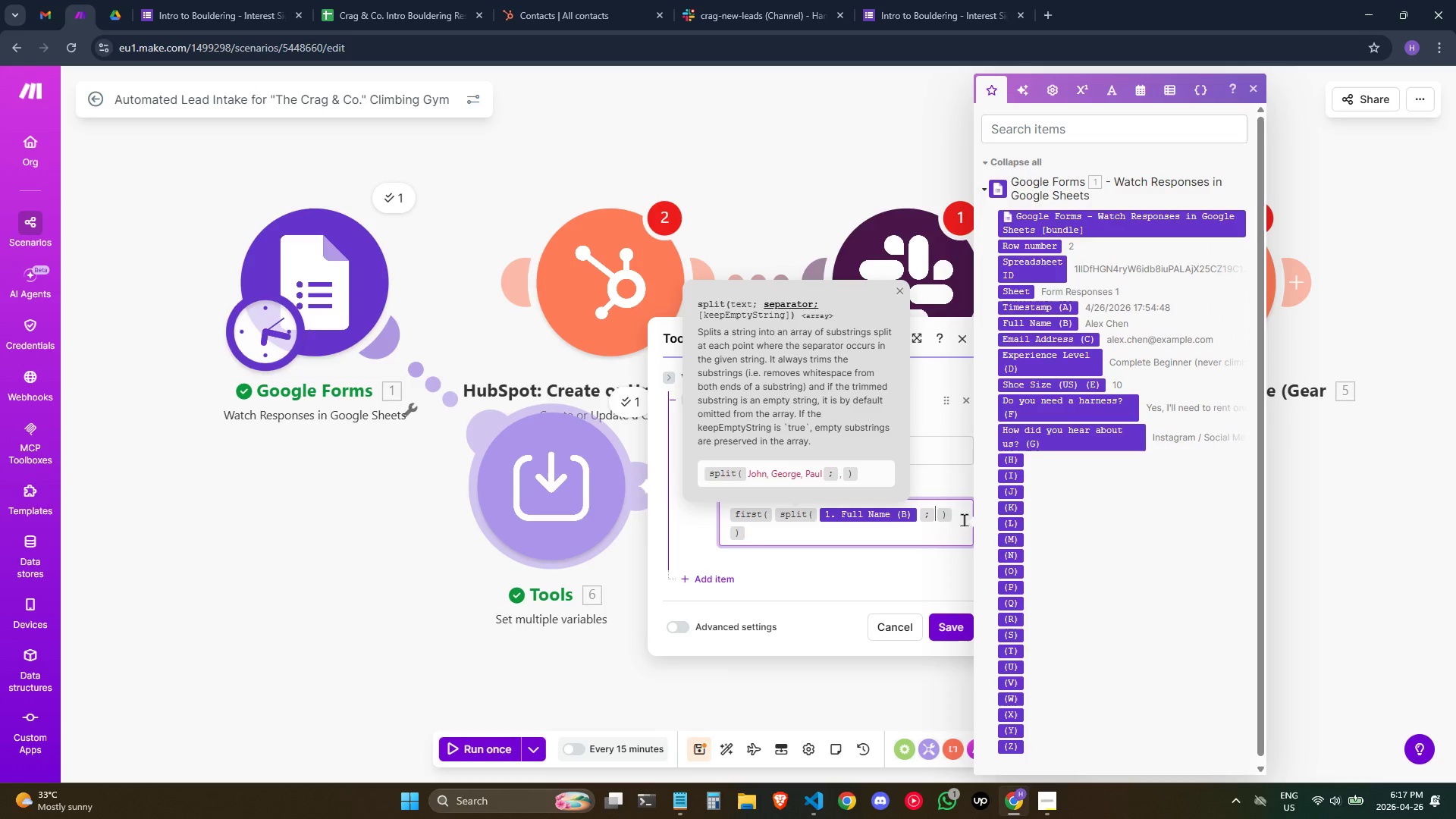 
key(Control+ControlLeft)
 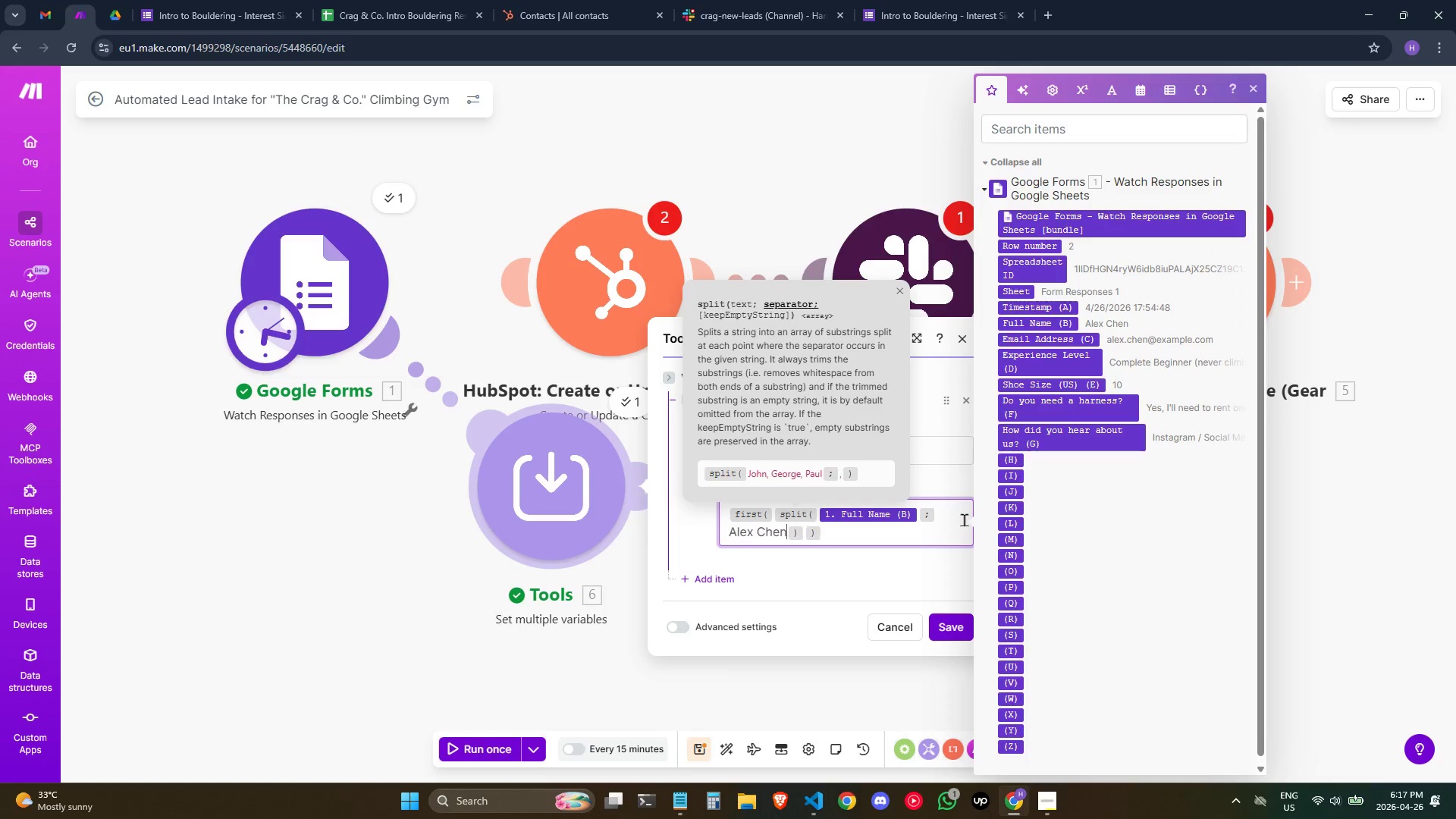 
key(Control+V)
 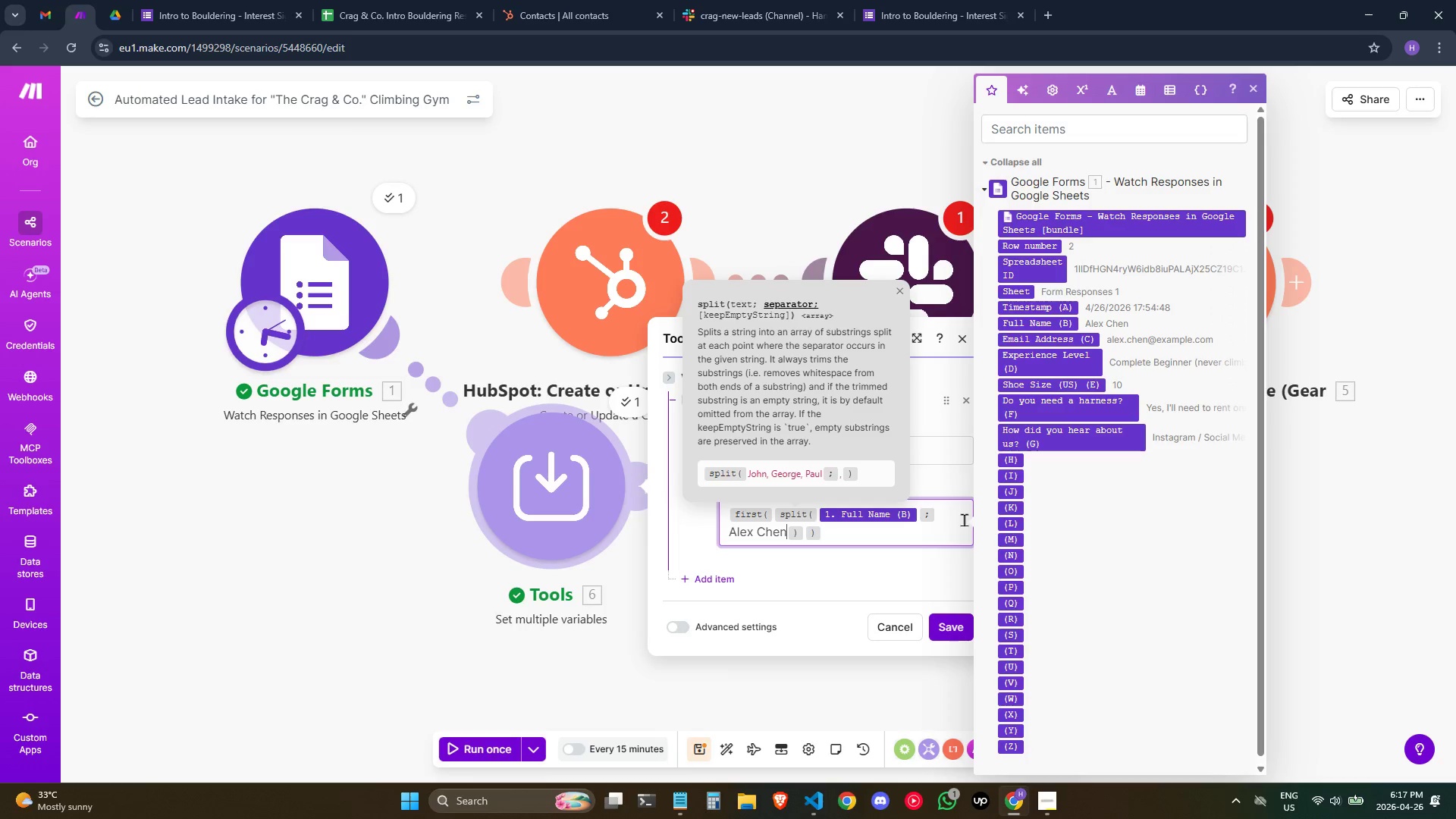 
key(Backspace)
 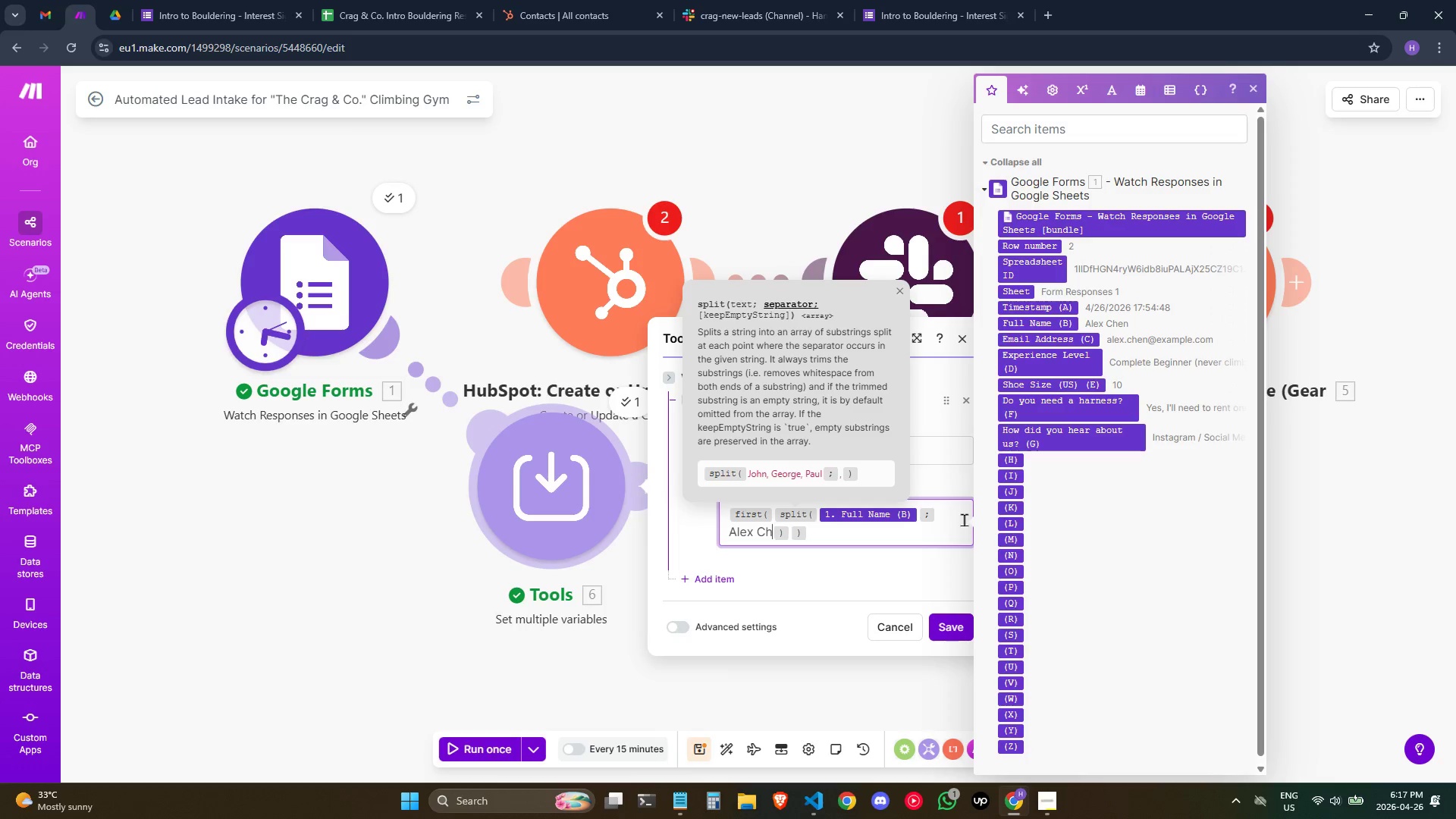 
key(Backspace)
 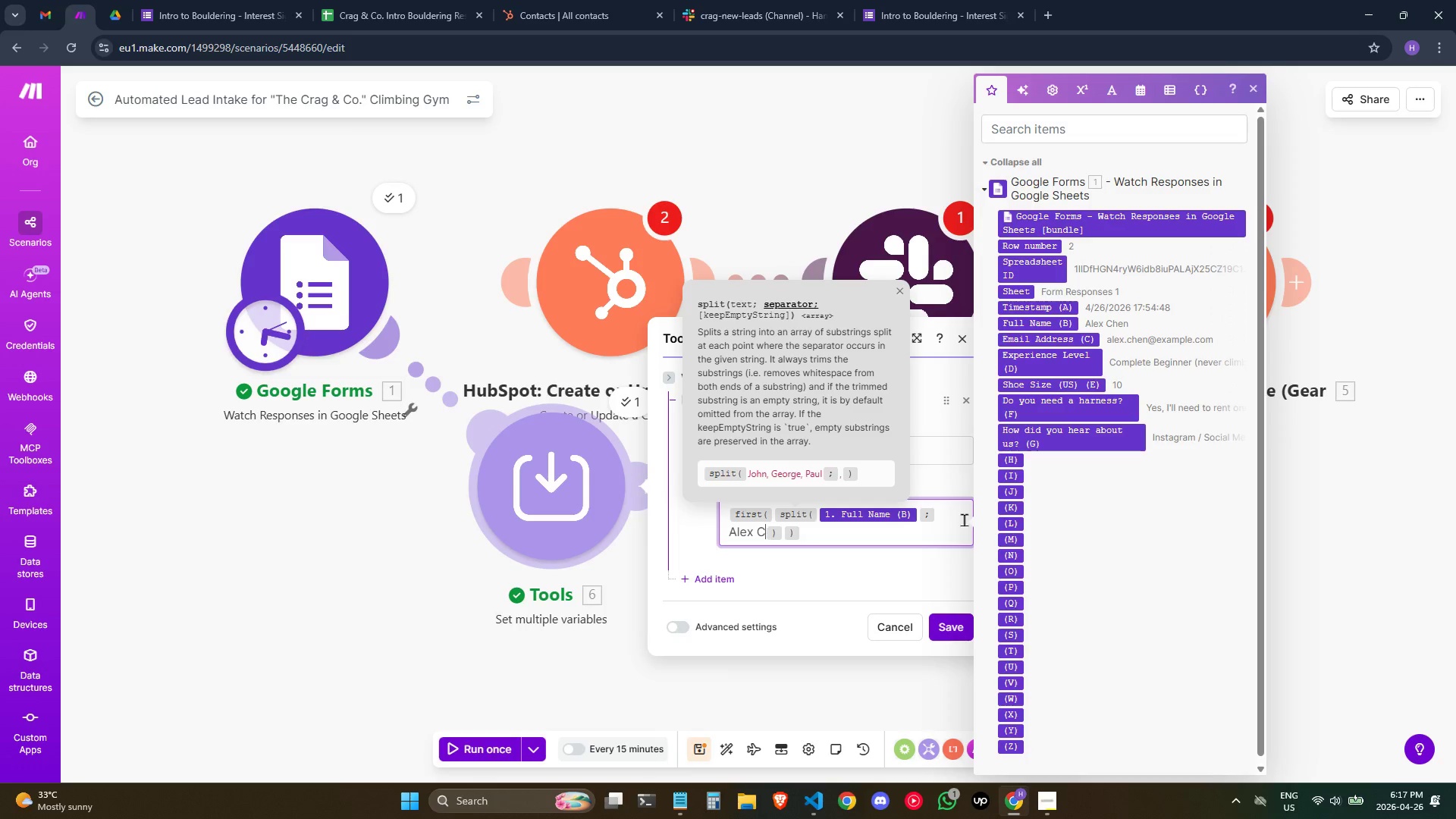 
key(Backspace)
 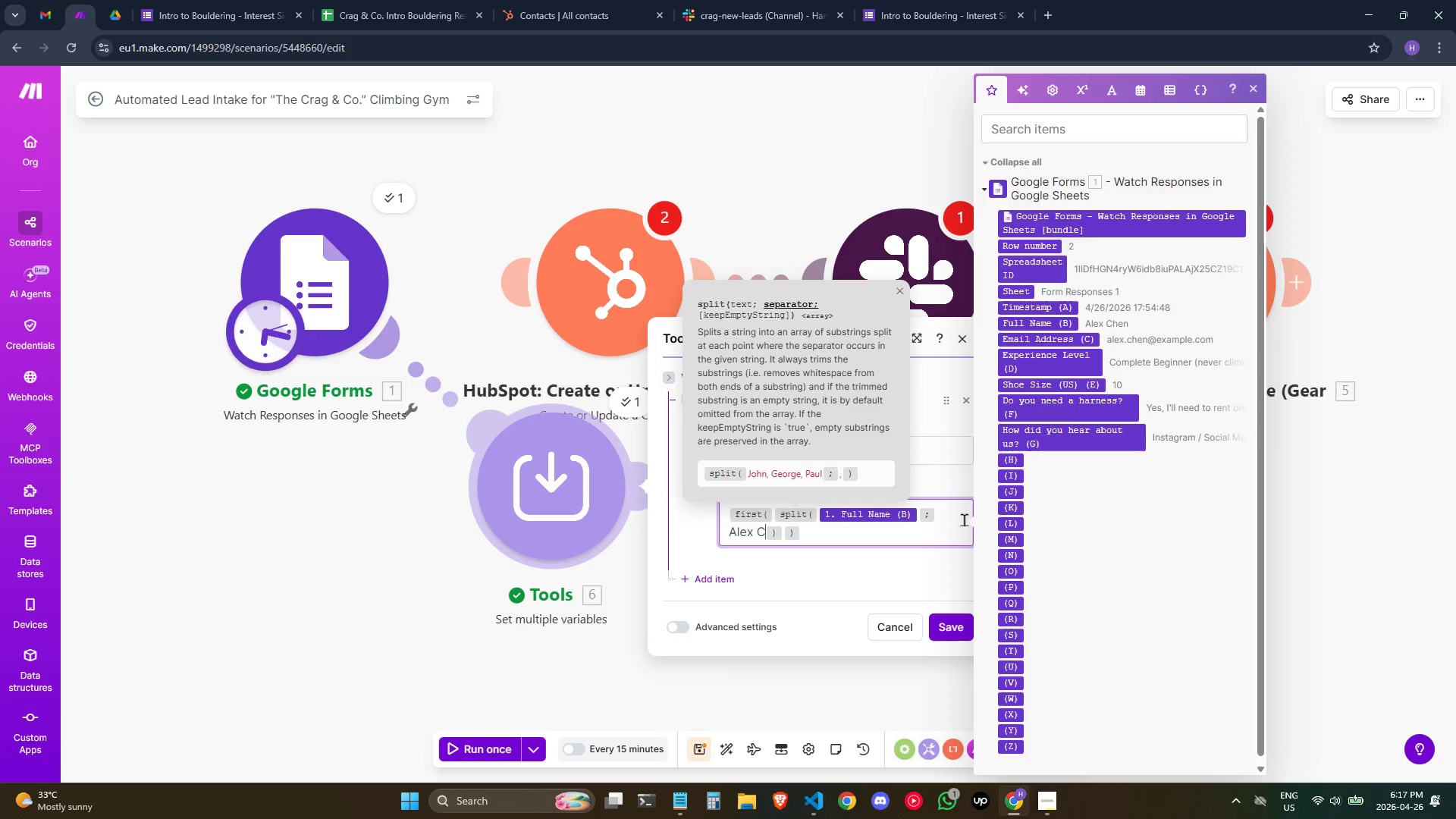 
key(Backspace)
 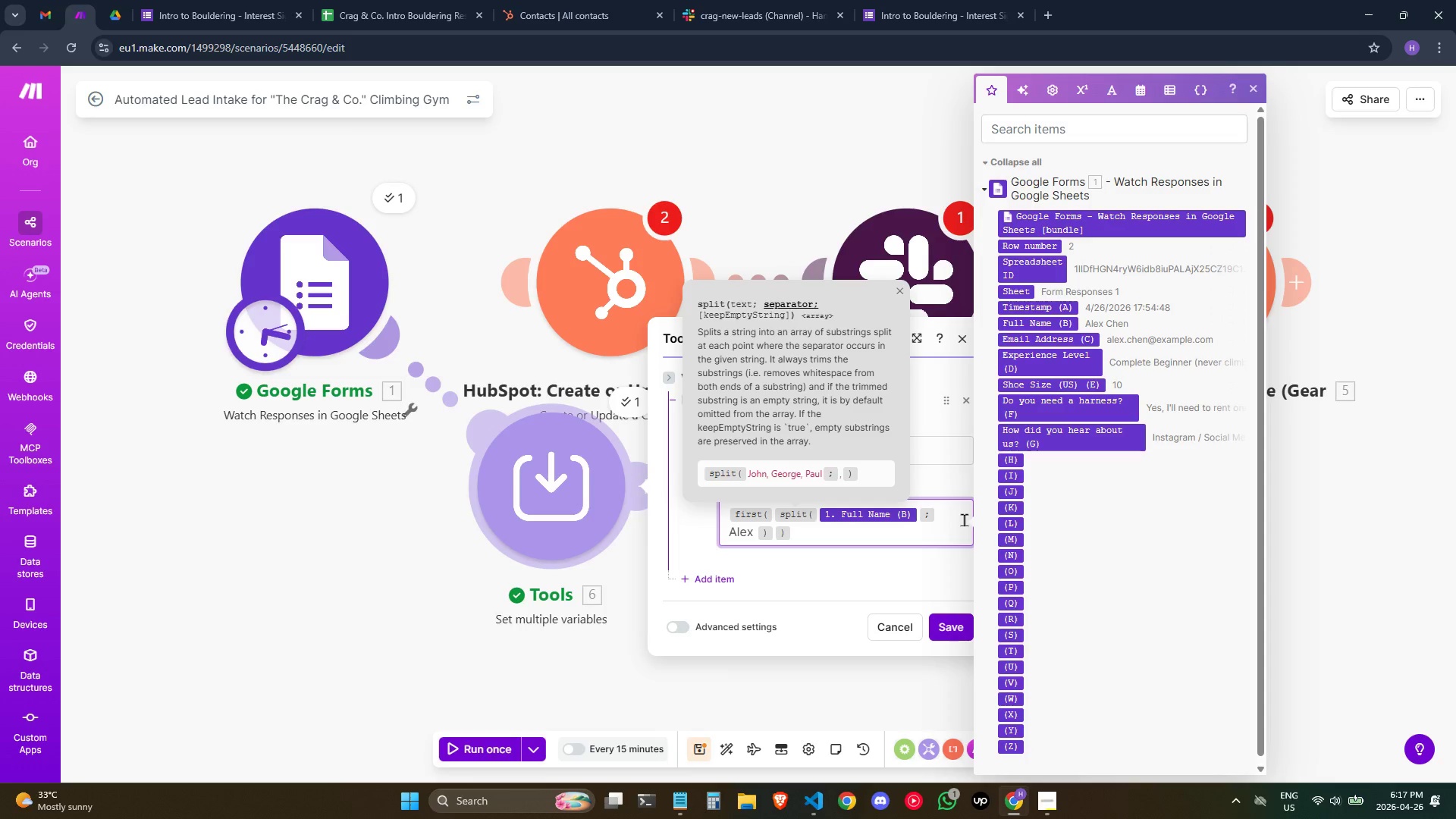 
key(ArrowLeft)
 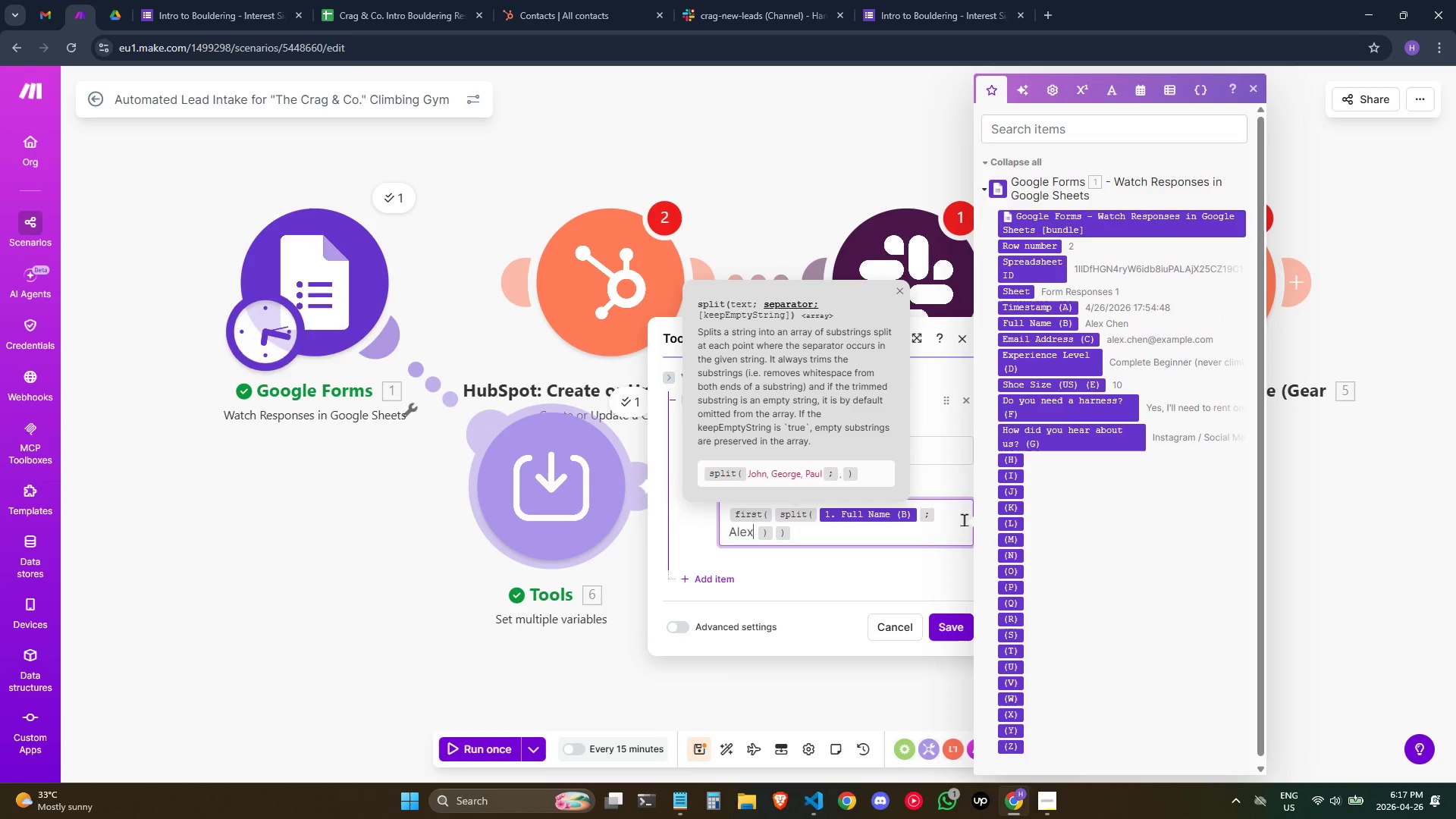 
key(Backspace)
 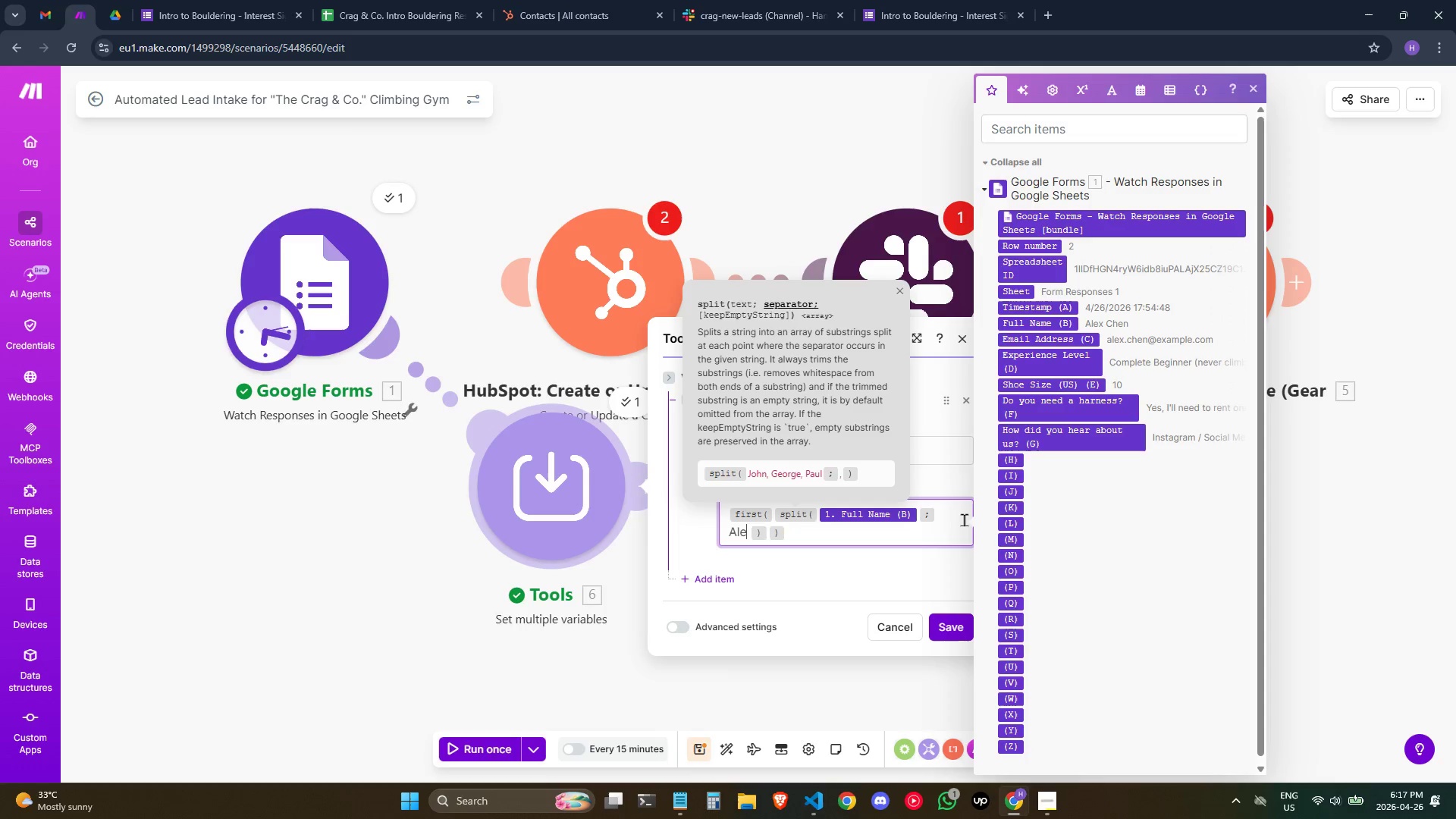 
key(Backspace)
 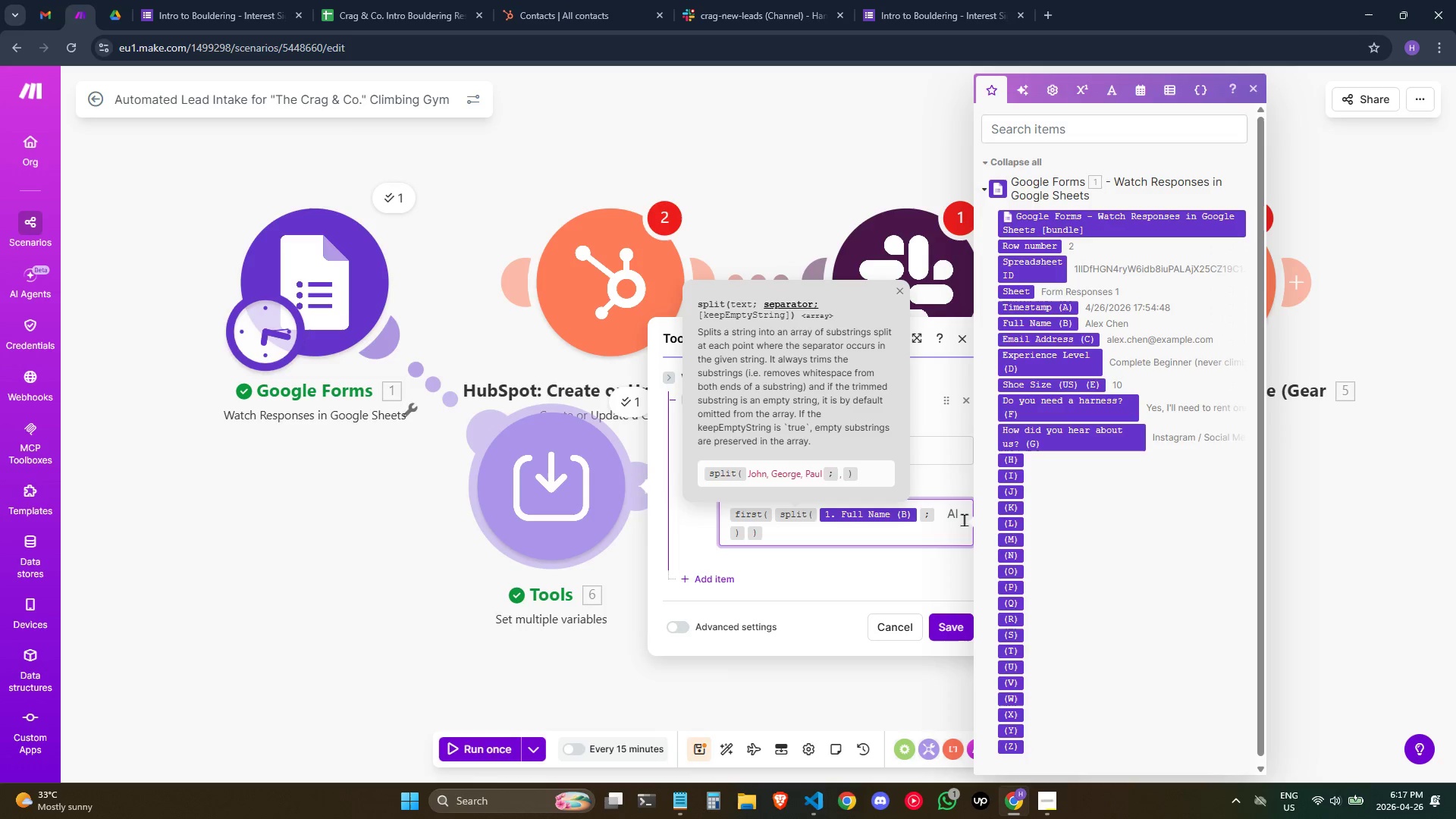 
key(Backspace)
 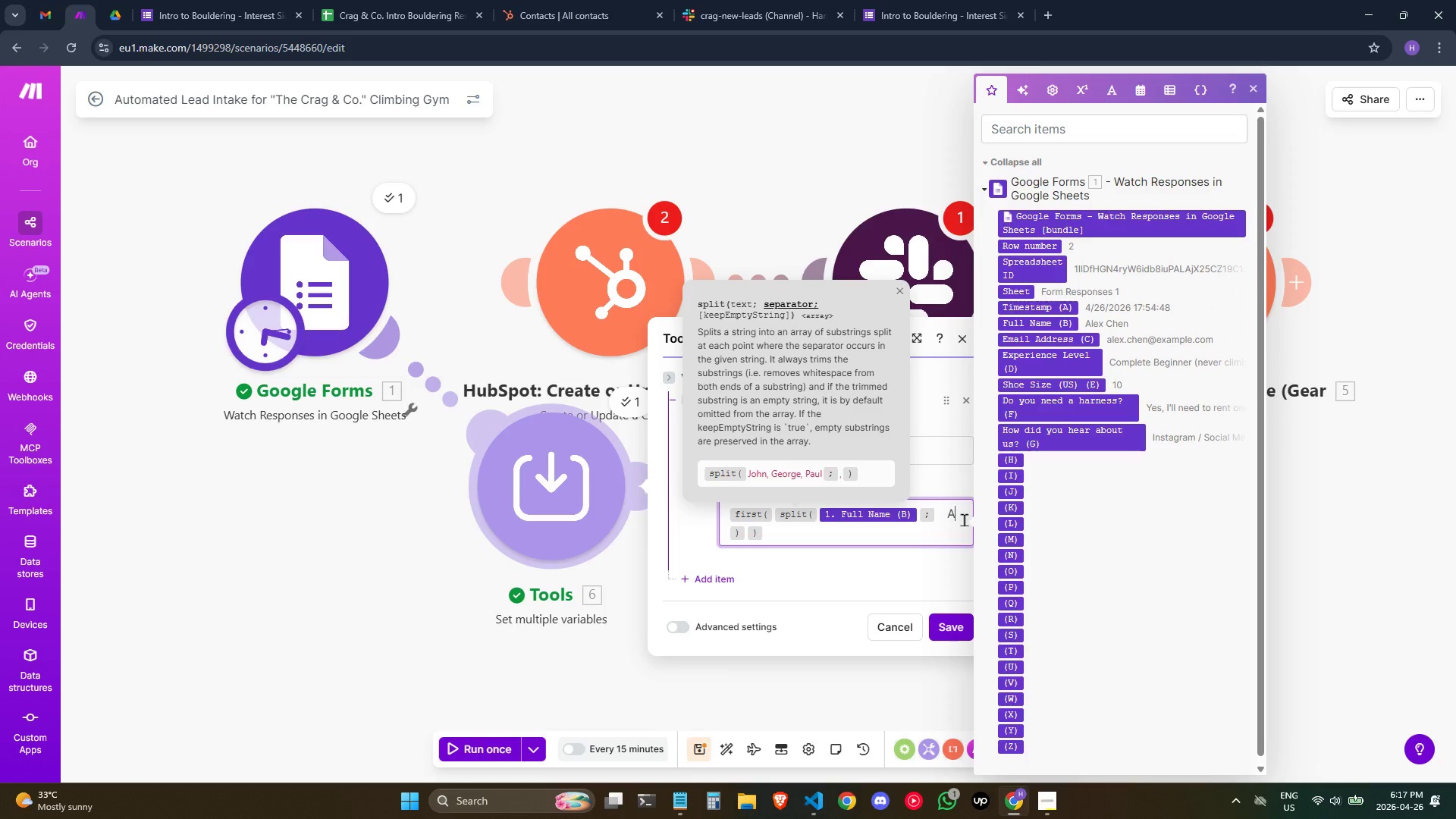 
key(Backspace)
 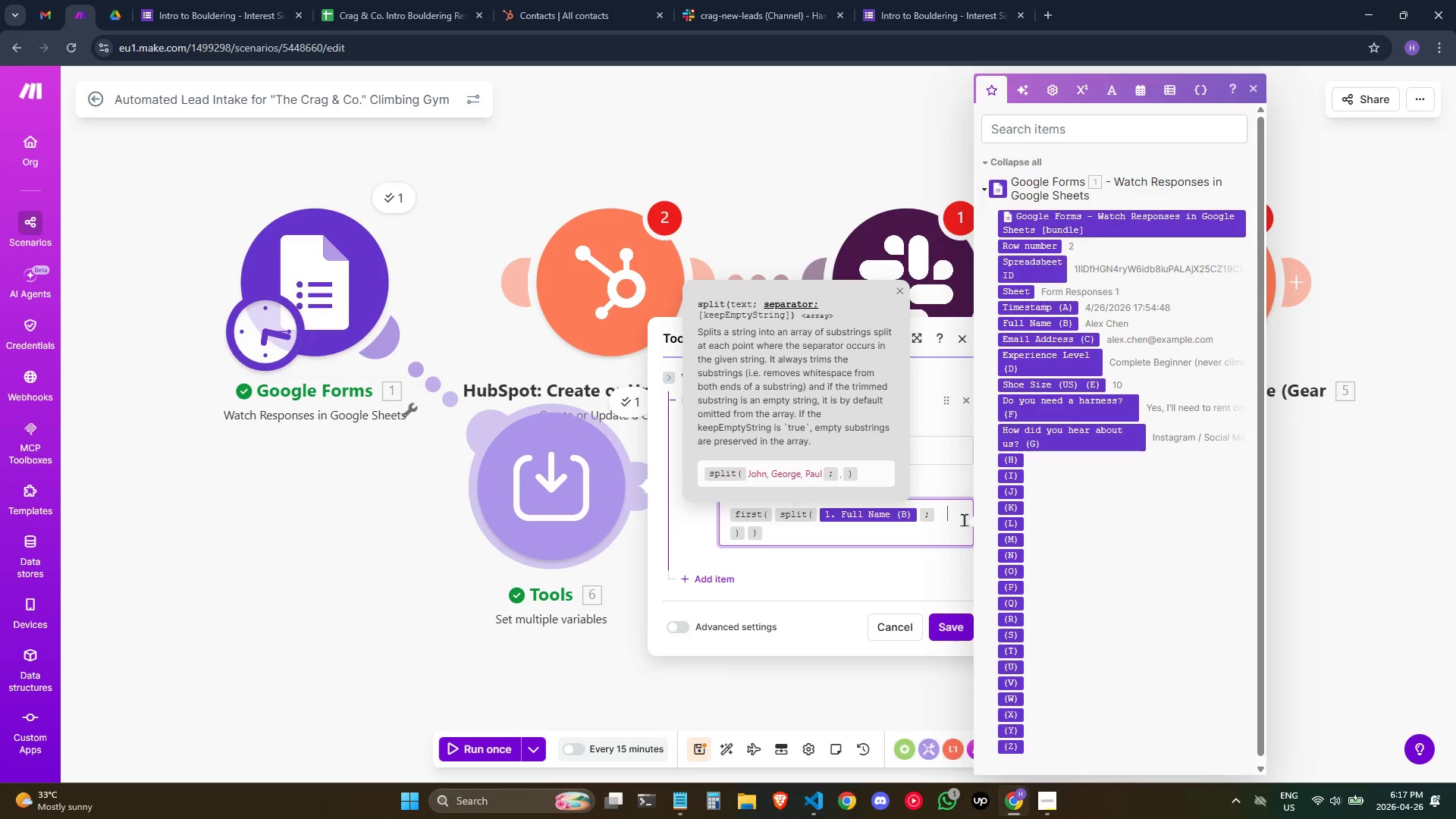 
key(Backspace)
 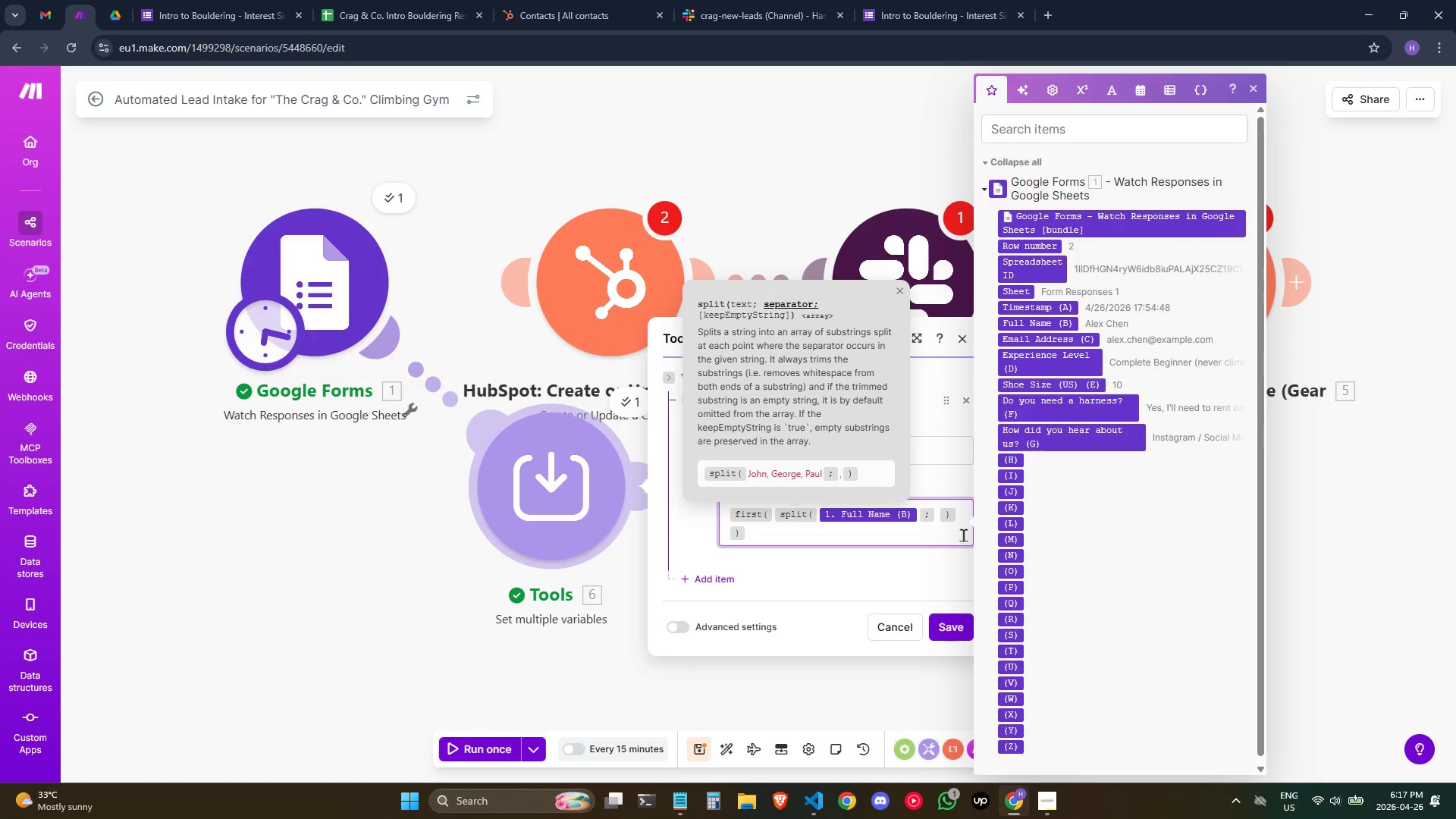 
left_click([963, 629])
 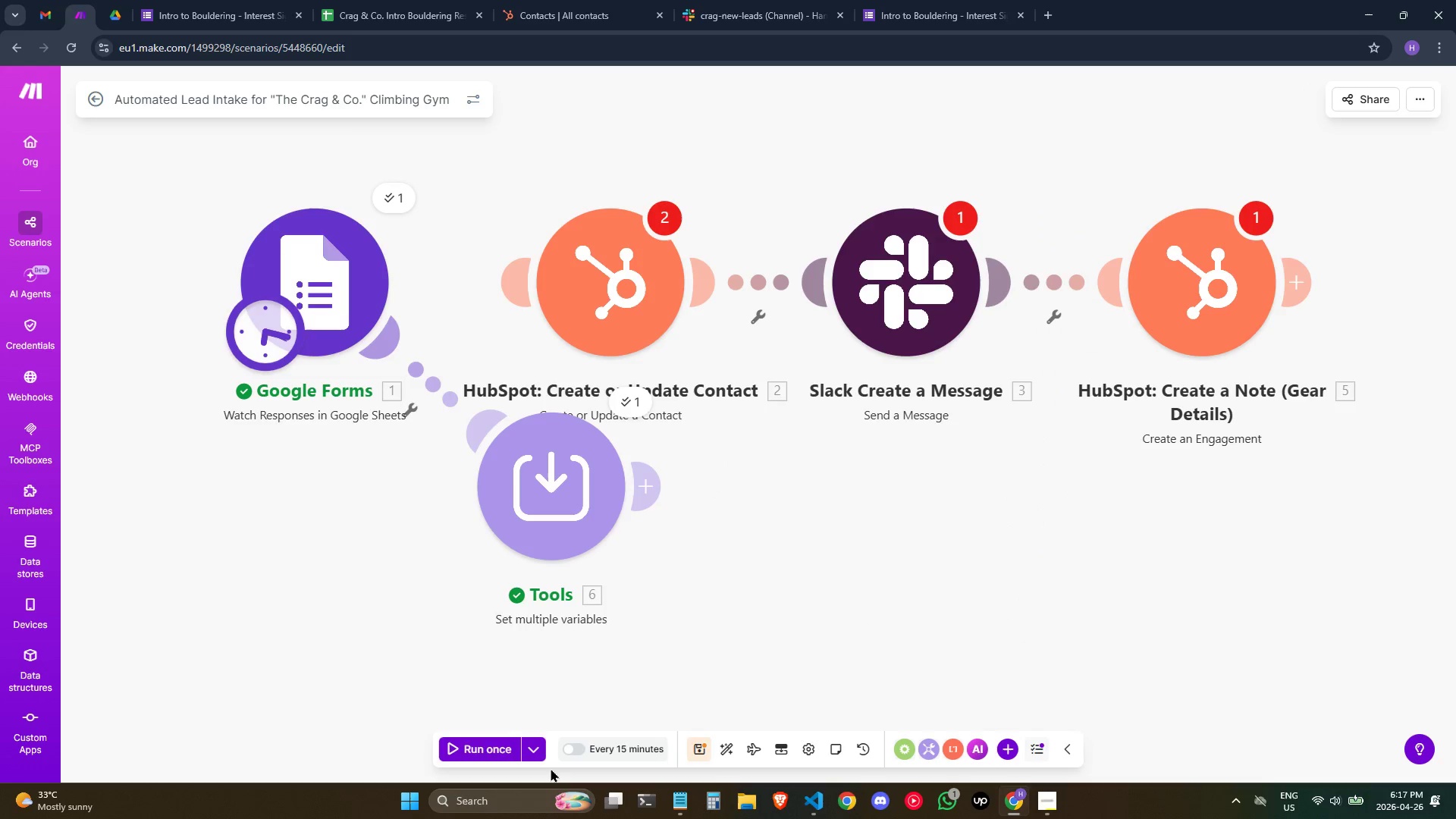 
left_click([537, 742])
 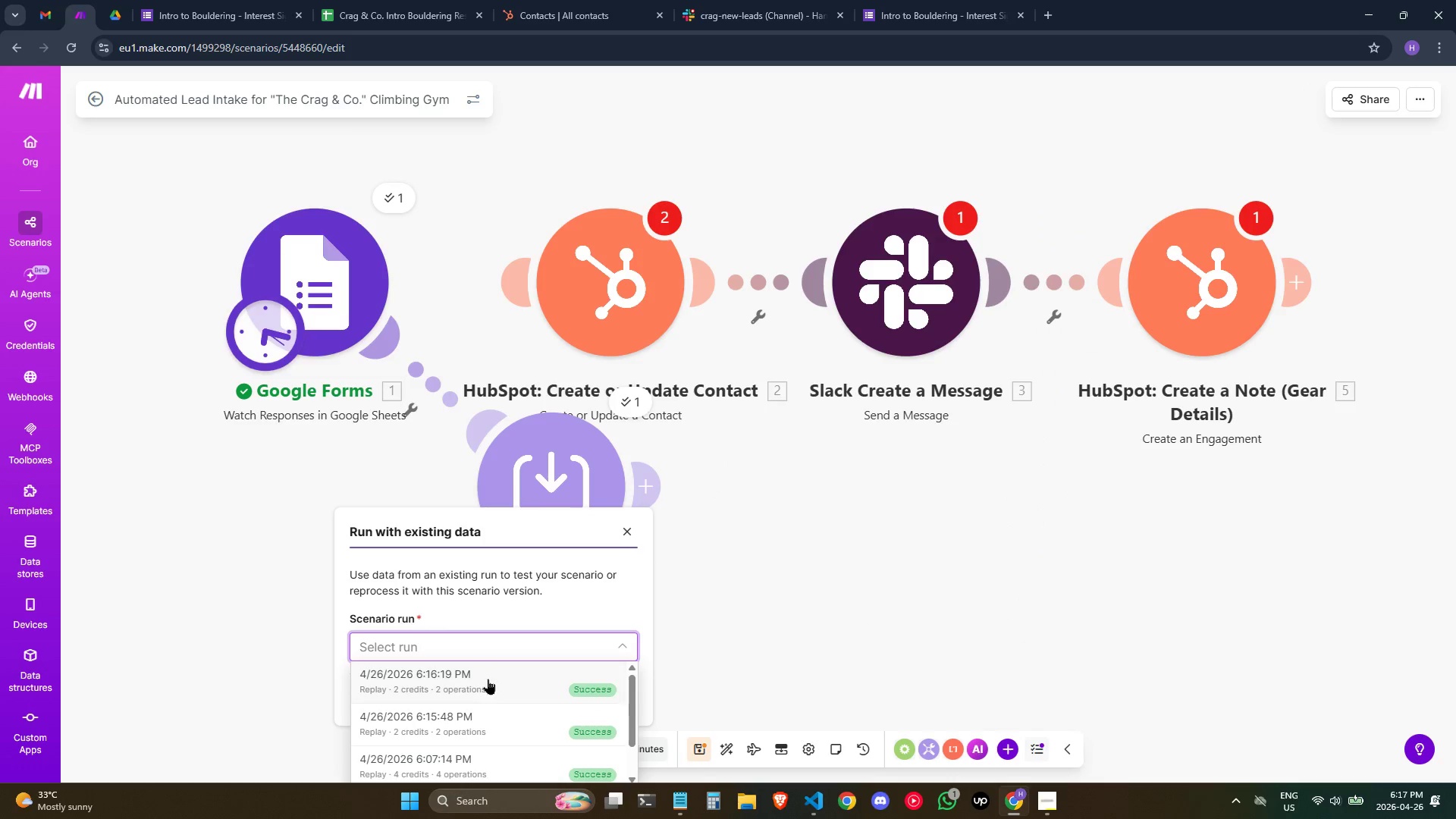 
left_click_drag(start_coordinate=[494, 679], to_coordinate=[510, 679])
 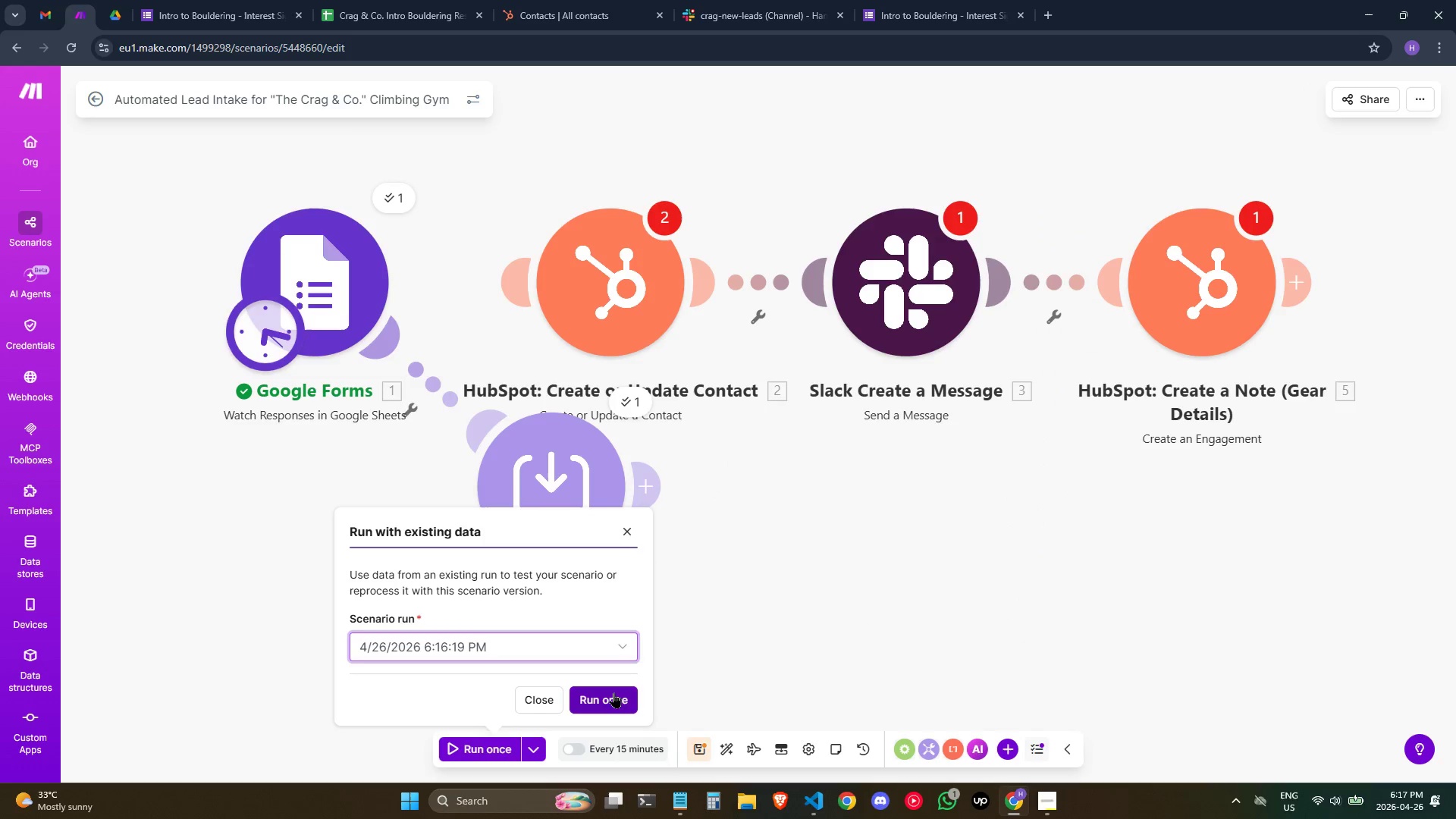 
left_click([613, 692])
 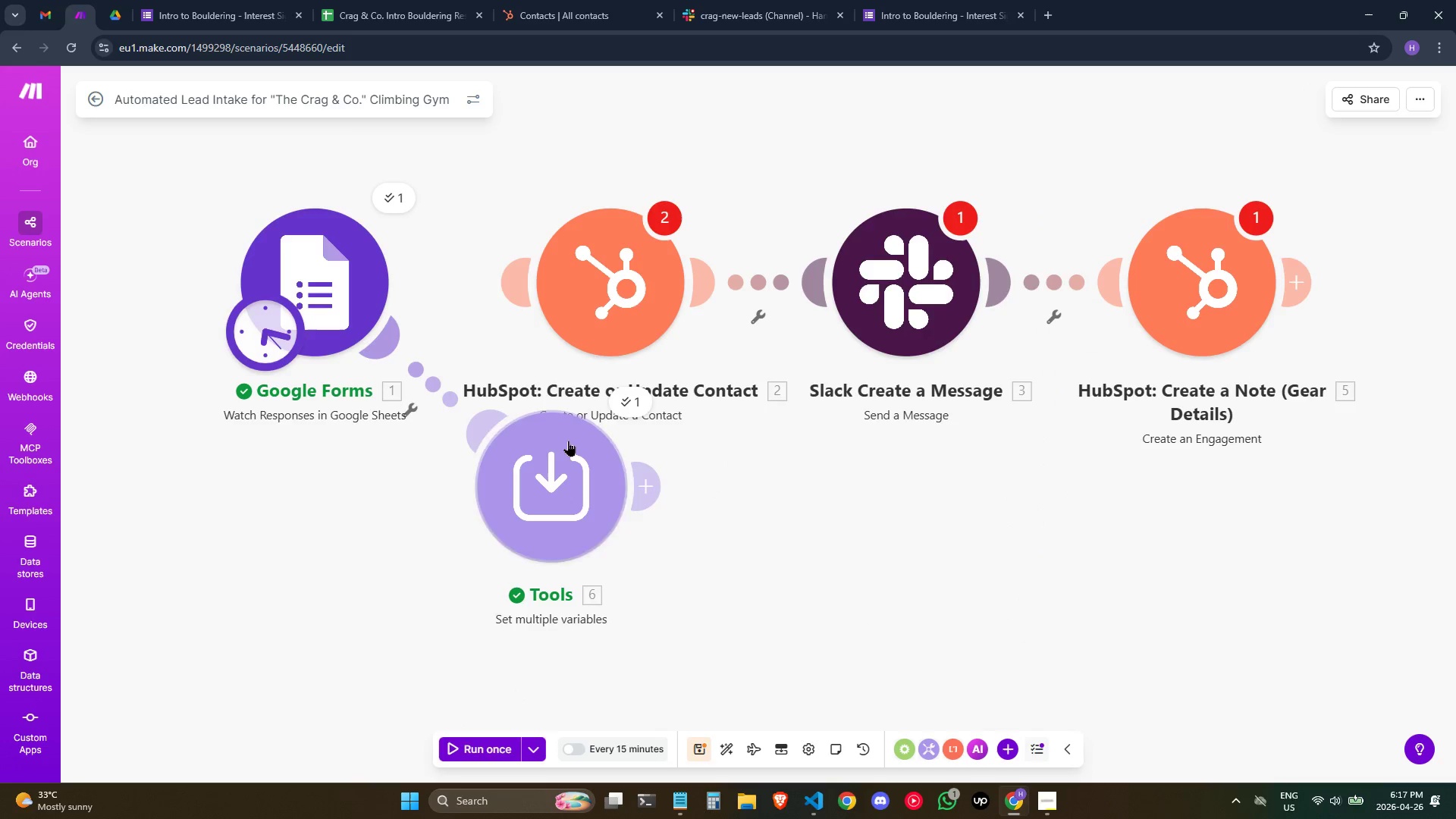 
left_click([626, 397])
 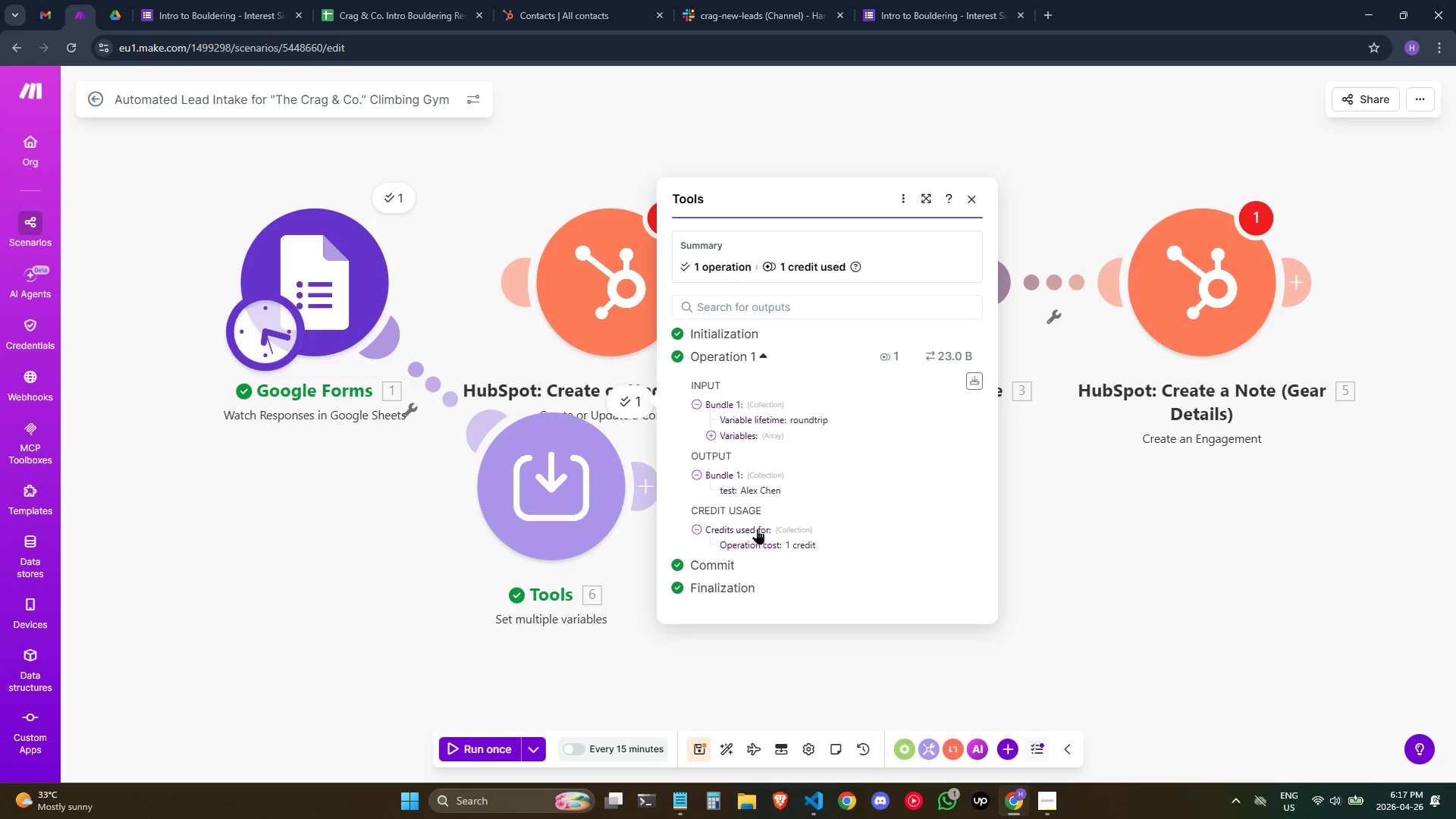 
left_click([698, 475])
 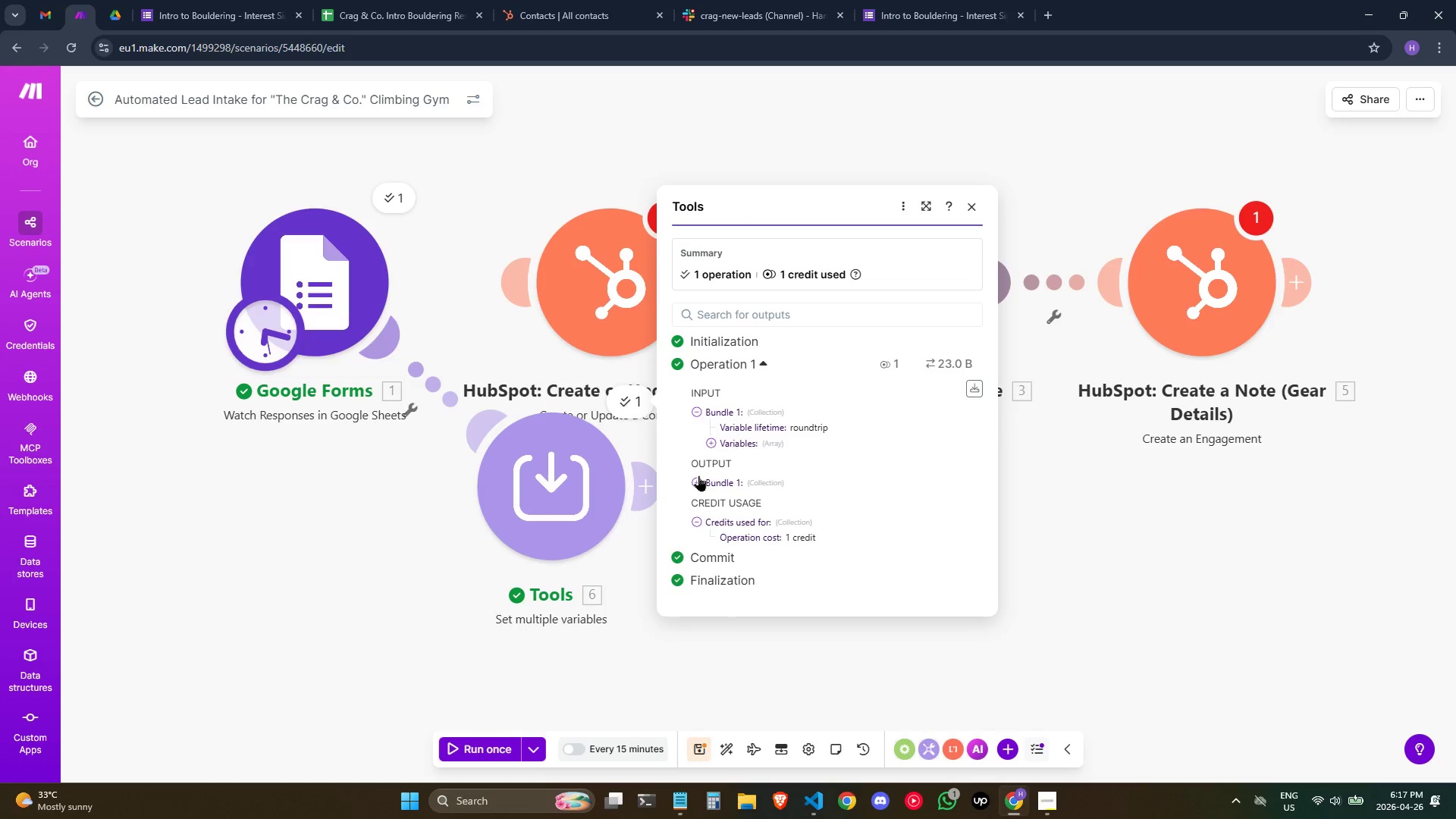 
left_click([698, 475])
 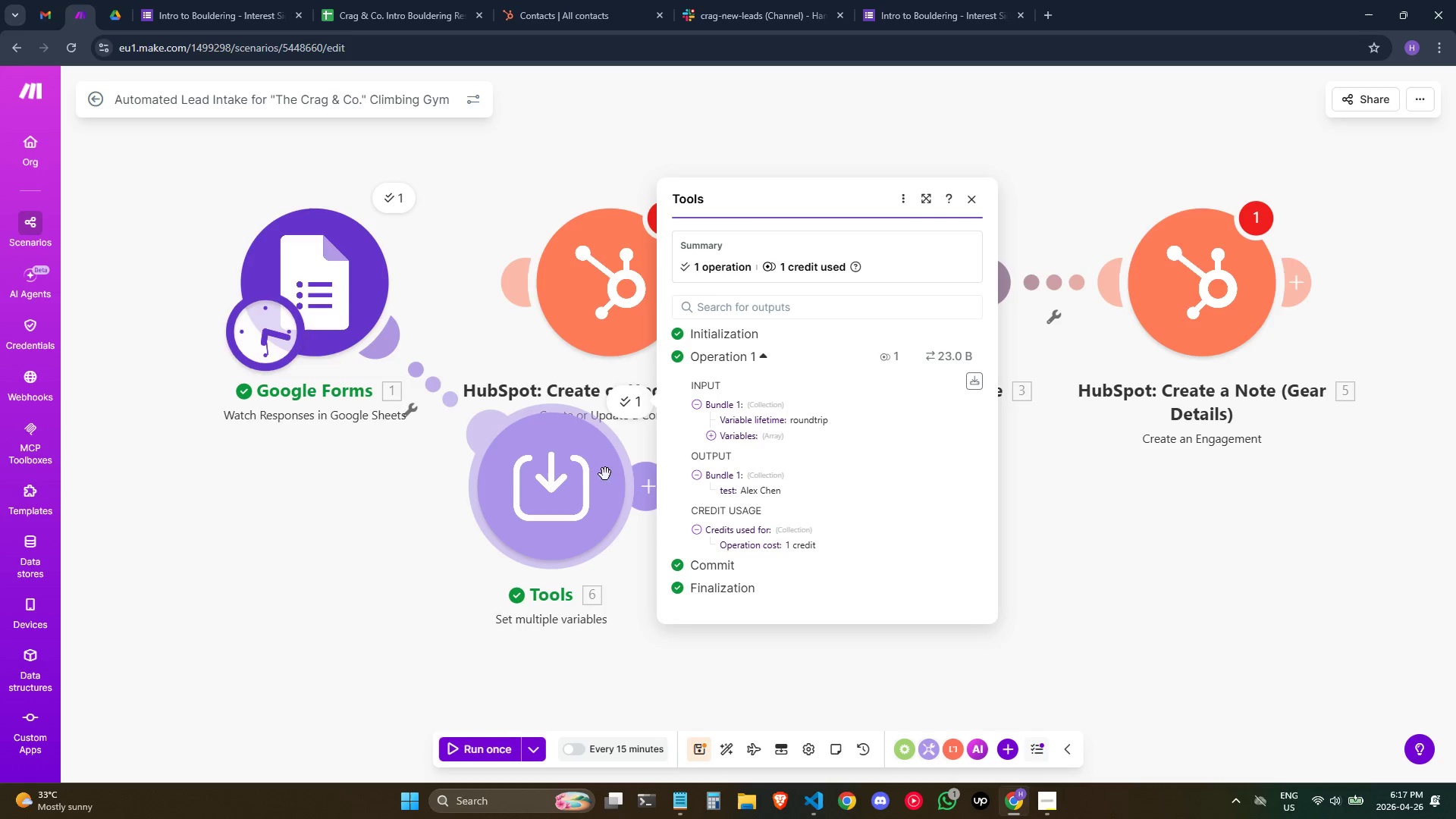 
double_click([589, 469])
 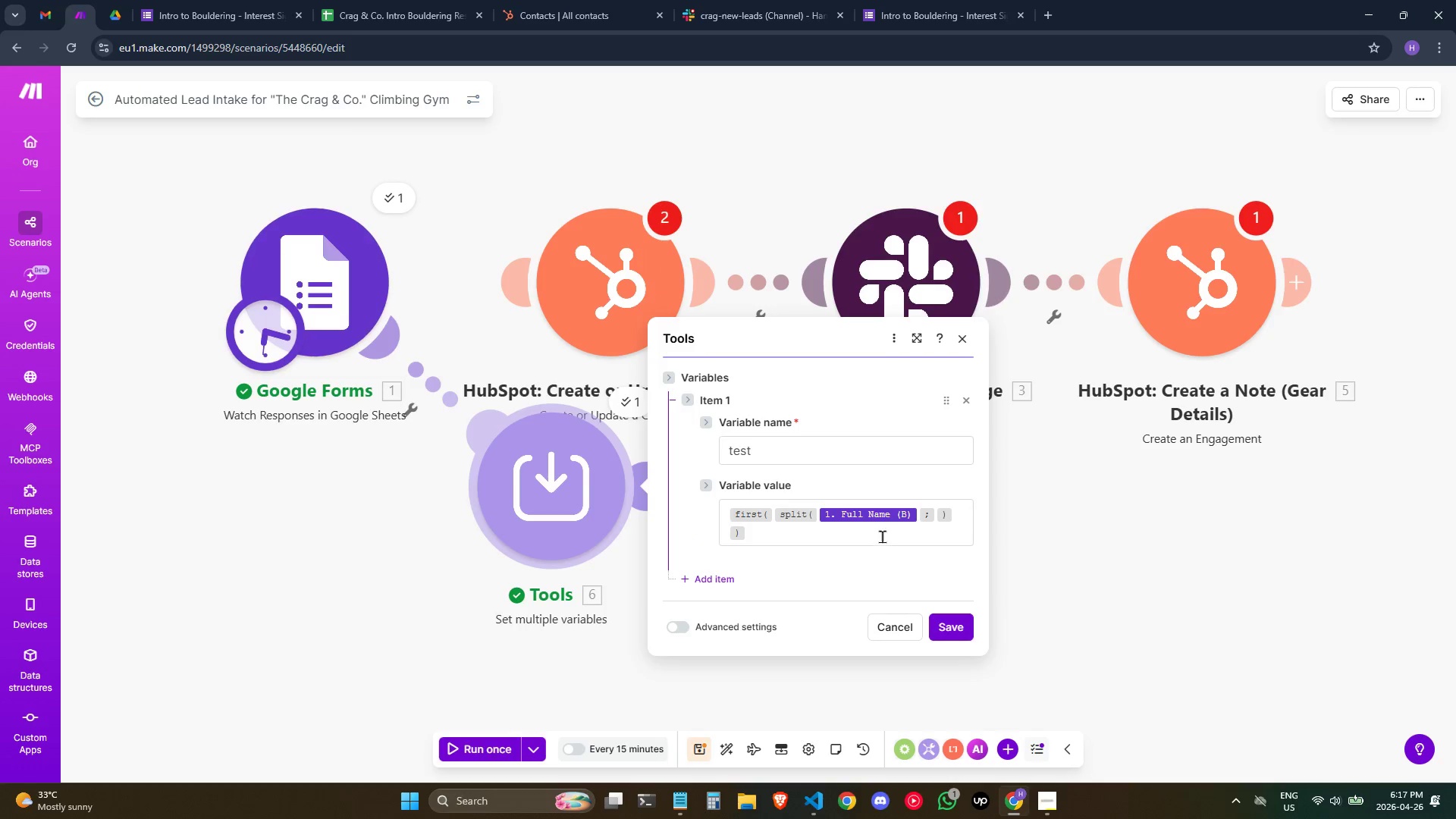 
double_click([868, 532])
 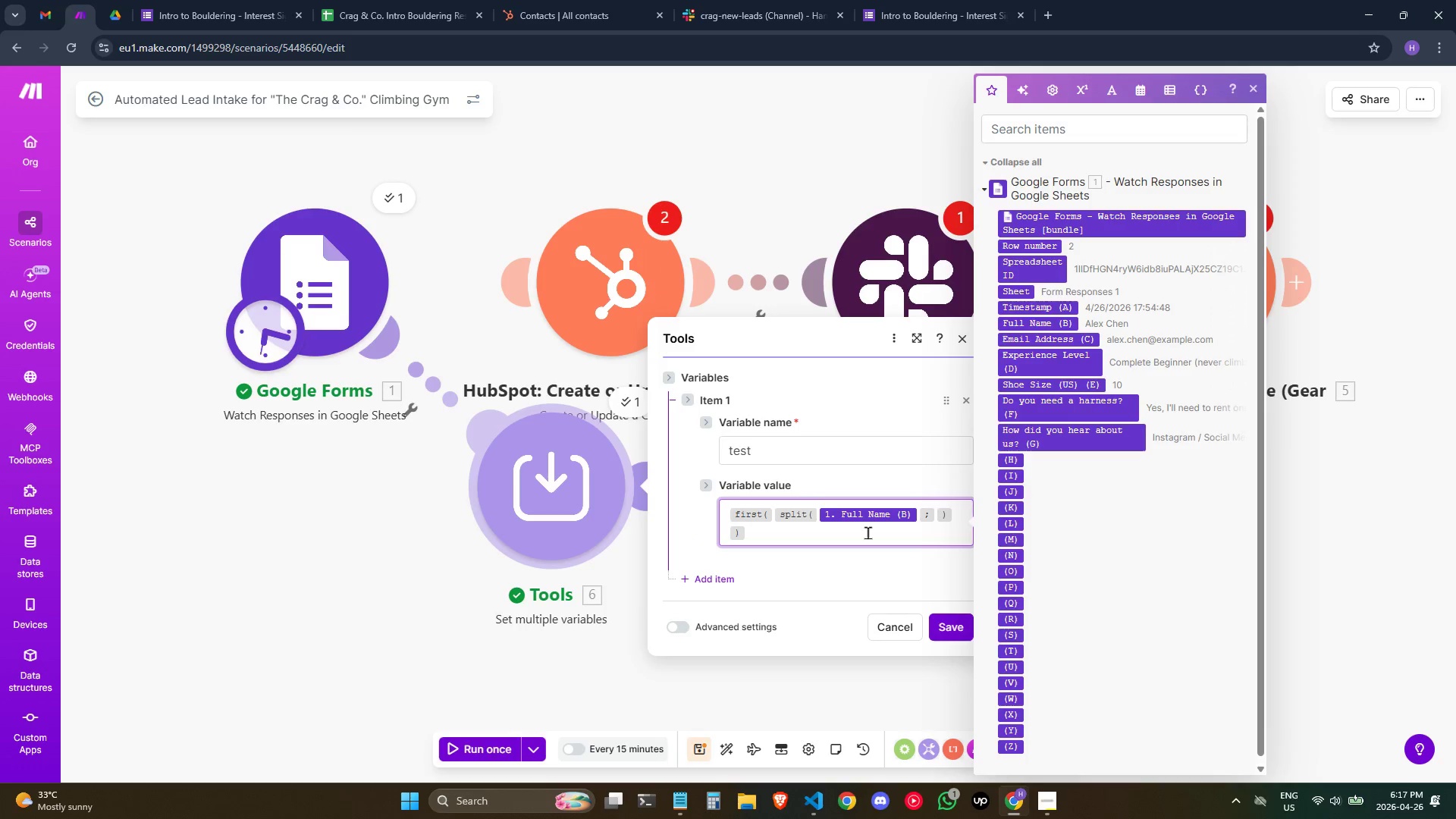 
key(ArrowUp)
 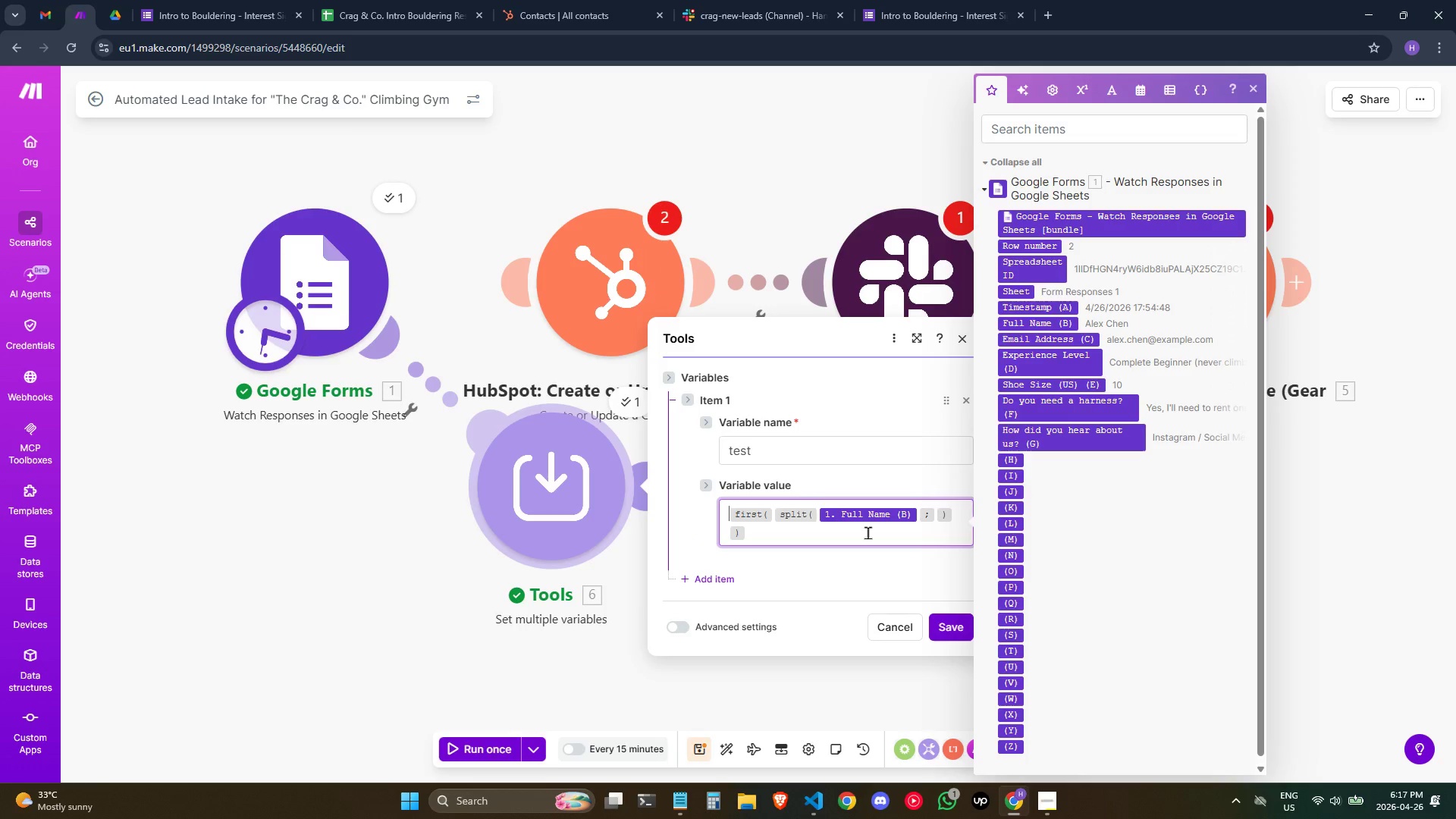 
key(ArrowUp)
 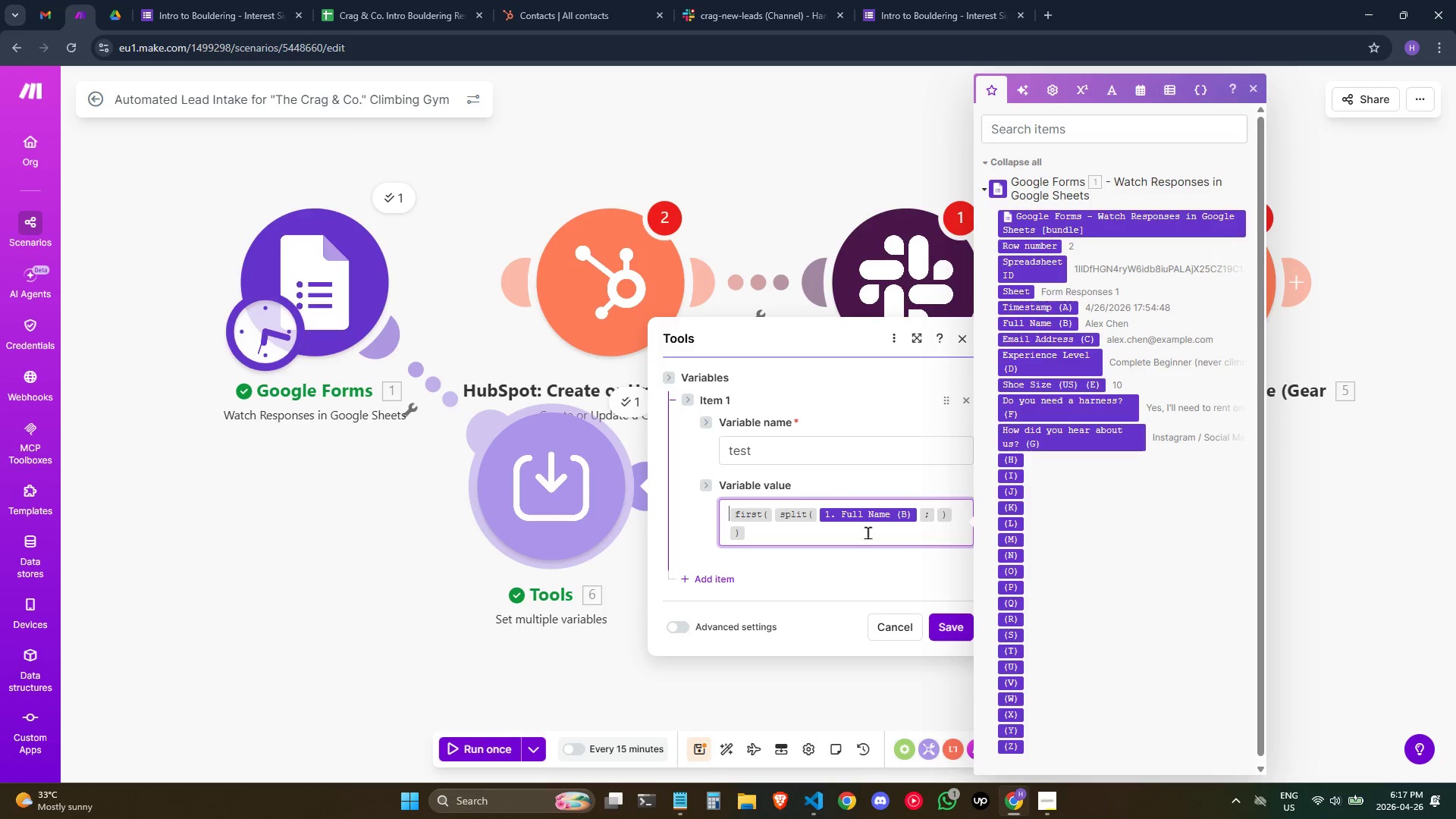 
key(ArrowRight)
 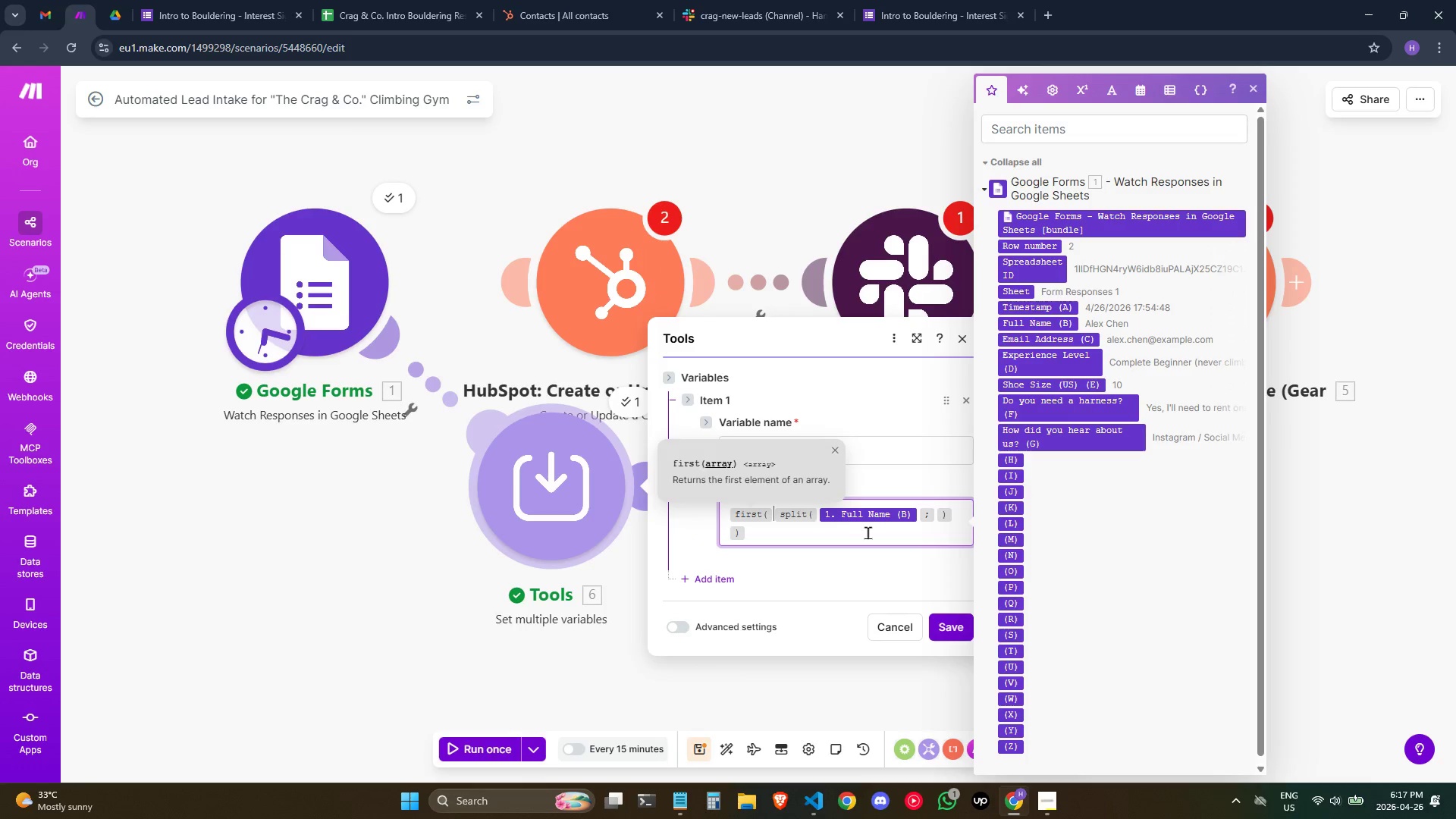 
key(ArrowRight)
 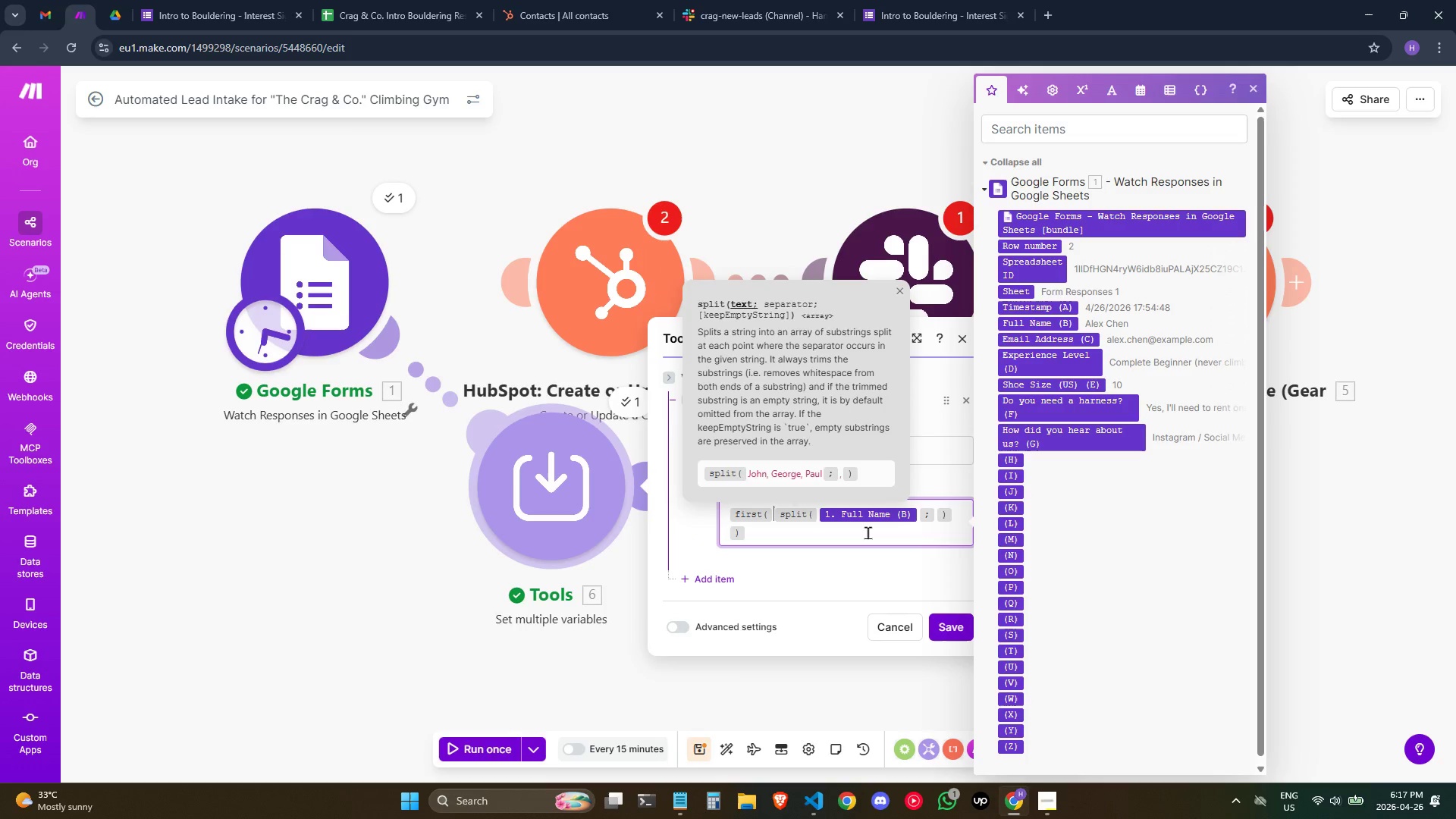 
key(ArrowLeft)
 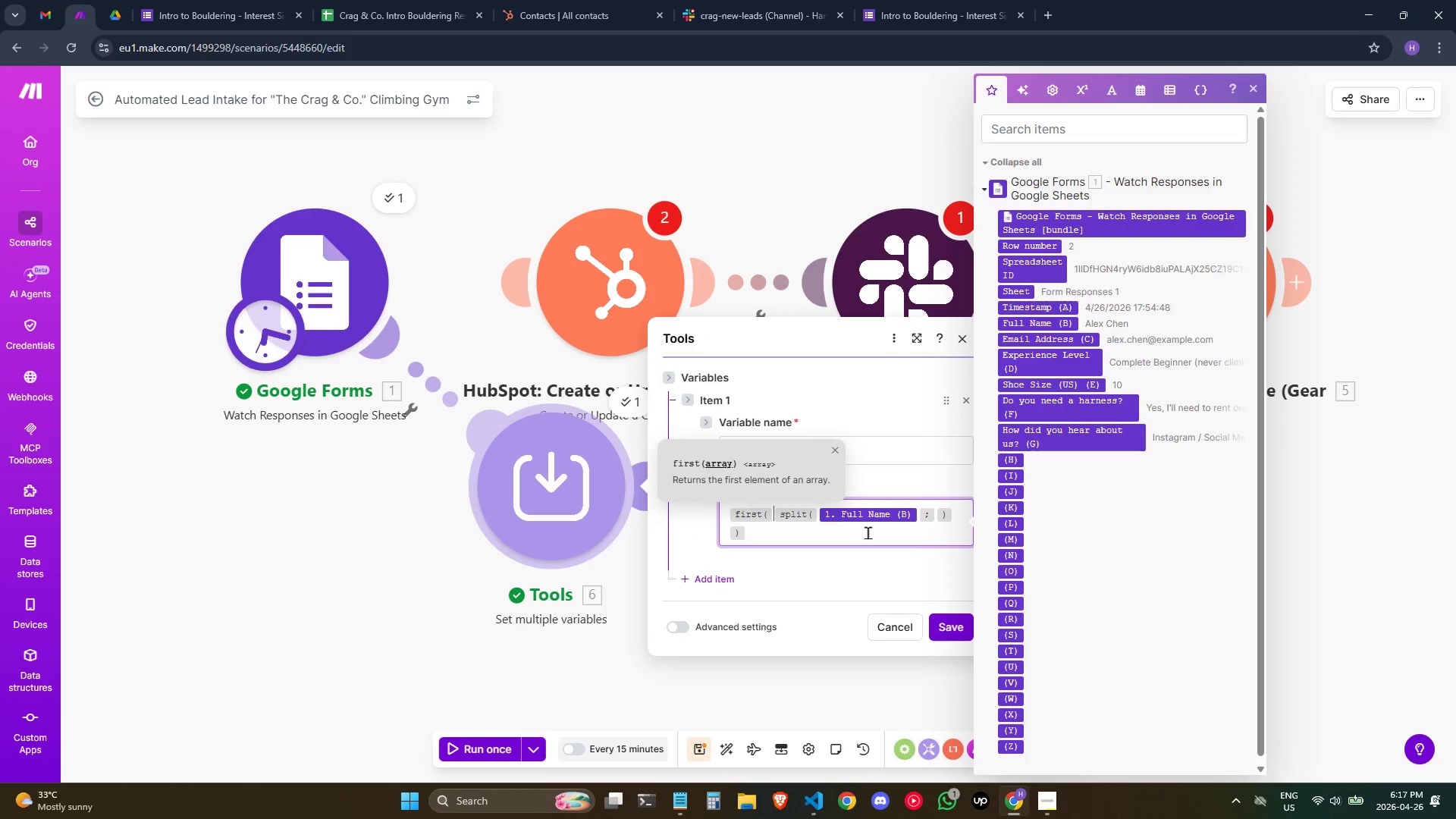 
key(Backspace)
 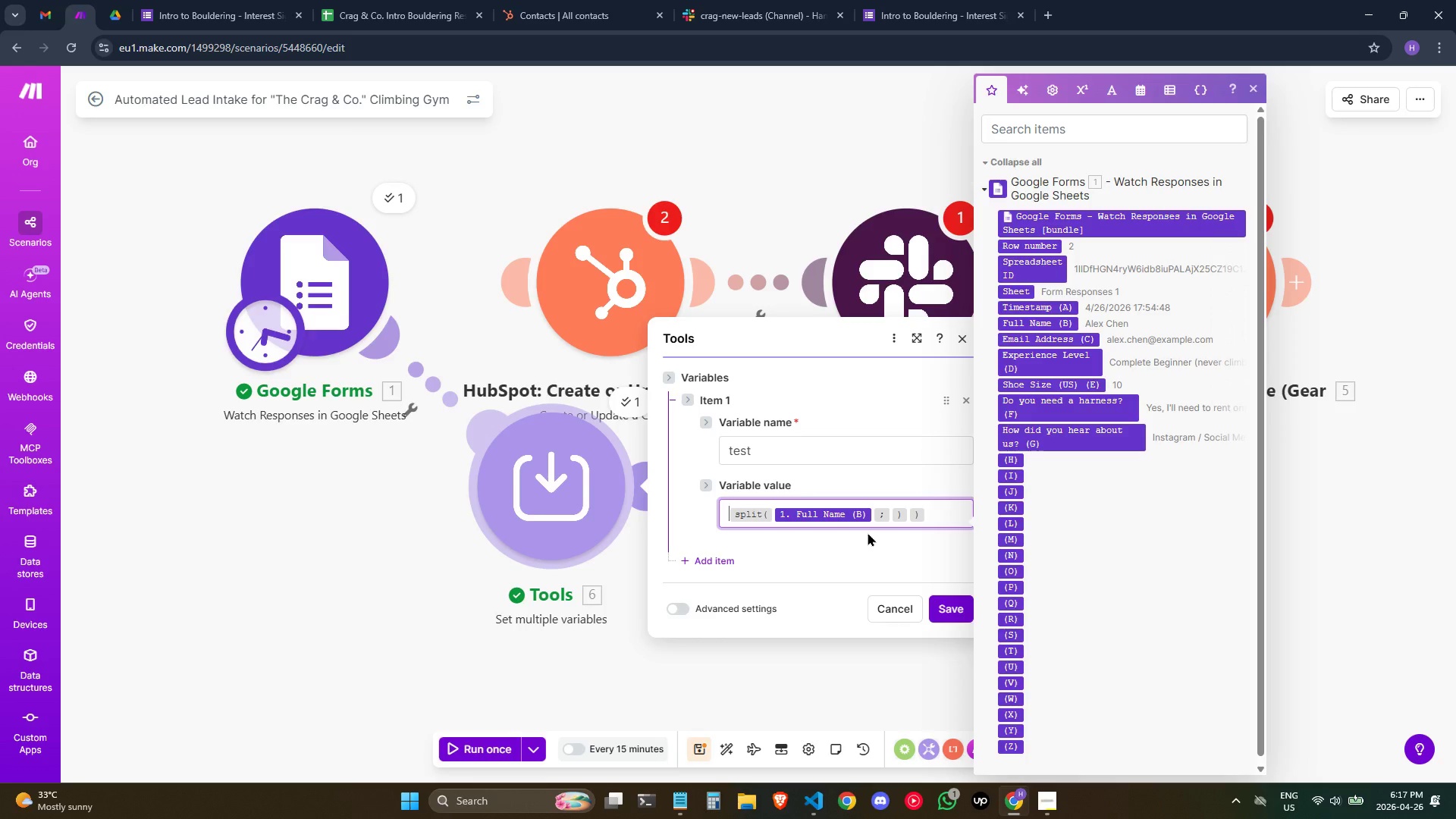 
key(ArrowLeft)
 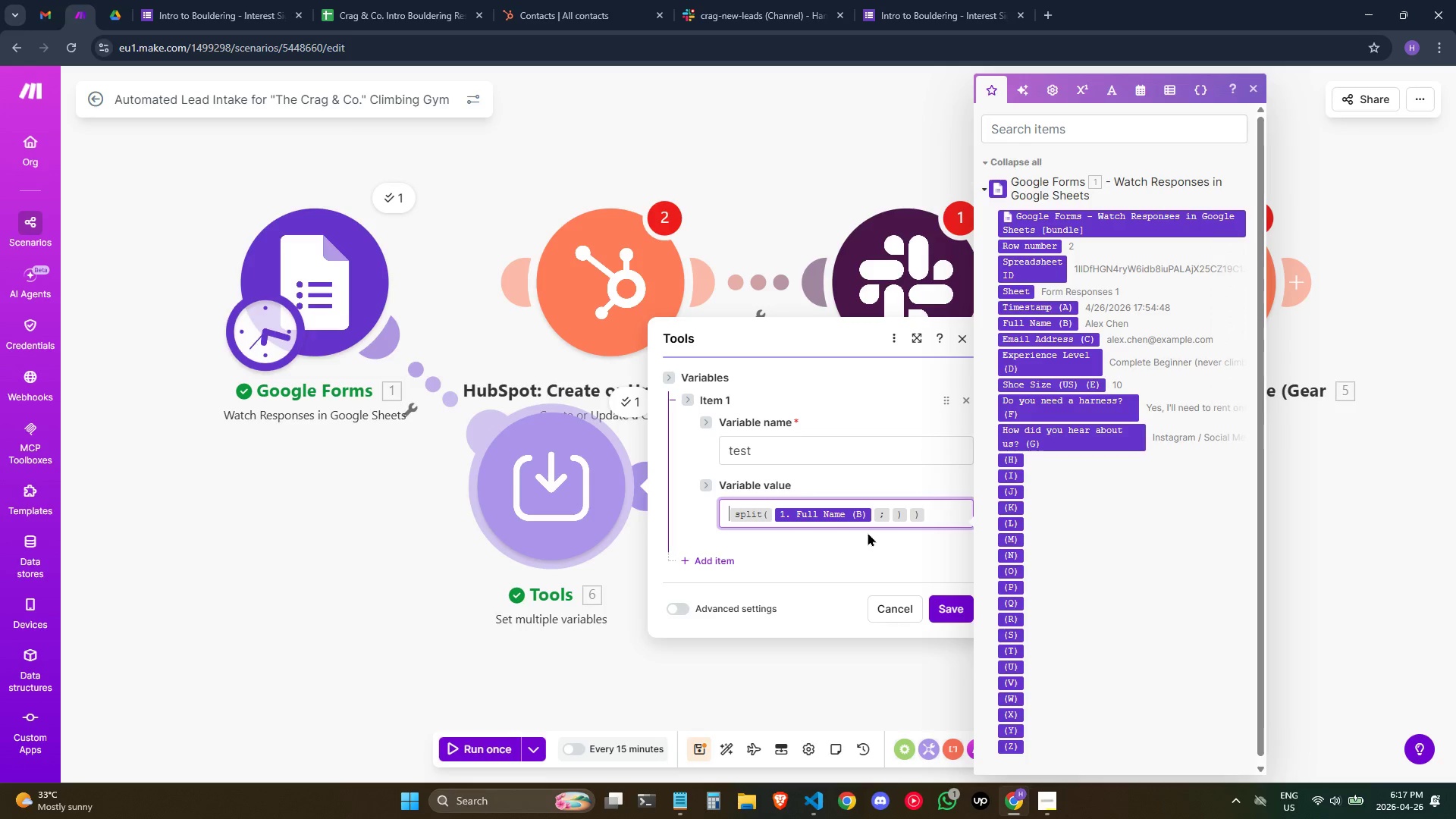 
key(ArrowLeft)
 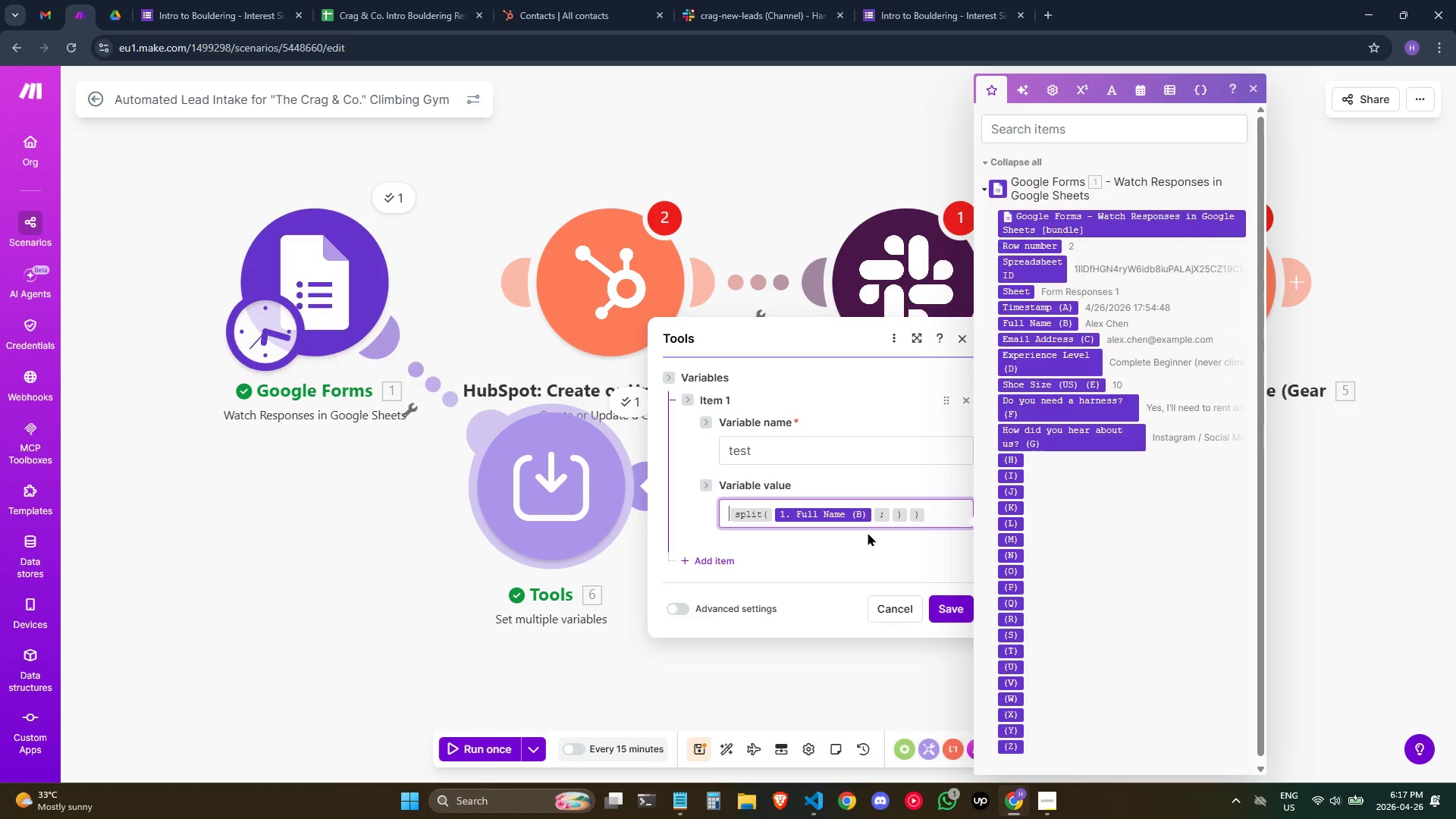 
key(ArrowLeft)
 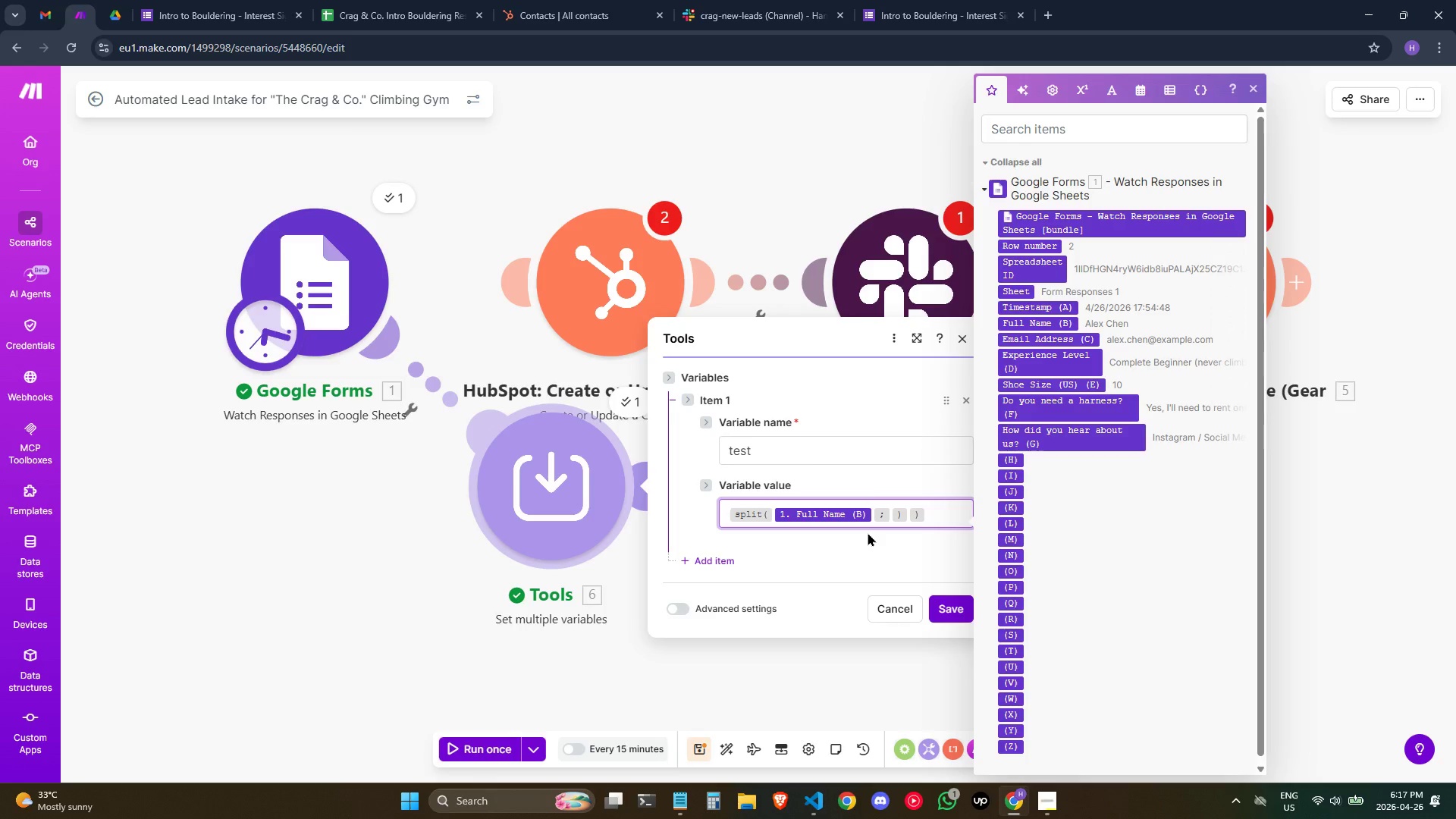 
hold_key(key=ArrowRight, duration=0.39)
 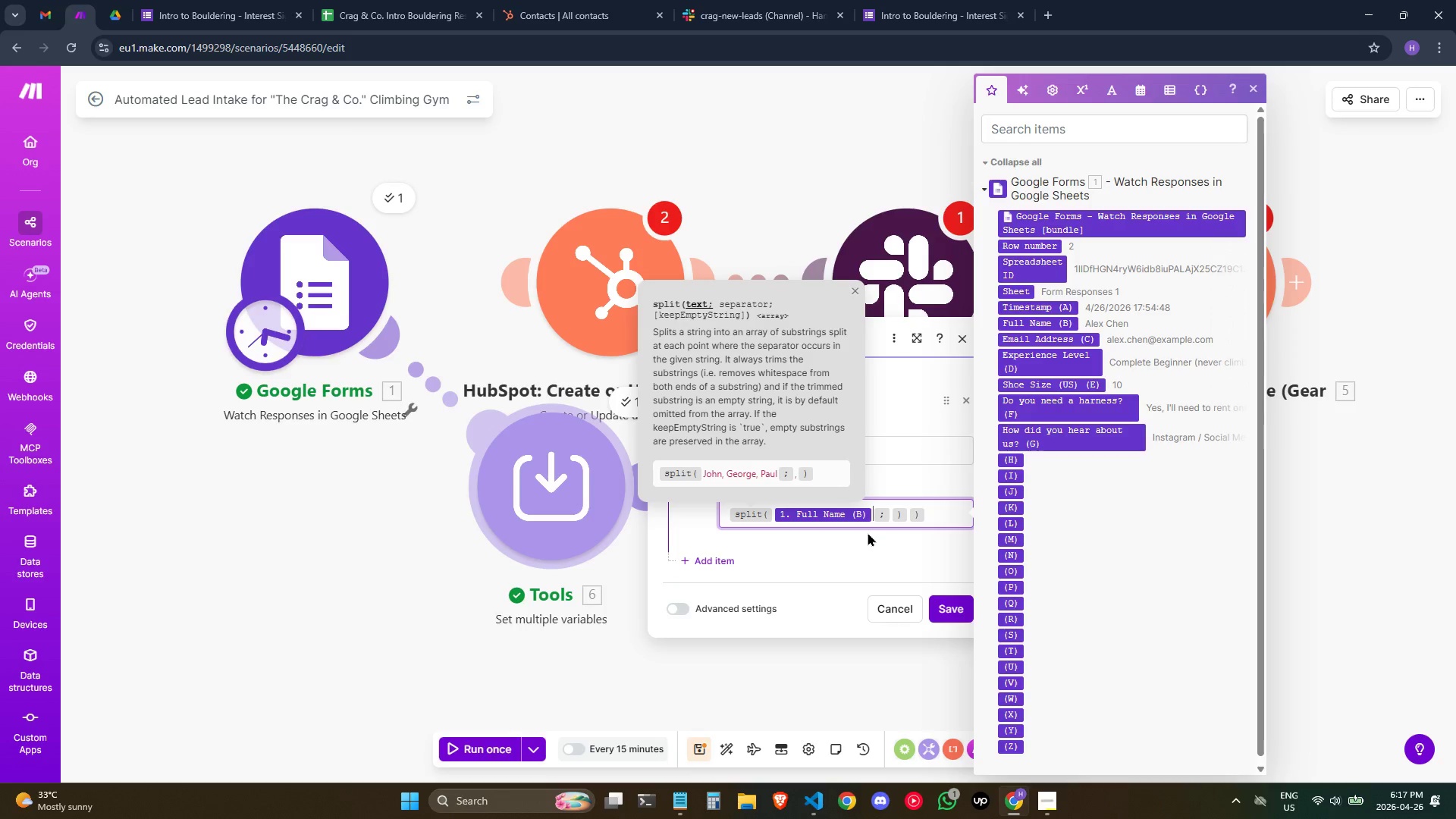 
key(ArrowRight)
 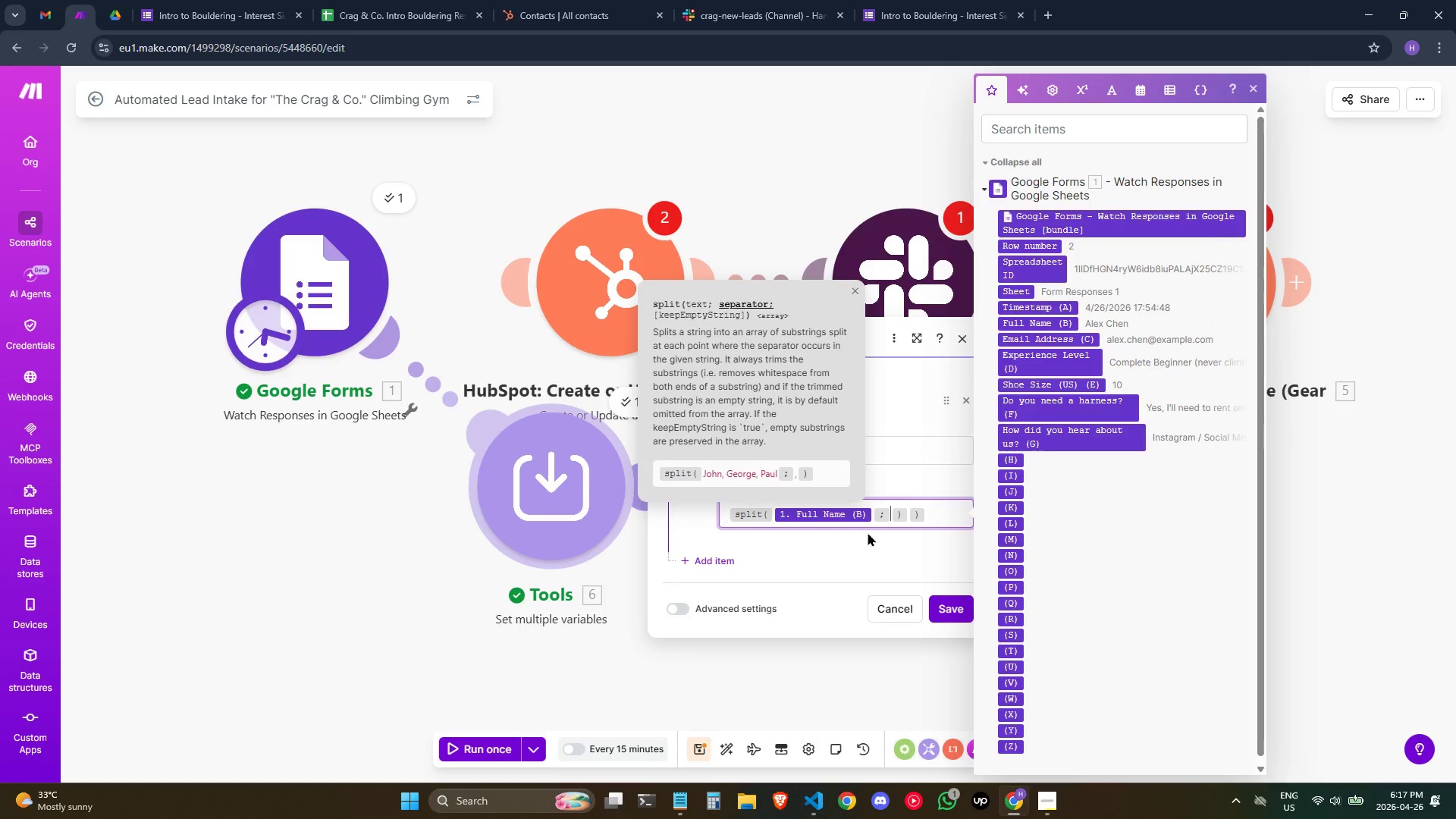 
key(ArrowRight)
 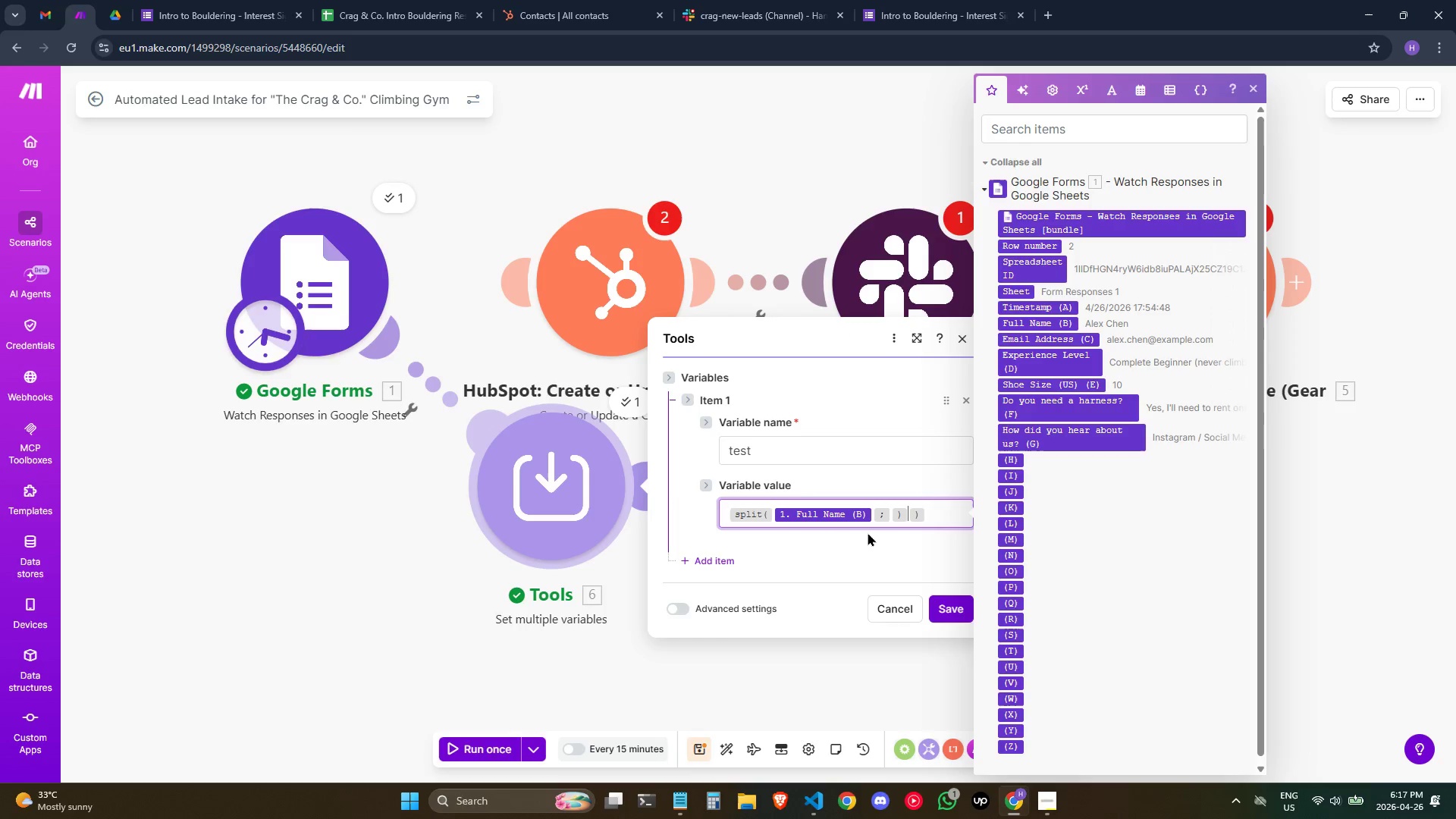 
key(ArrowRight)
 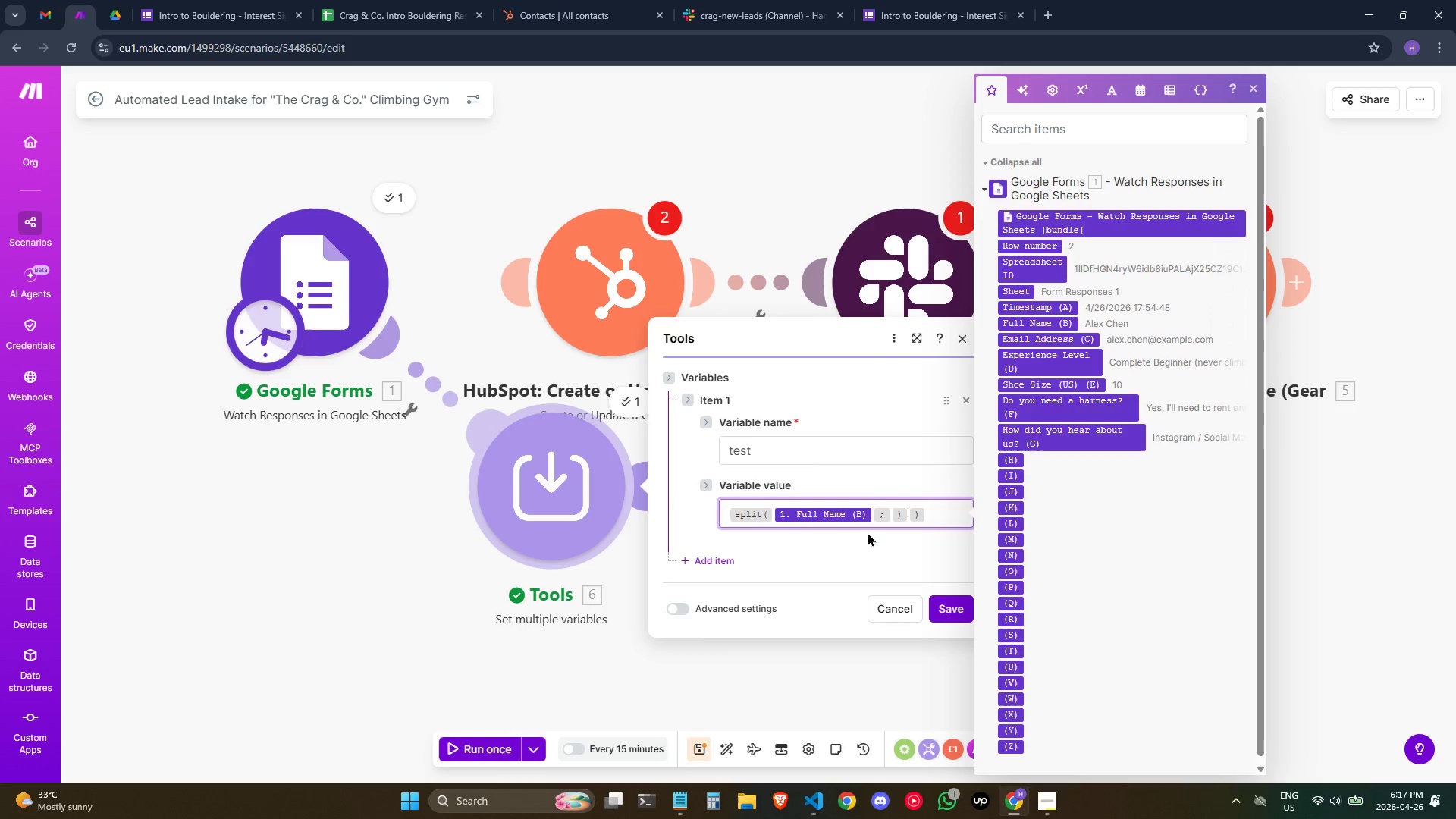 
key(ArrowLeft)
 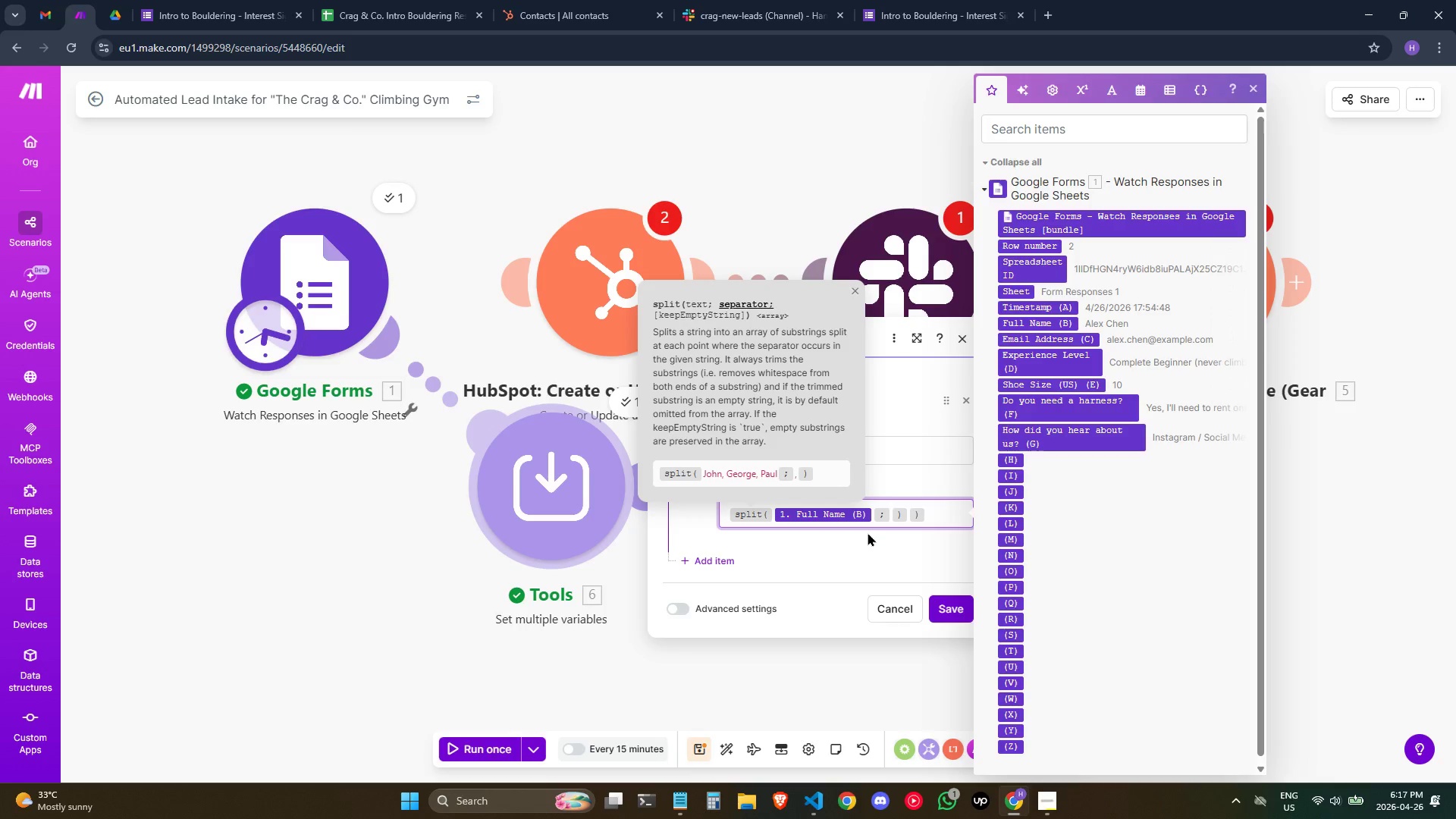 
key(ArrowRight)
 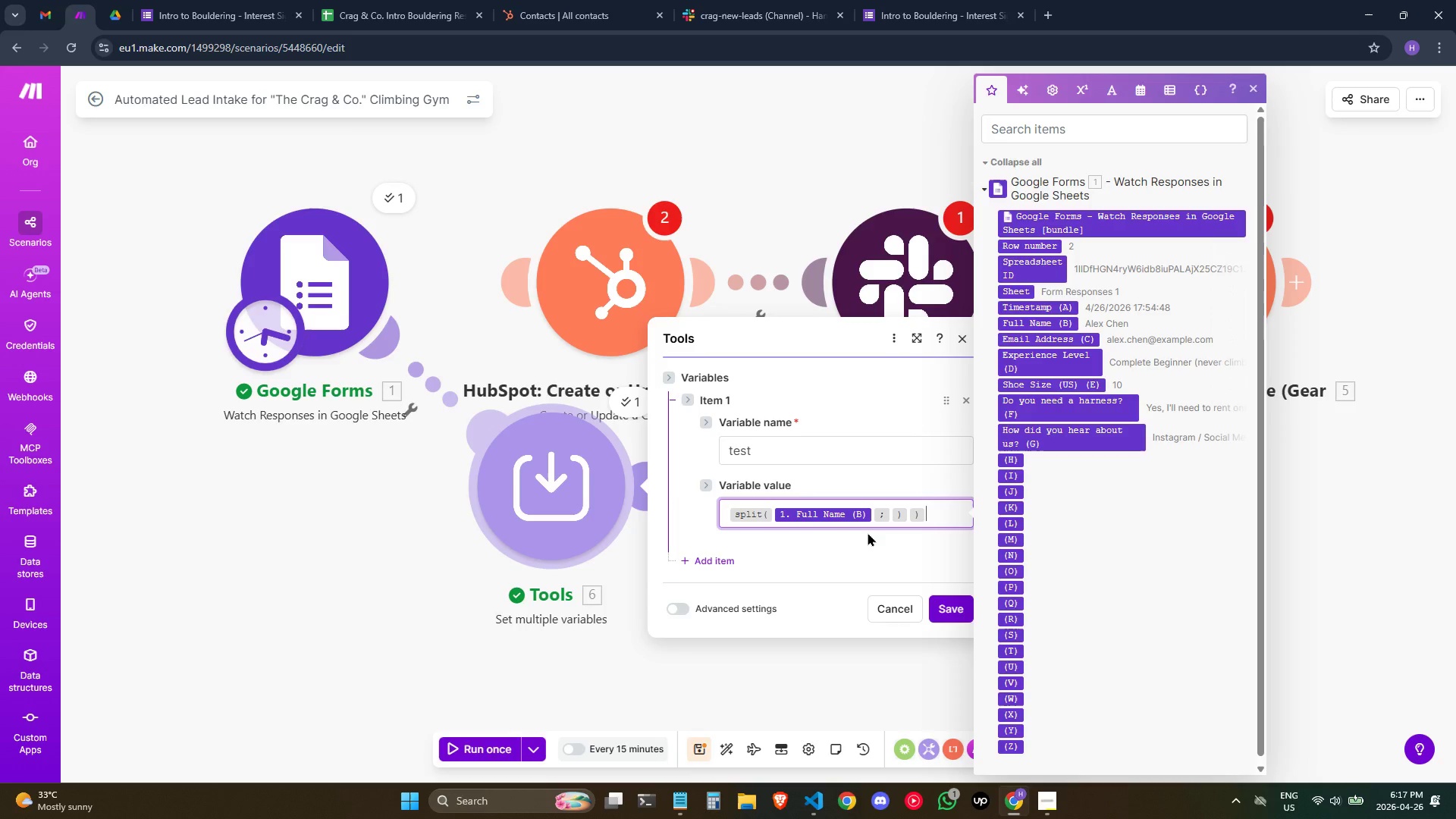 
key(ArrowRight)
 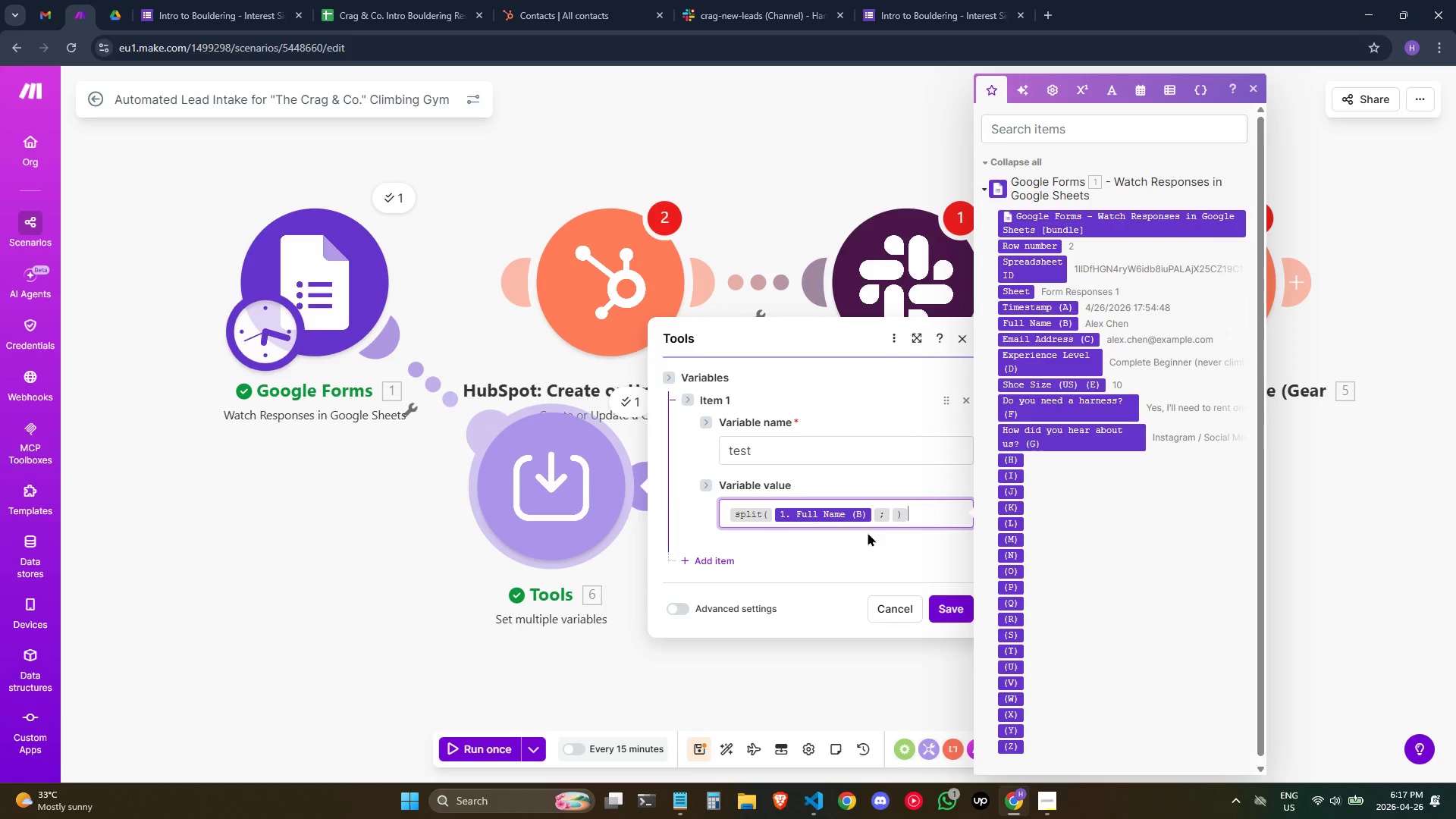 
key(Backspace)
 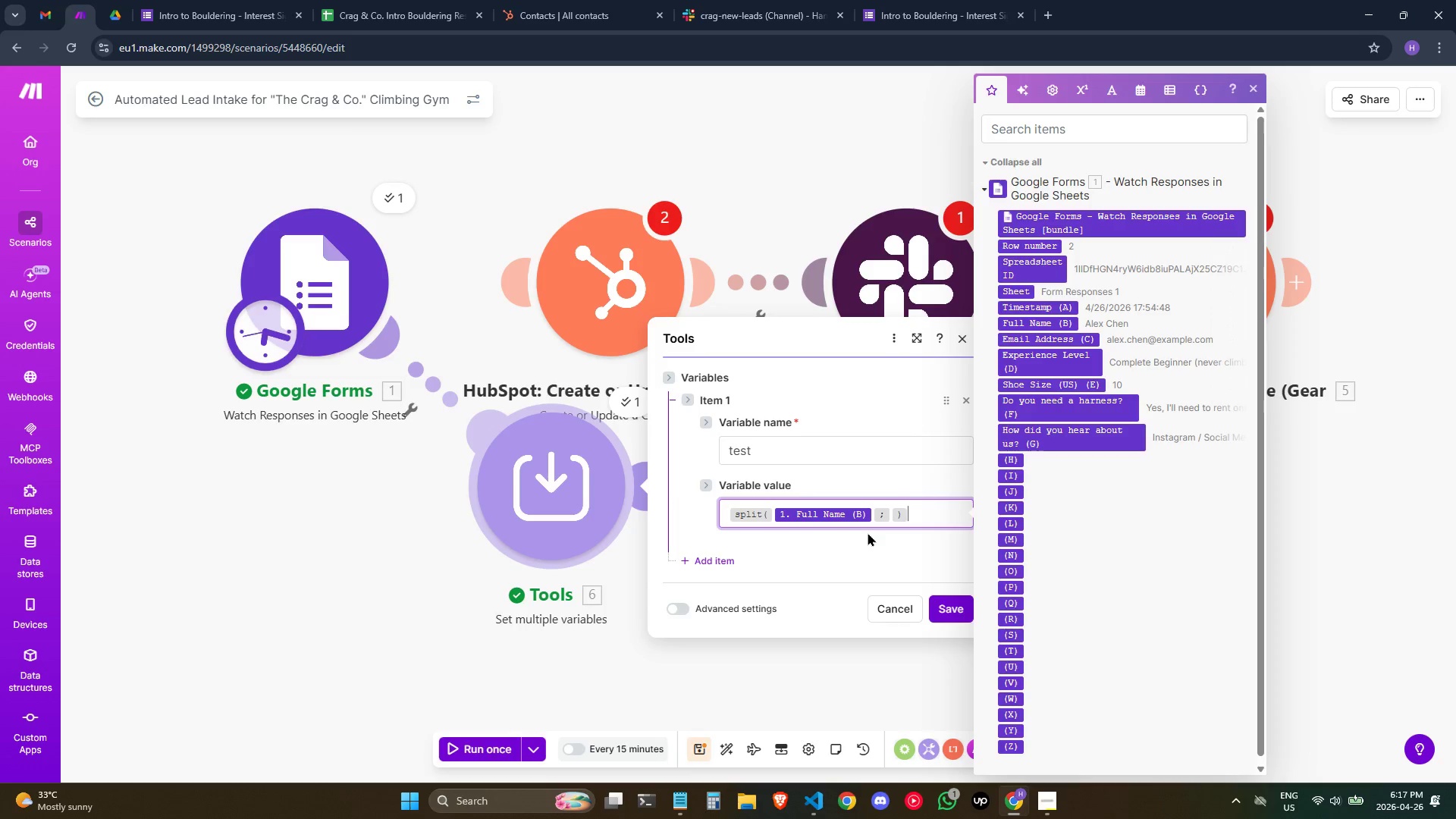 
key(Control+Z)
 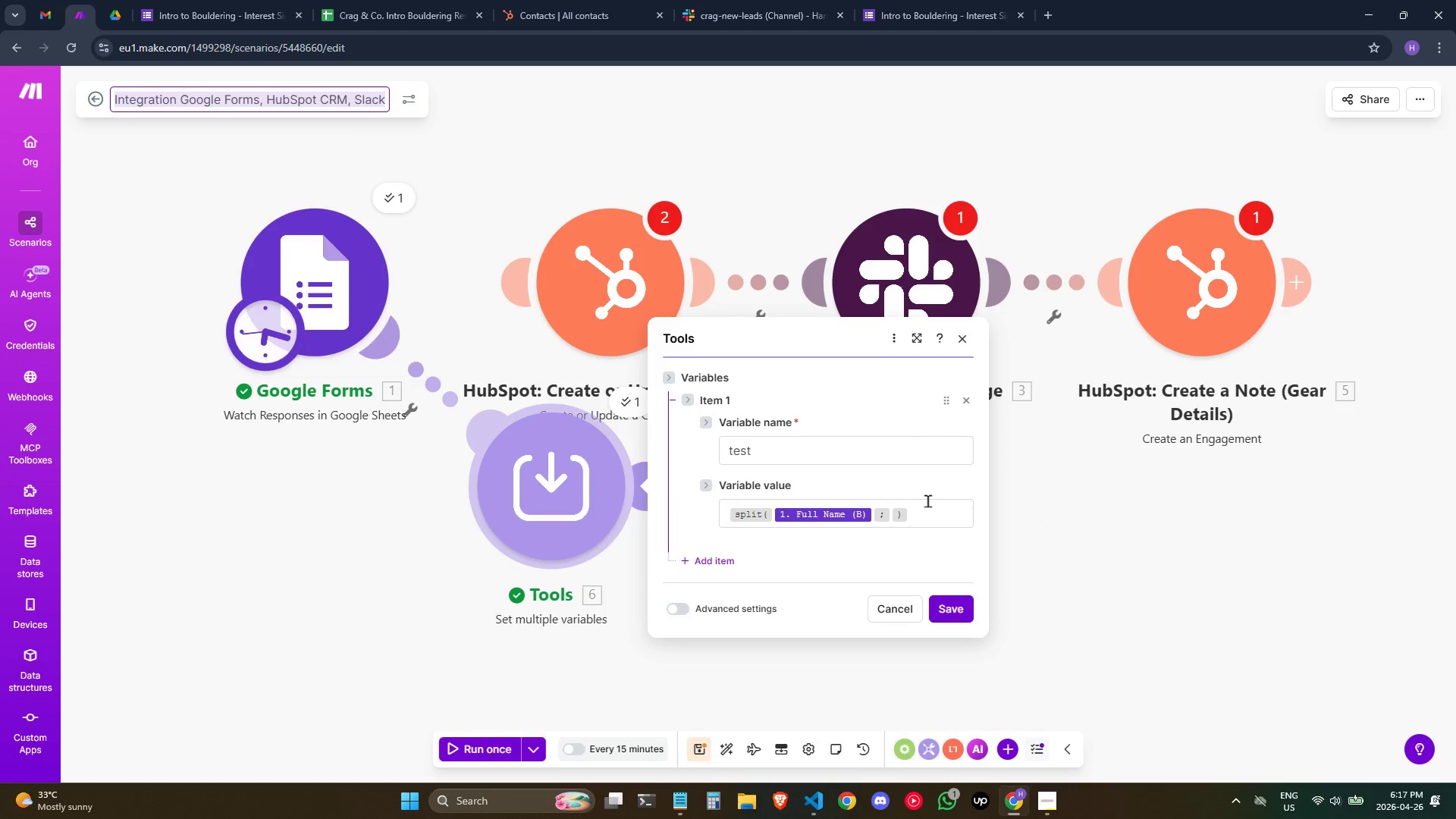 
left_click([950, 511])
 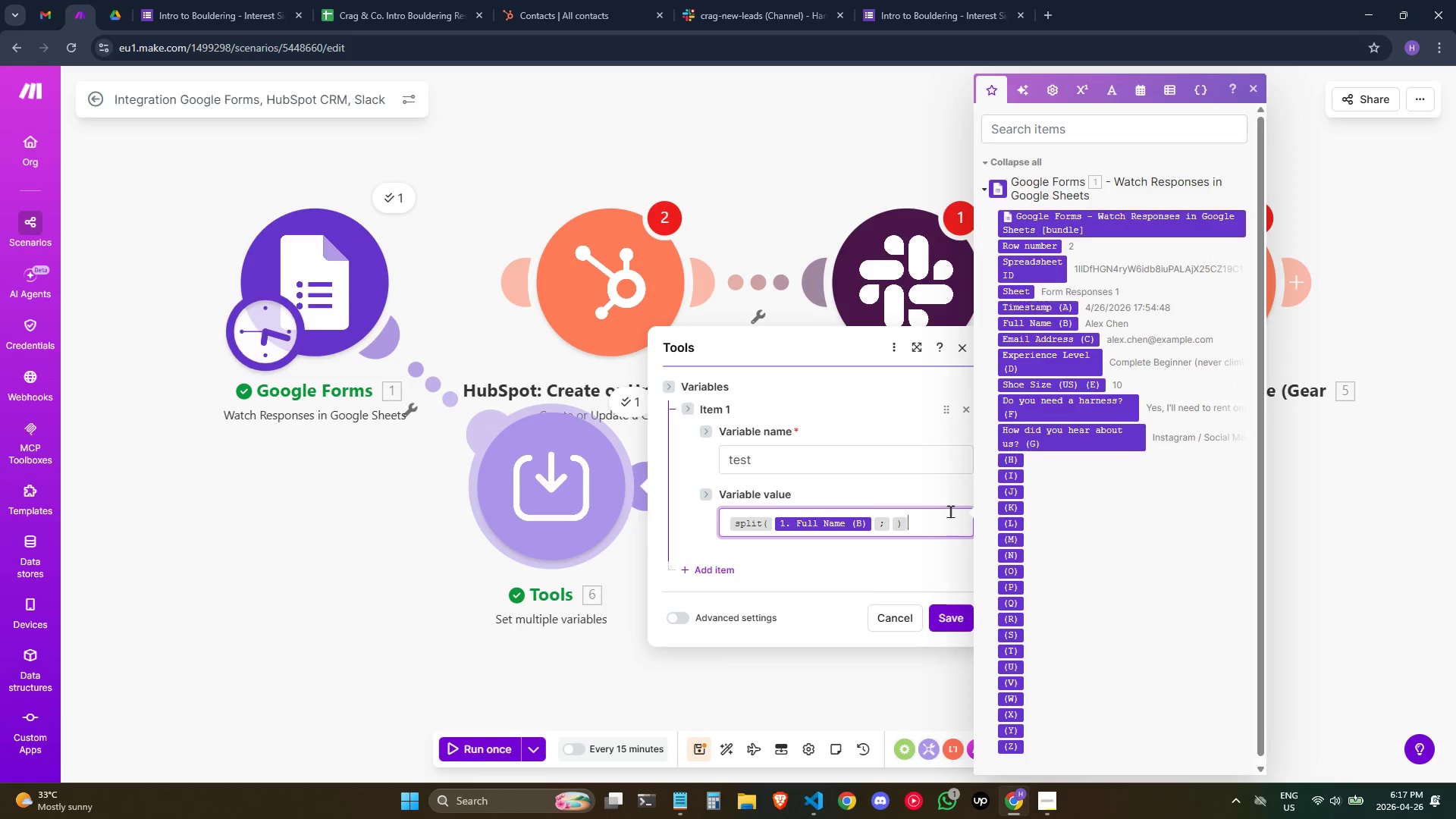 
key(ArrowLeft)
 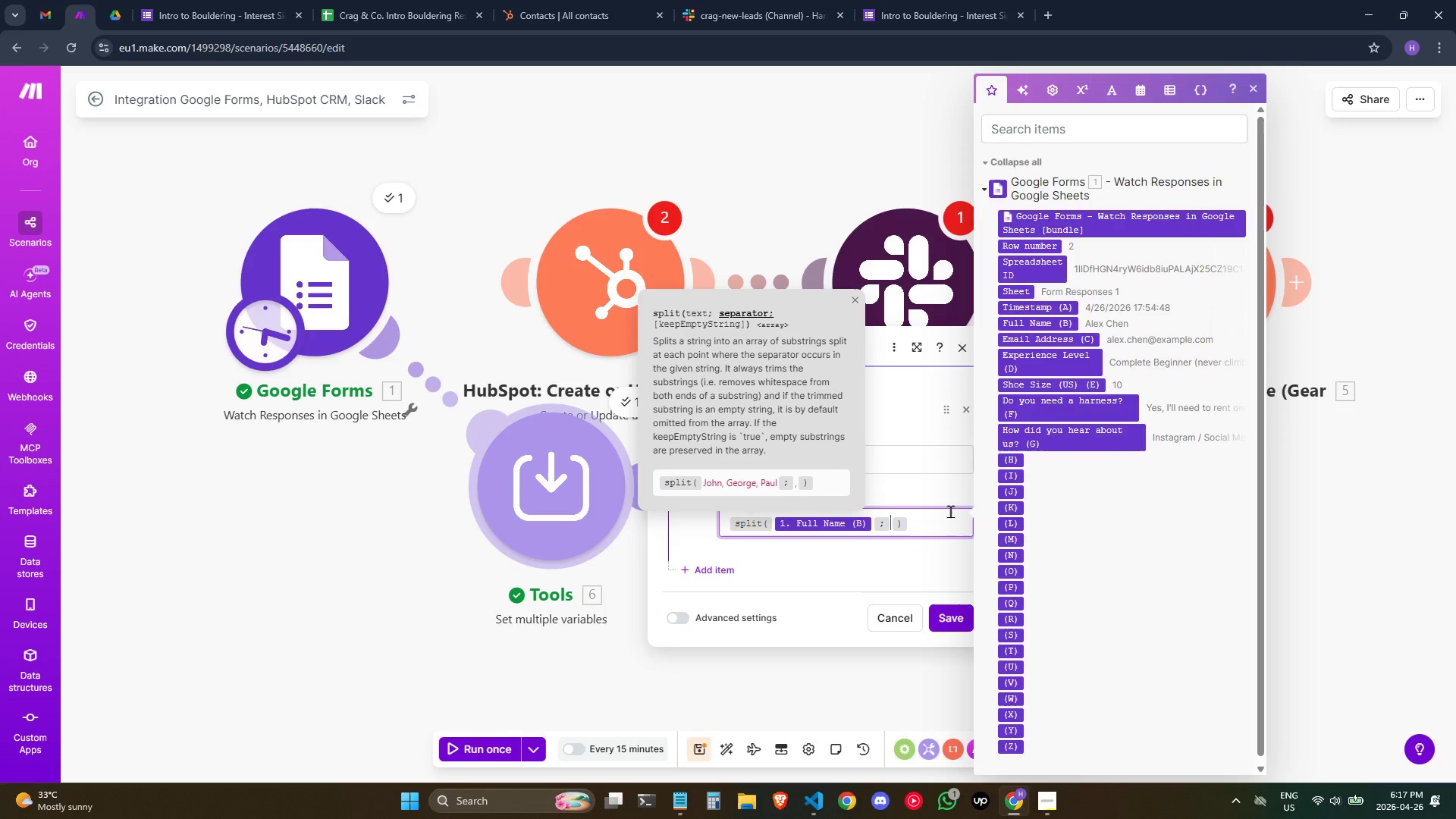 
type(/)
key(Backspace)
key(Backspace)
type(/)
key(Backspace)
type(/GOOG)
key(Backspace)
key(Backspace)
key(Backspace)
key(Backspace)
key(Backspace)
key(Backspace)
key(Backspace)
 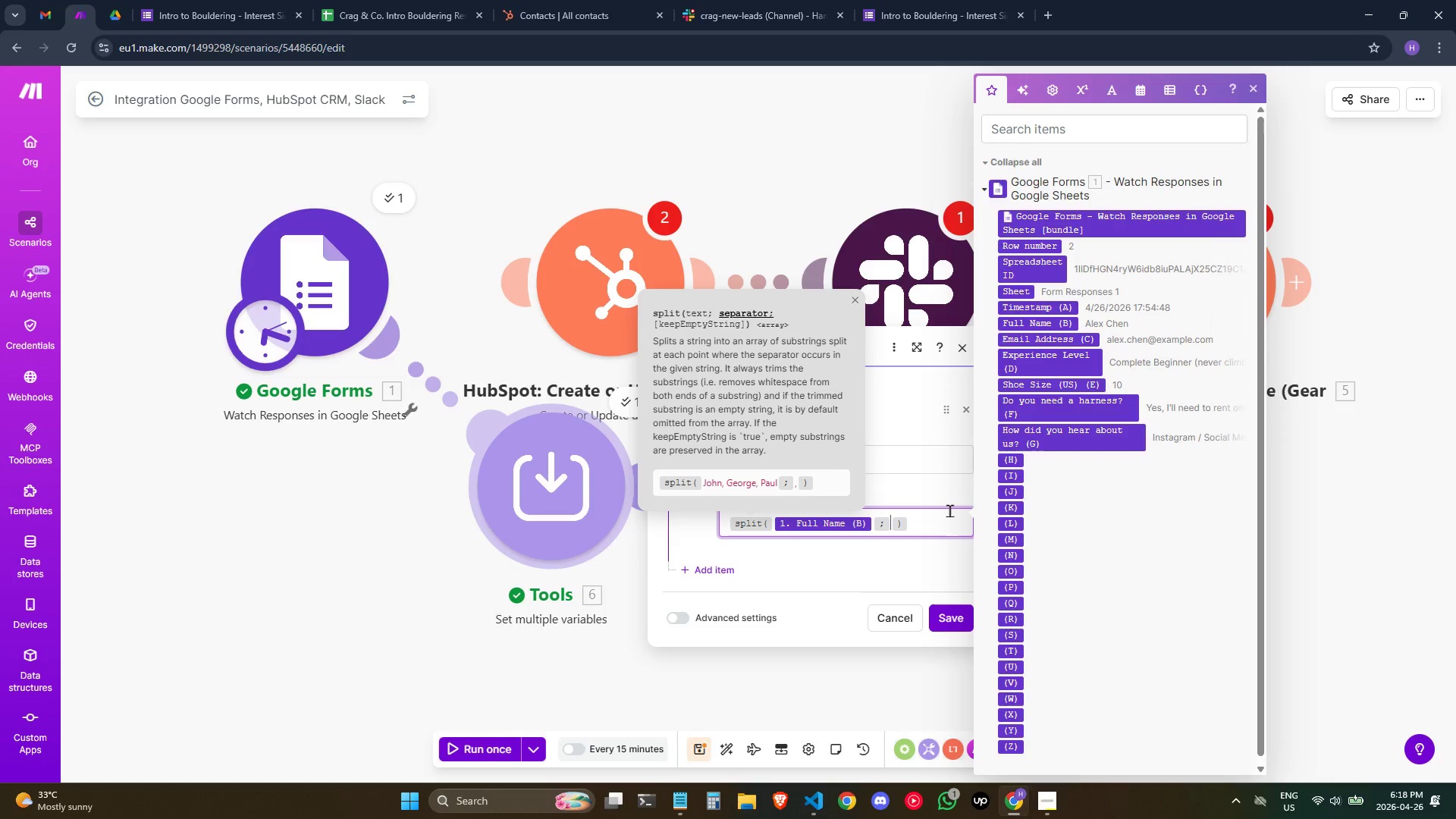 
wait(18.81)
 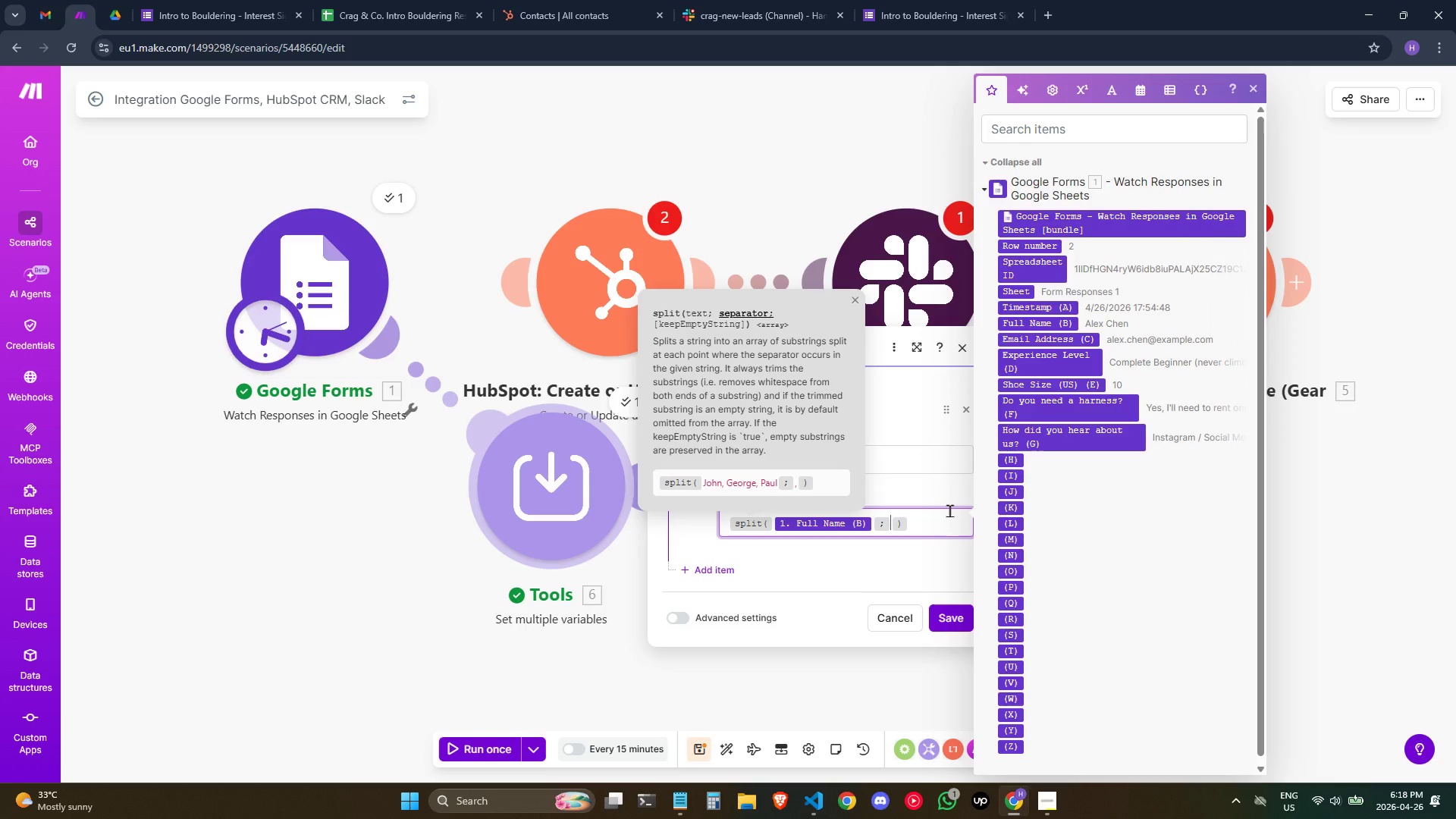 
type(/JA)
key(Backspace)
key(Backspace)
key(Backspace)
key(Backspace)
 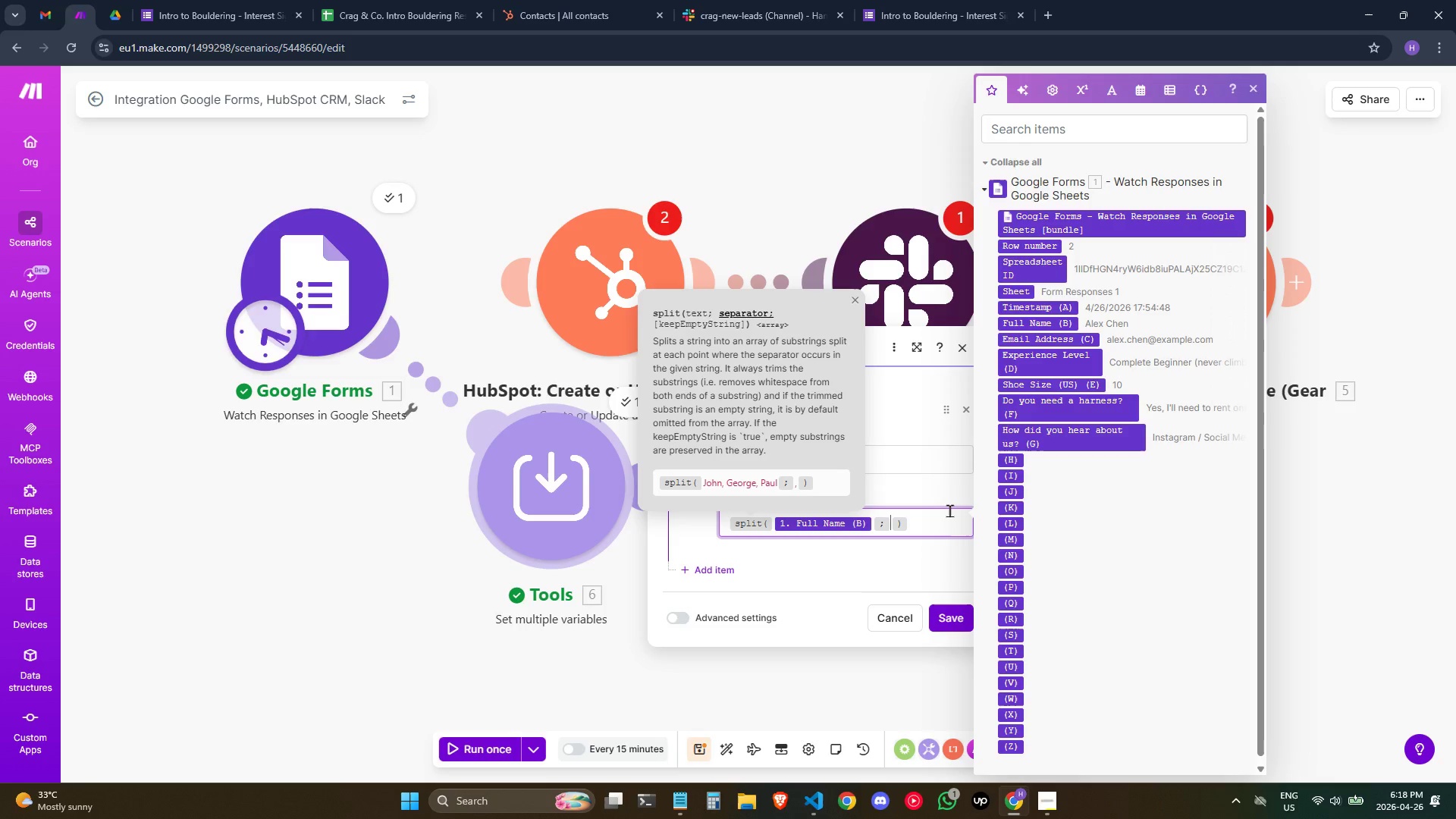 
key(ArrowLeft)
 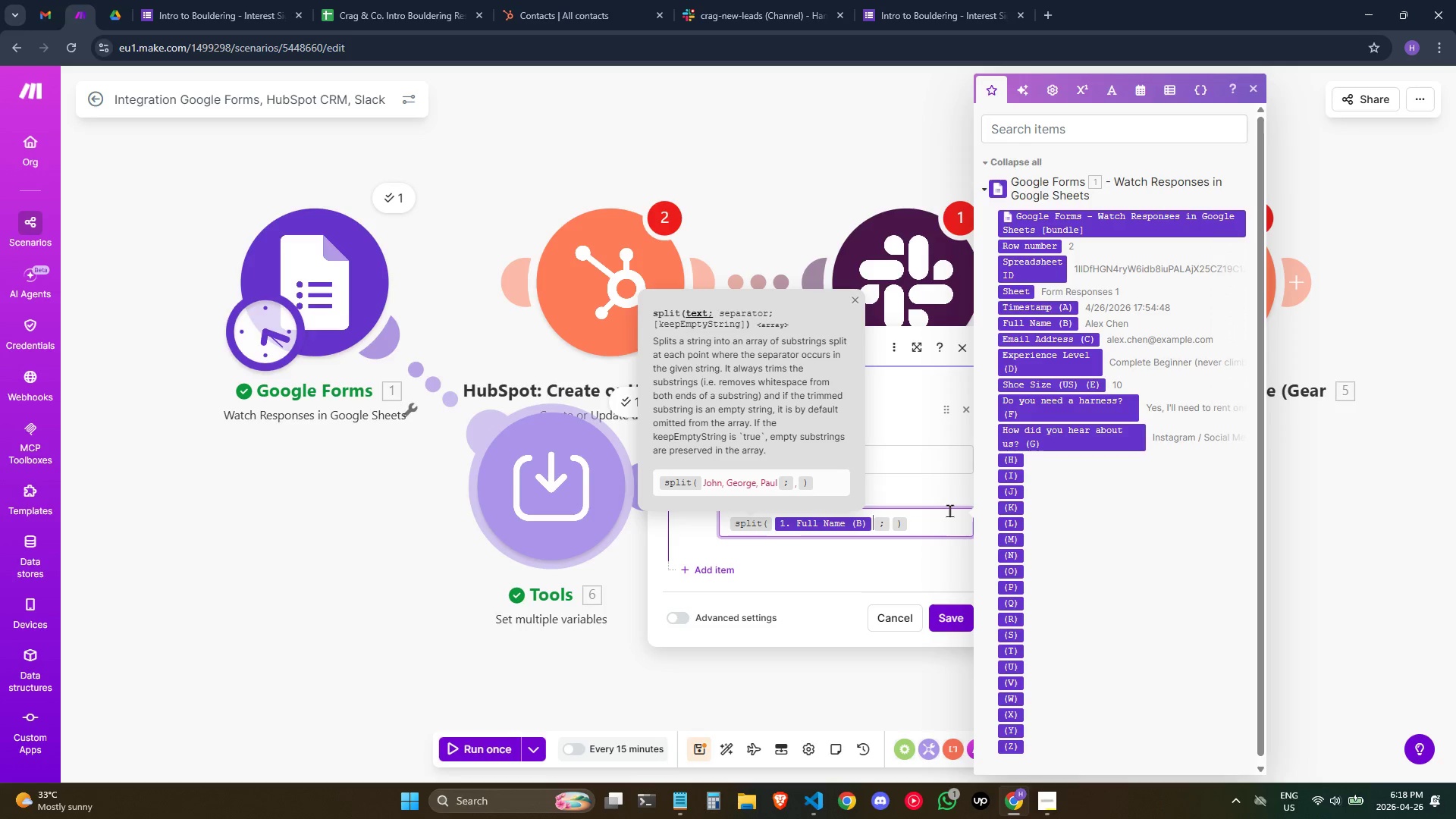 
key(ArrowLeft)
 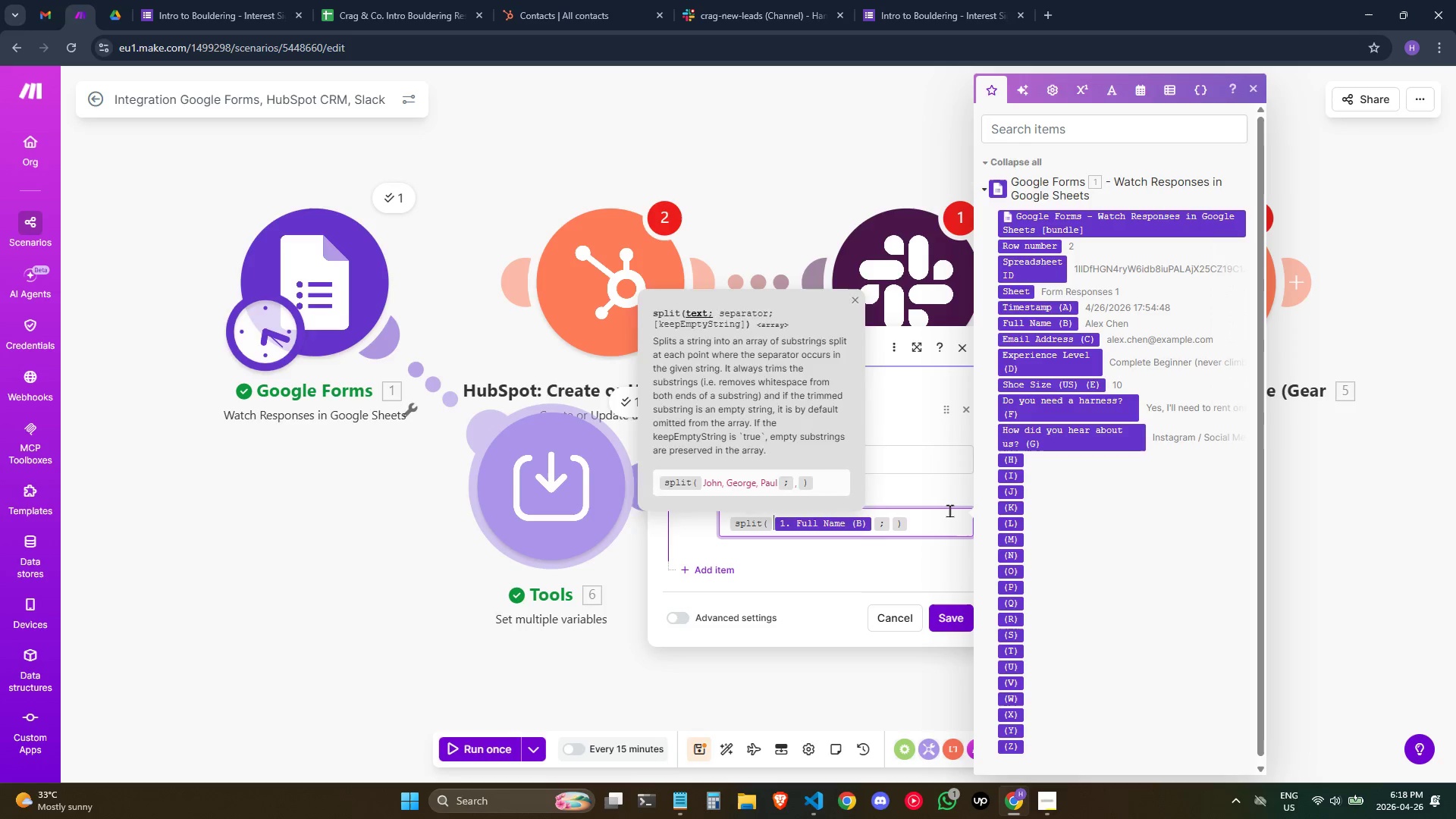 
key(ArrowLeft)
 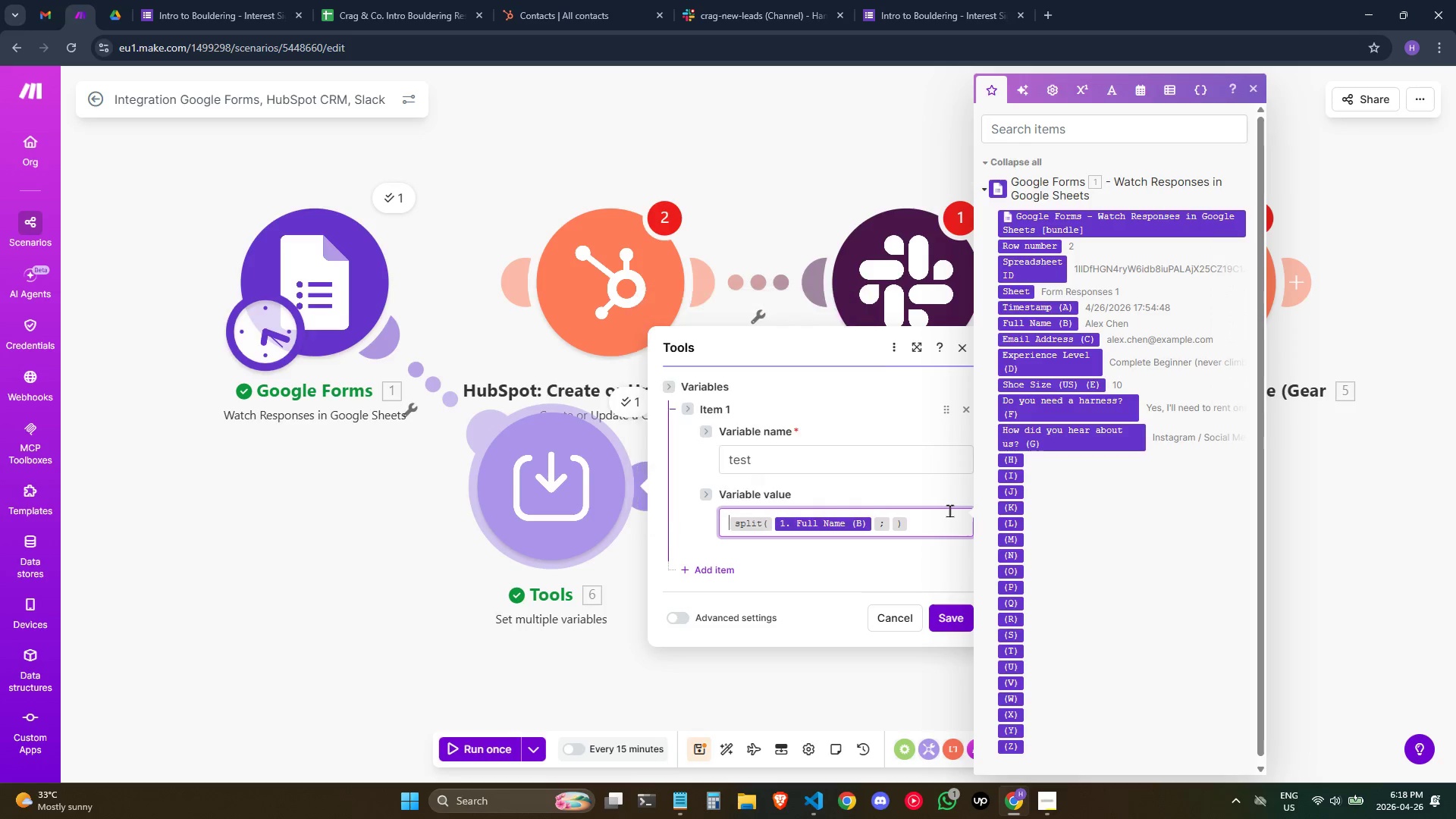 
key(Control+ArrowLeft)
 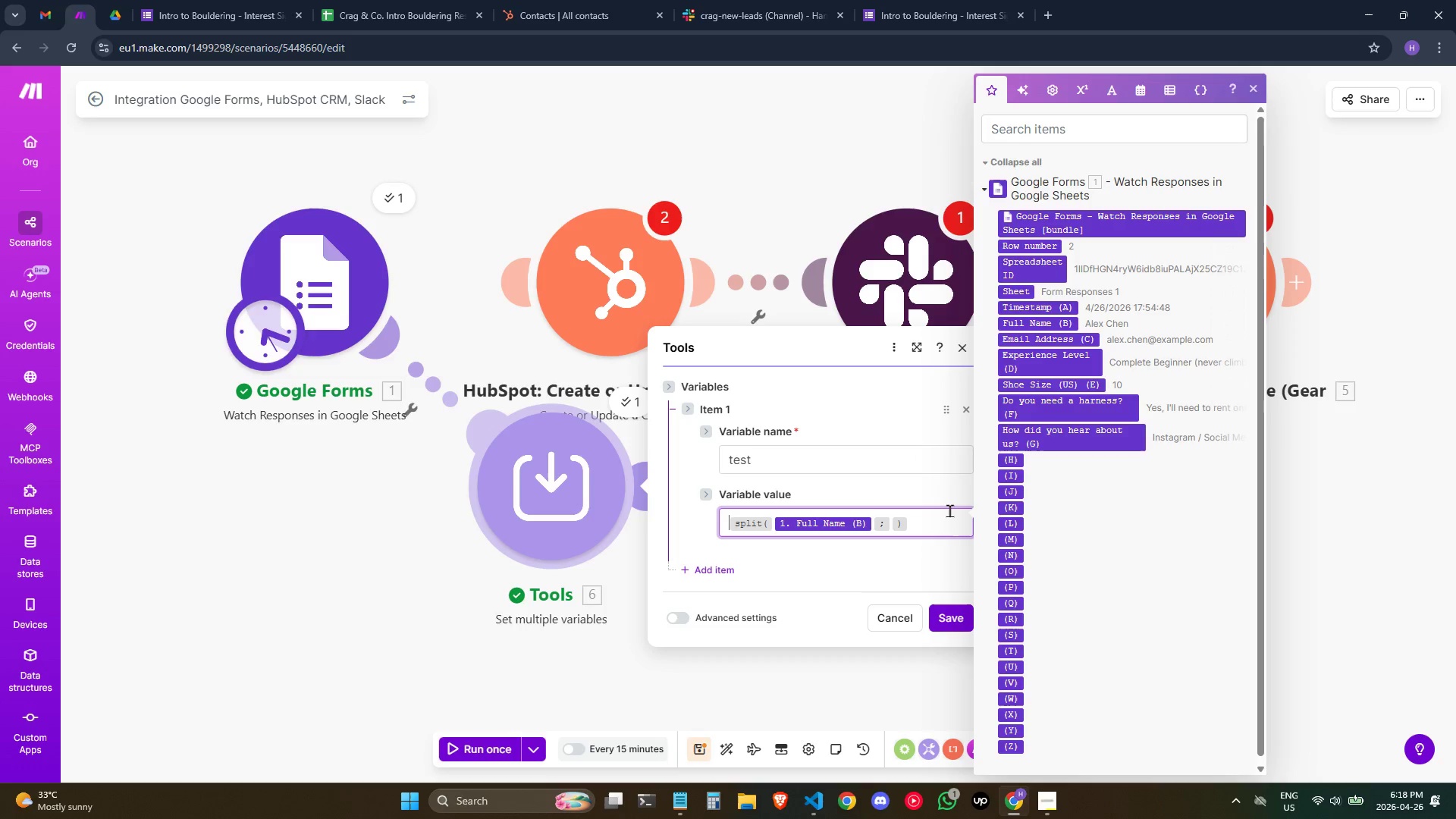 
type(/GET)
 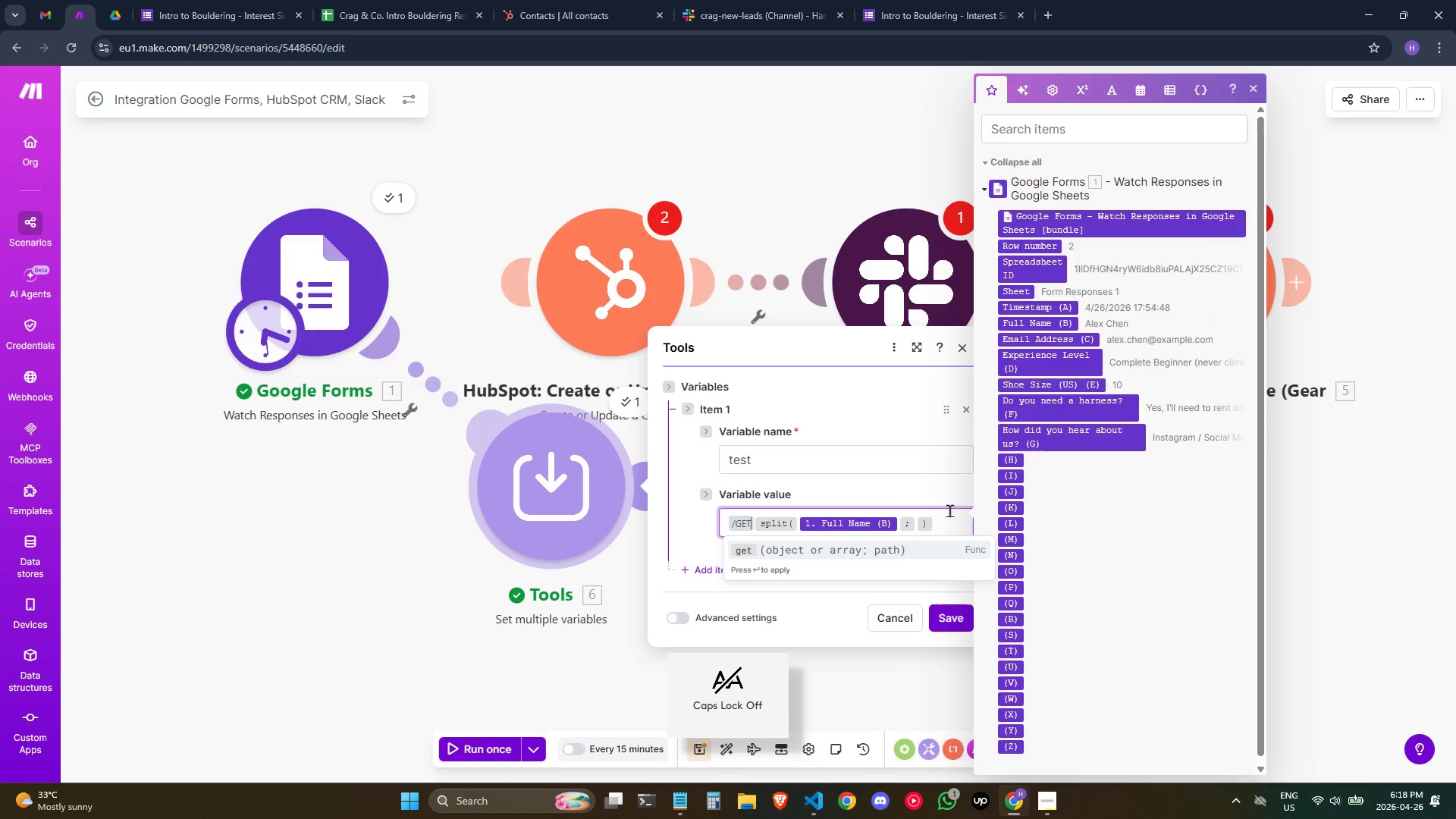 
key(Enter)
 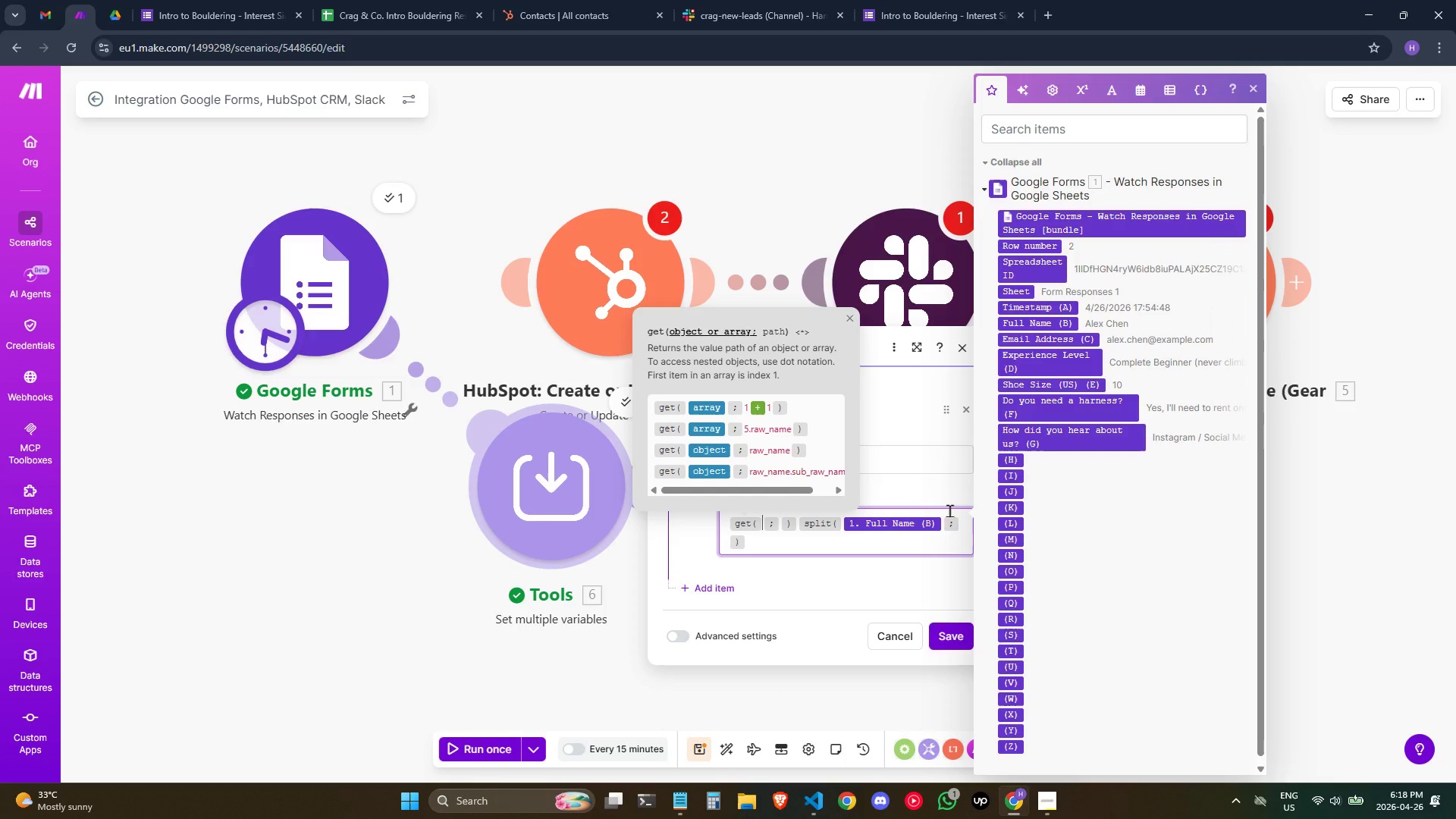 
key(ArrowRight)
 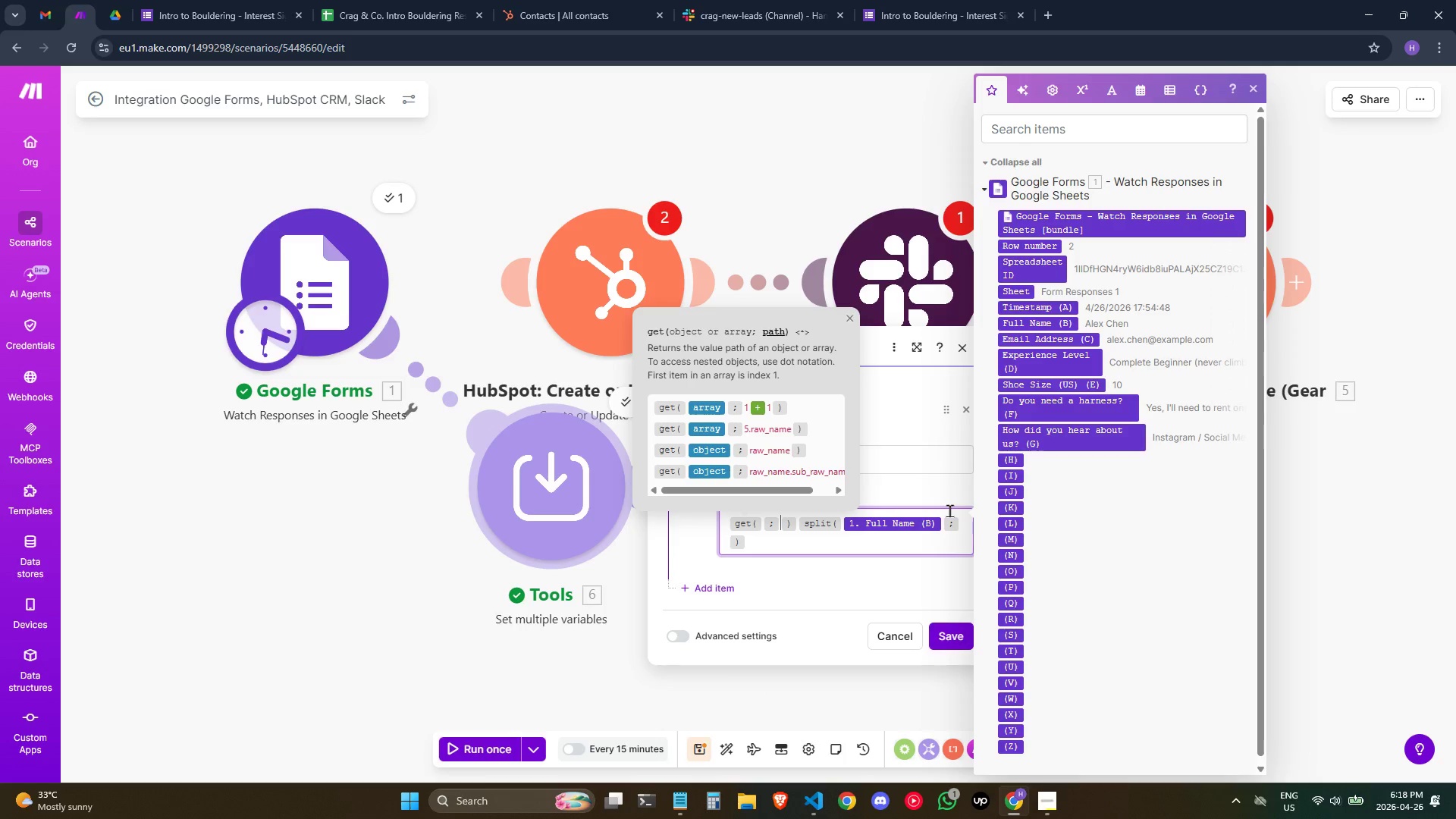 
key(ArrowRight)
 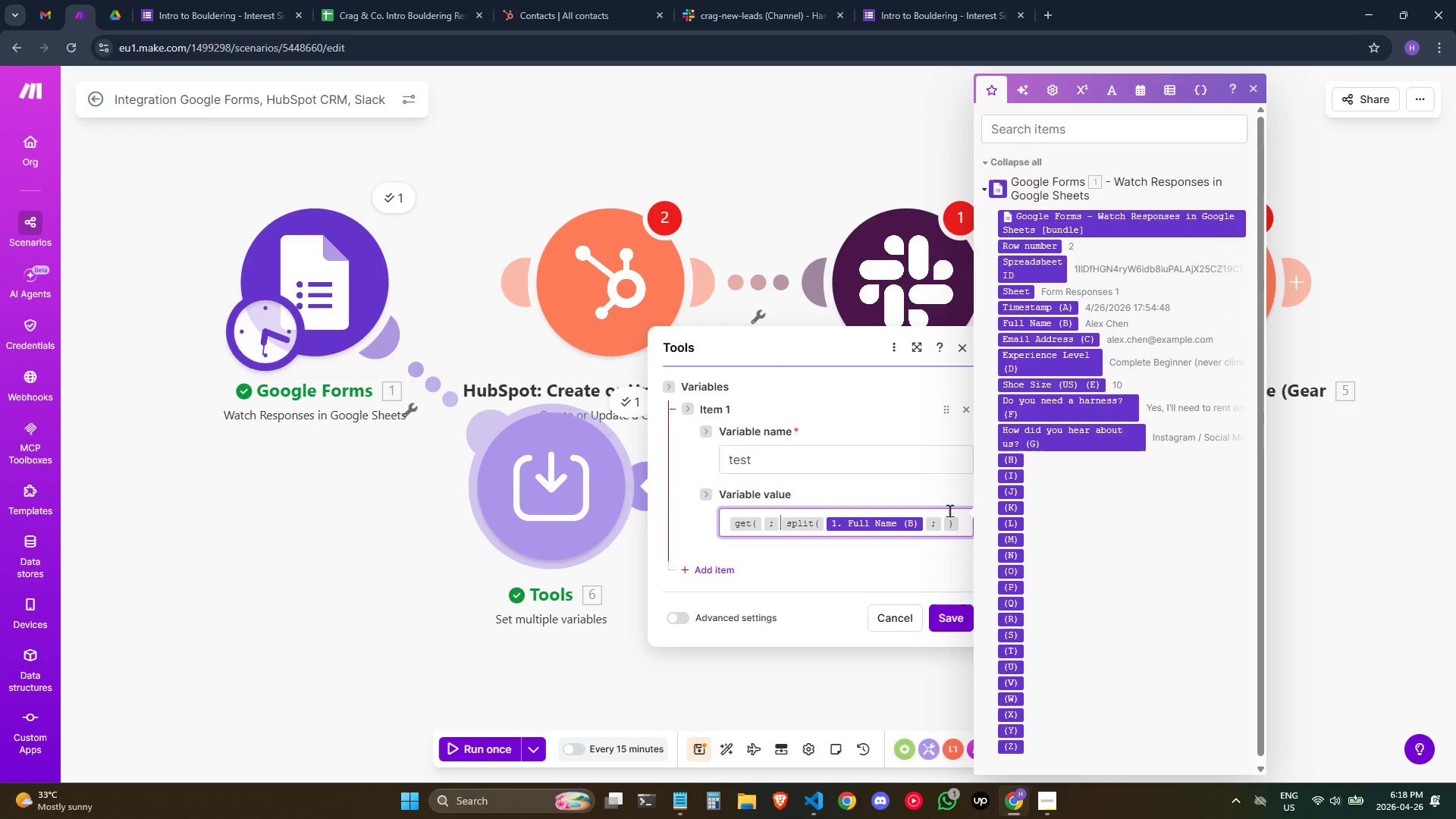 
key(Backspace)
 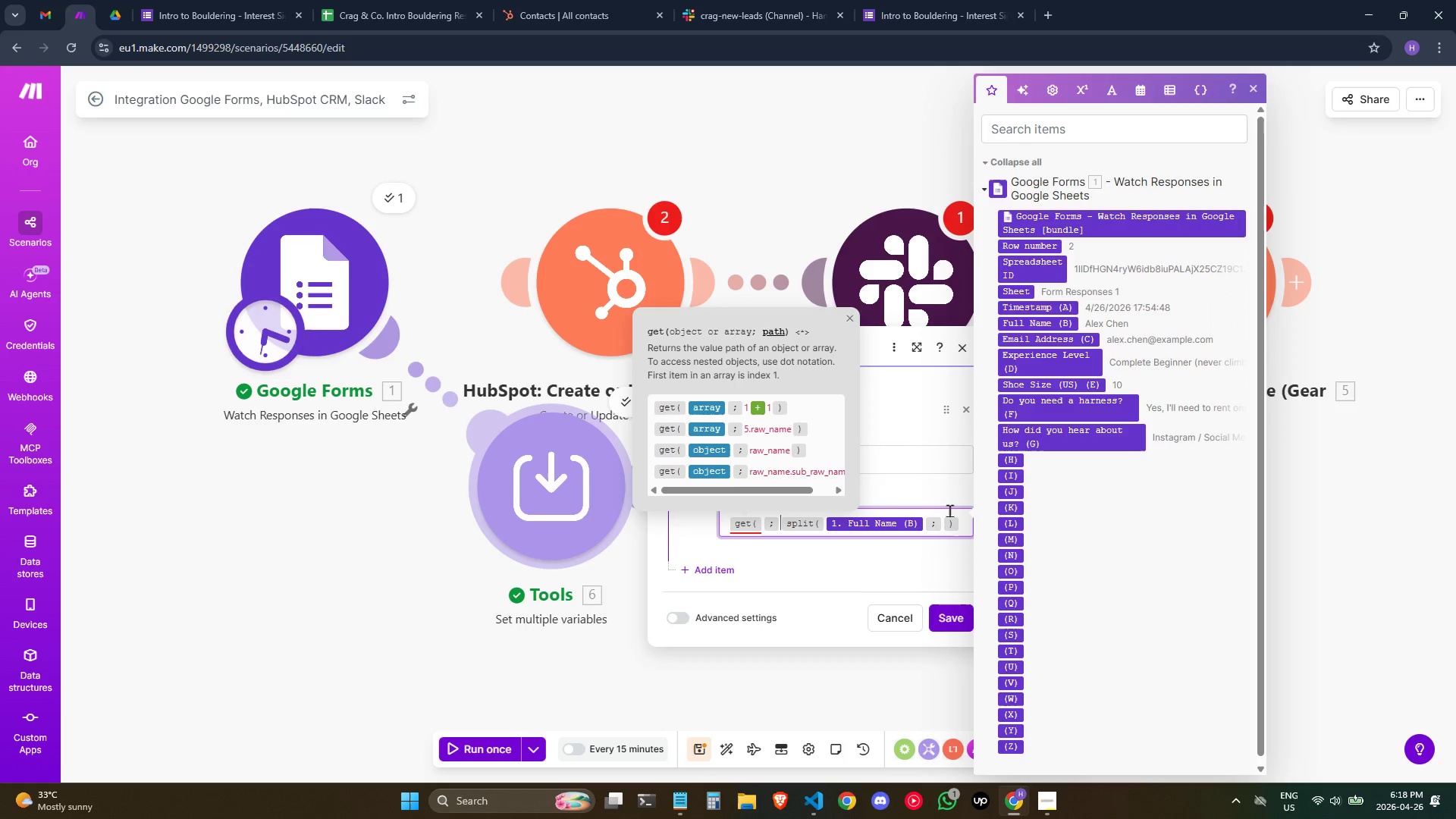 
key(Backspace)
 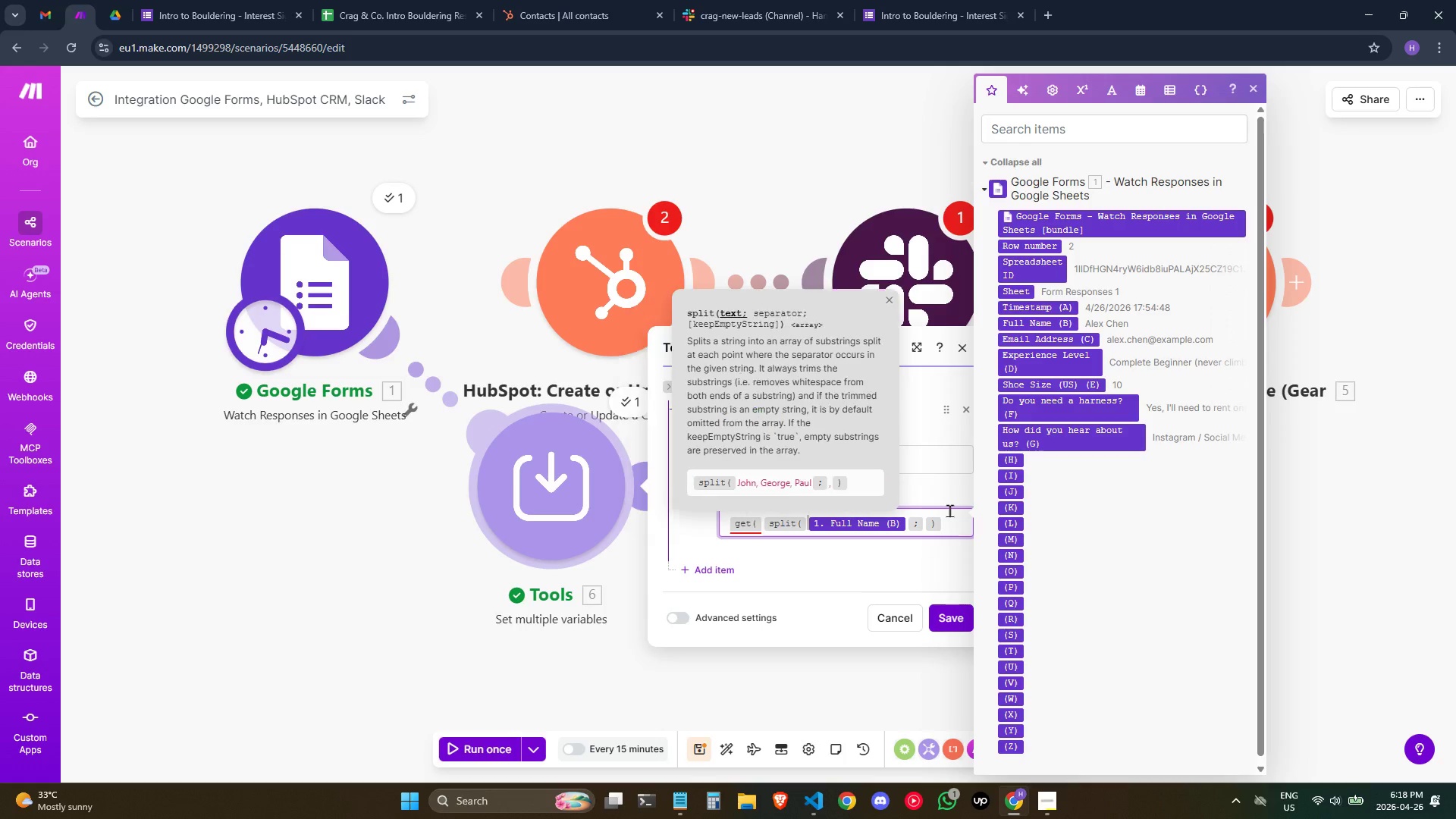 
key(ArrowRight)
 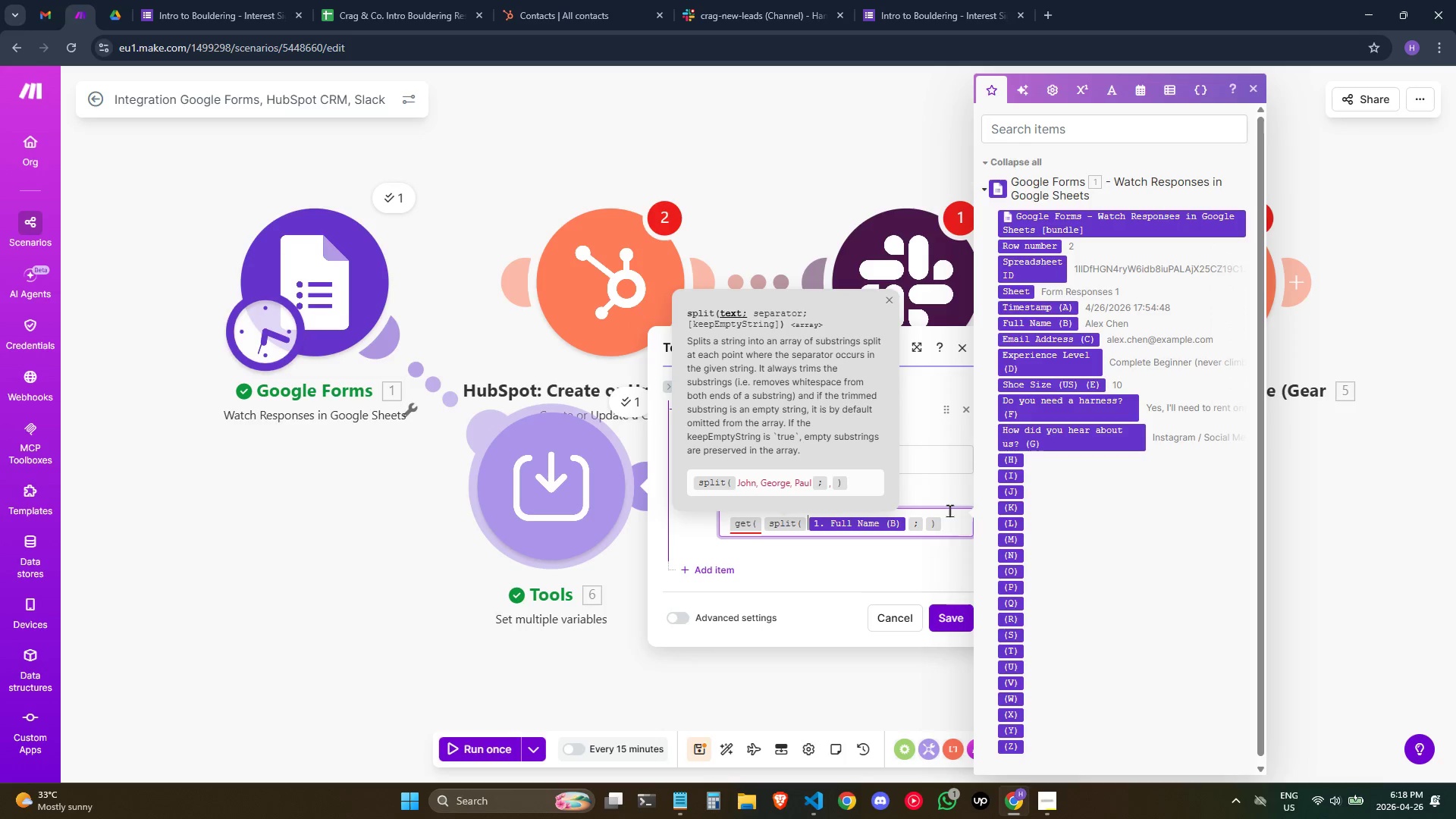 
key(ArrowRight)
 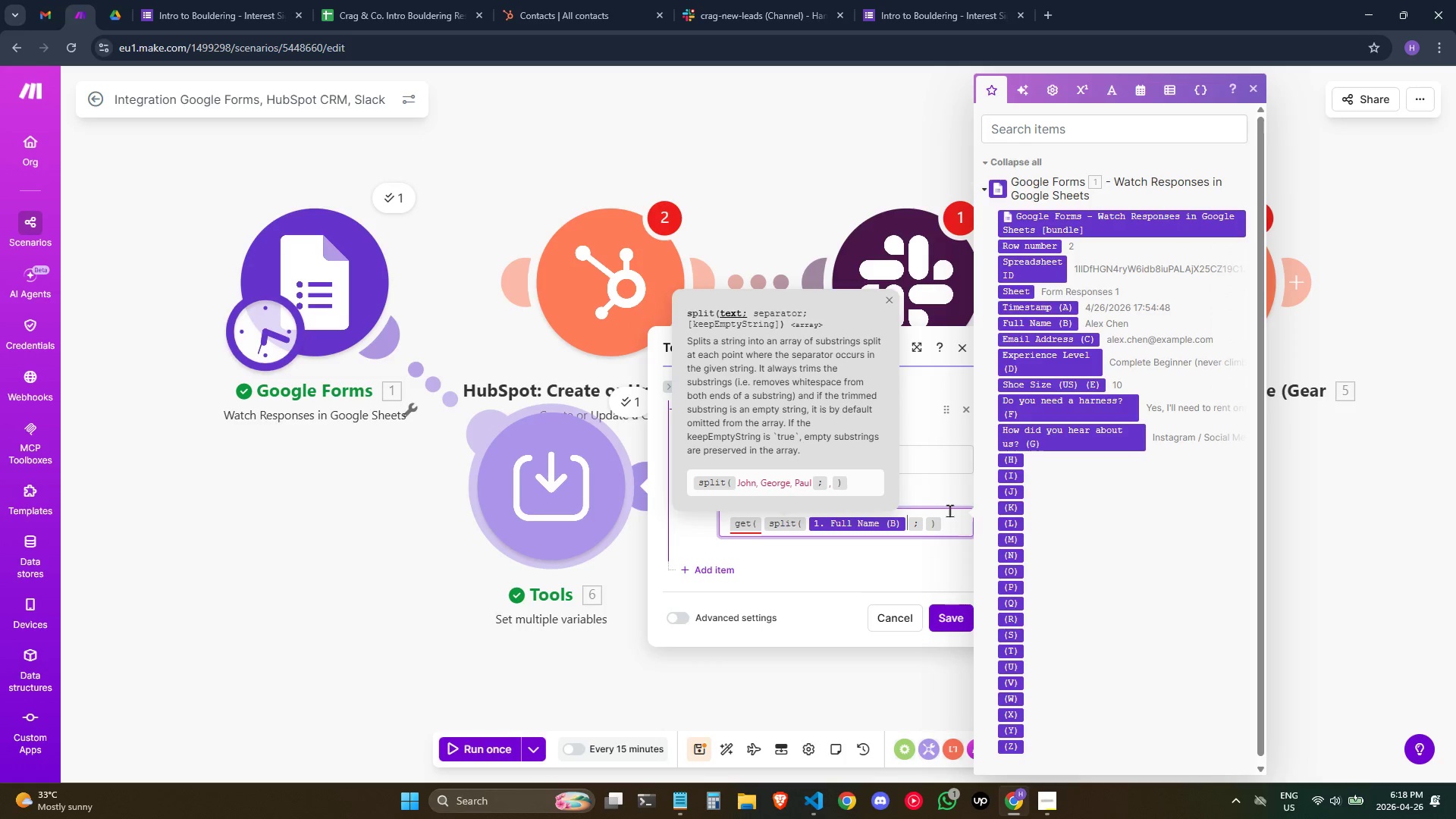 
key(ArrowRight)
 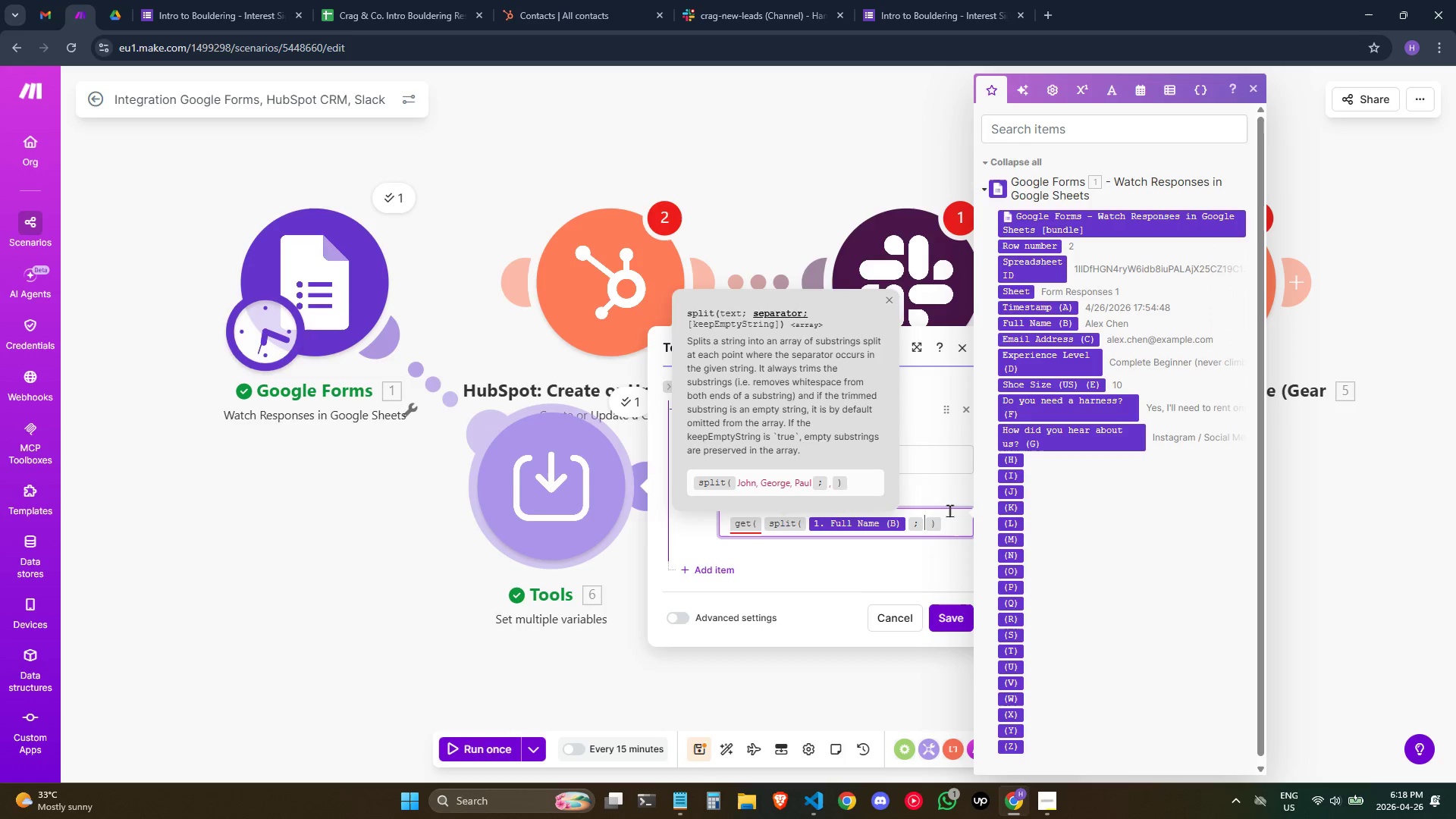 
key(ArrowRight)
 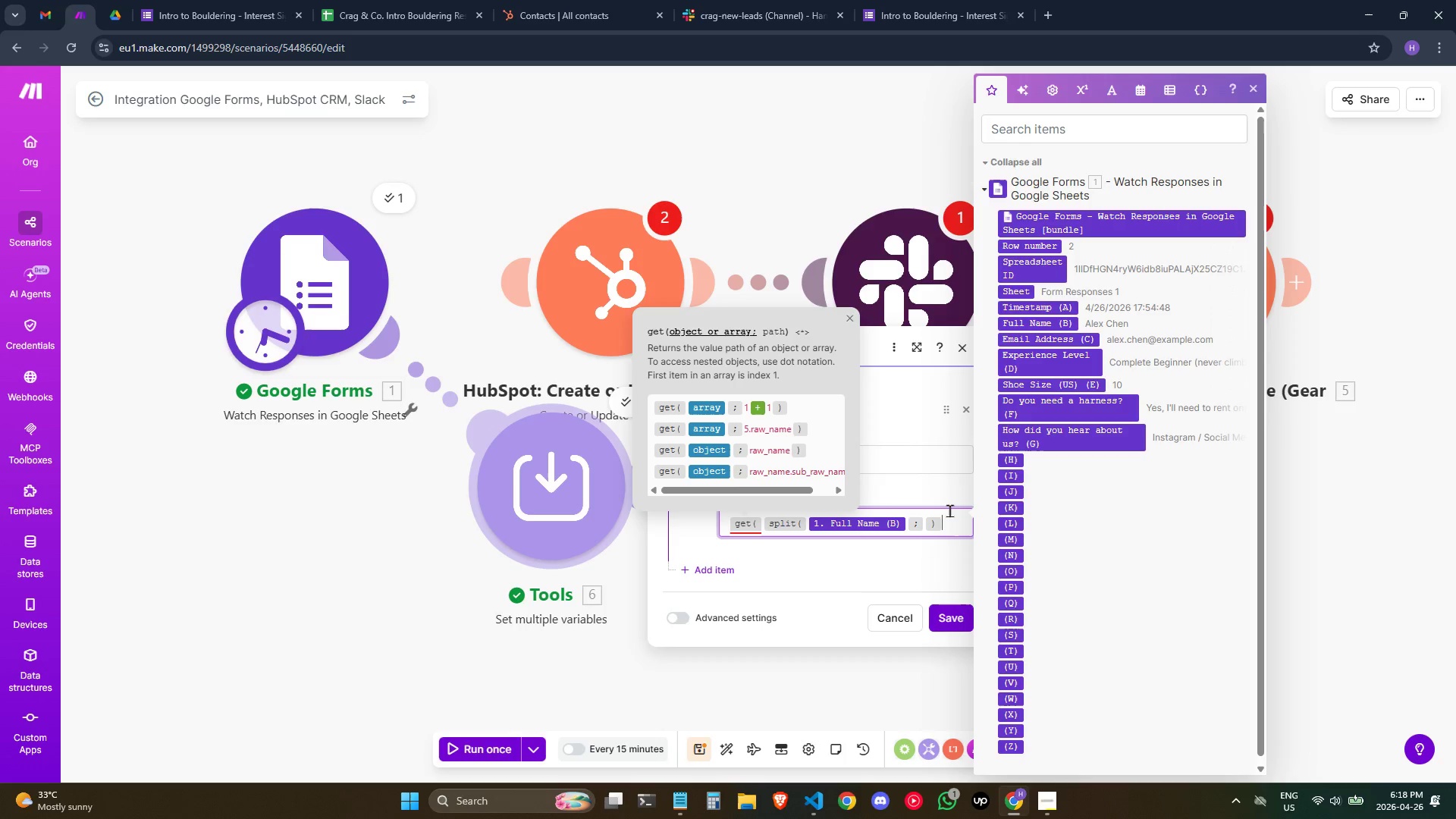 
key(ArrowRight)
 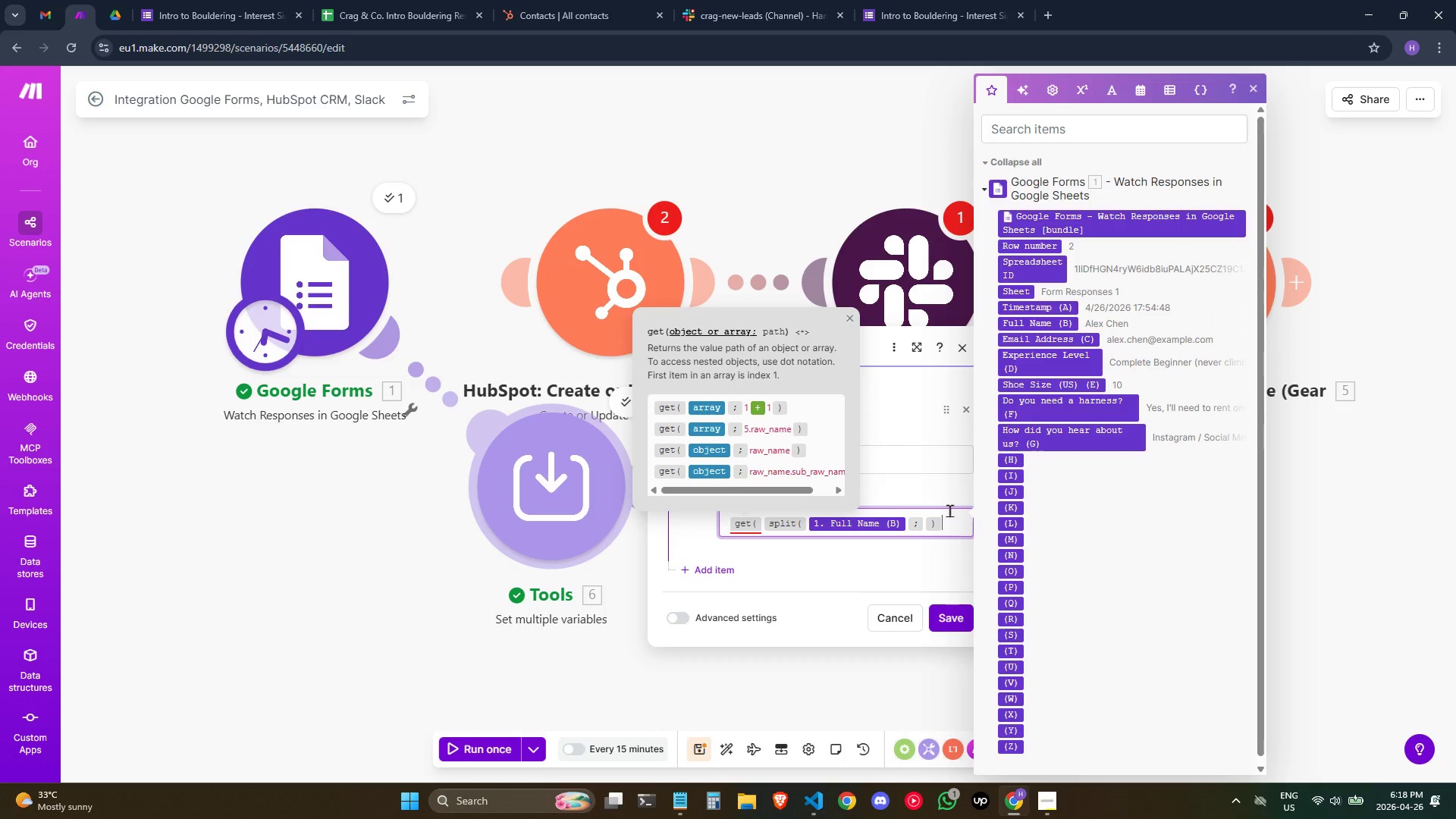 
key(ArrowLeft)
 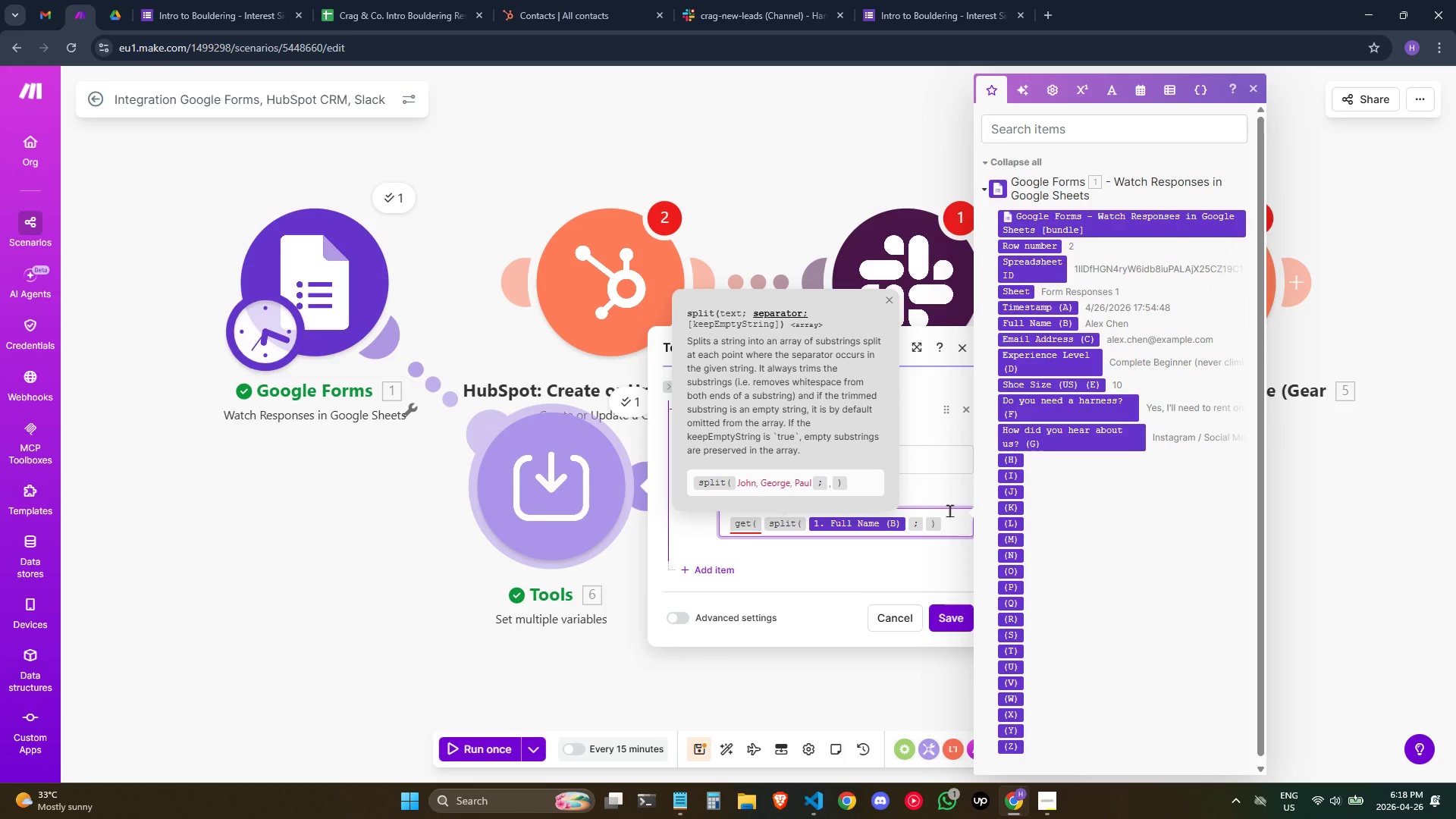 
key(Shift+Quote)
 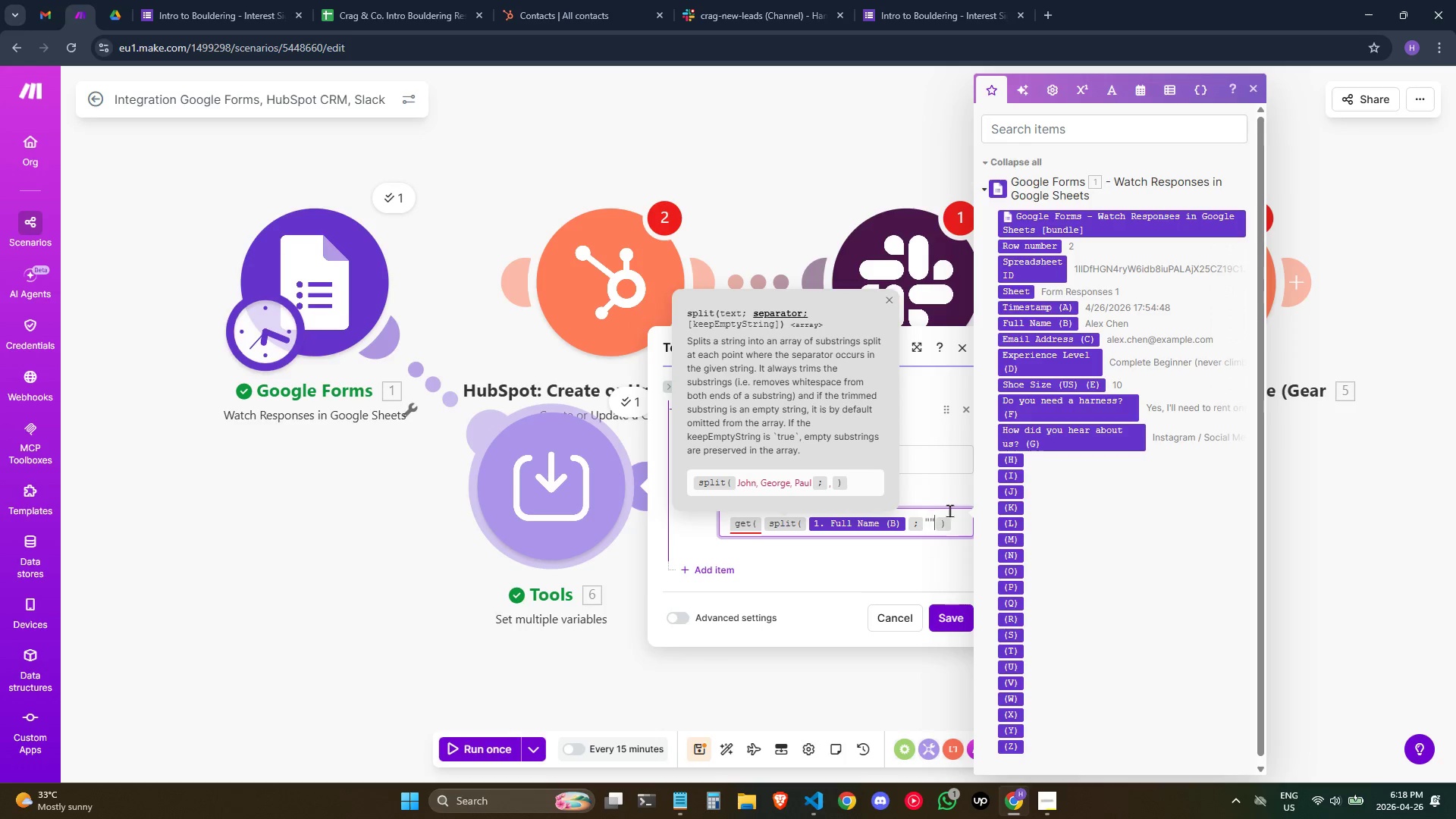 
key(Shift+Quote)
 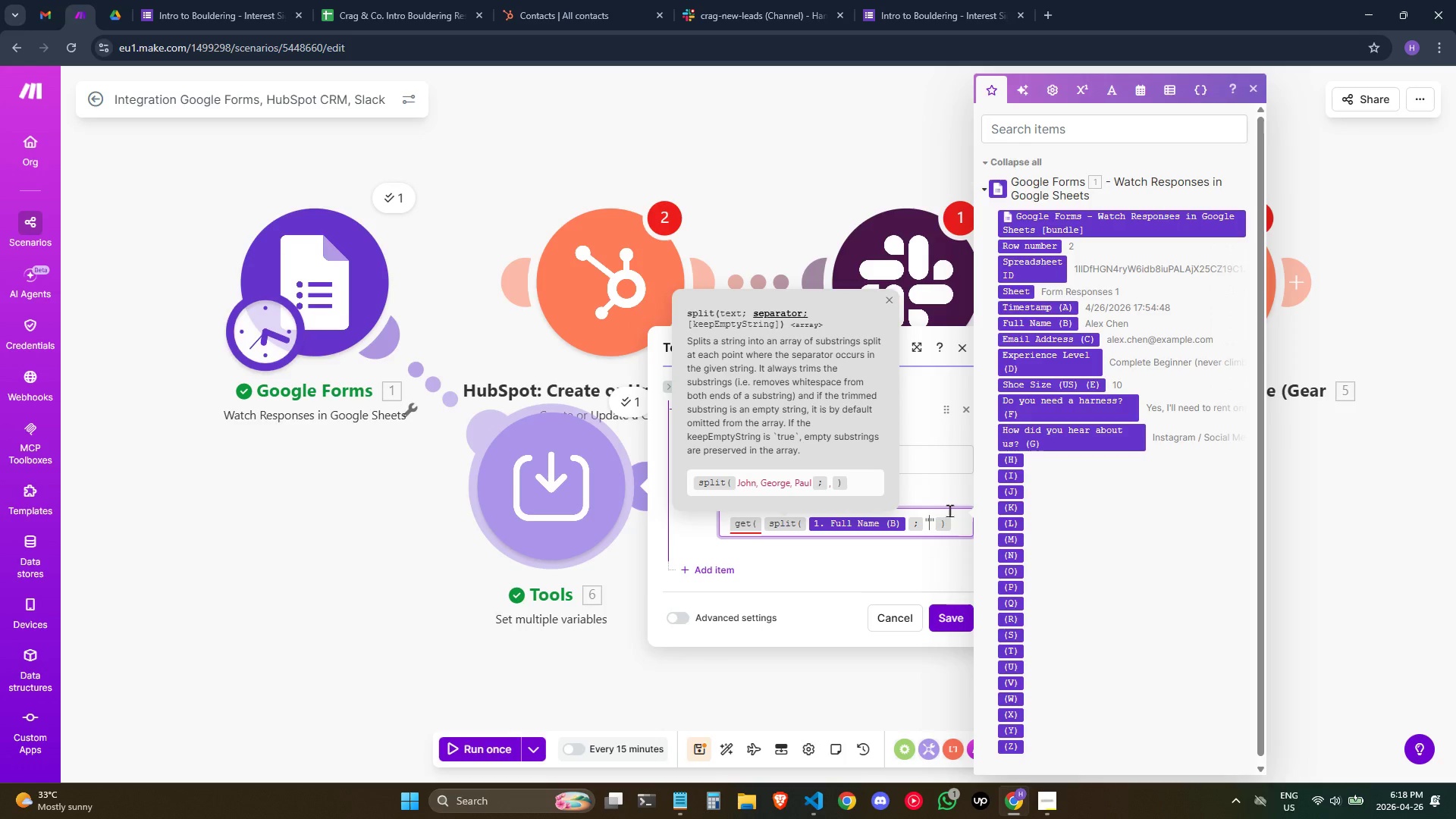 
key(ArrowLeft)
 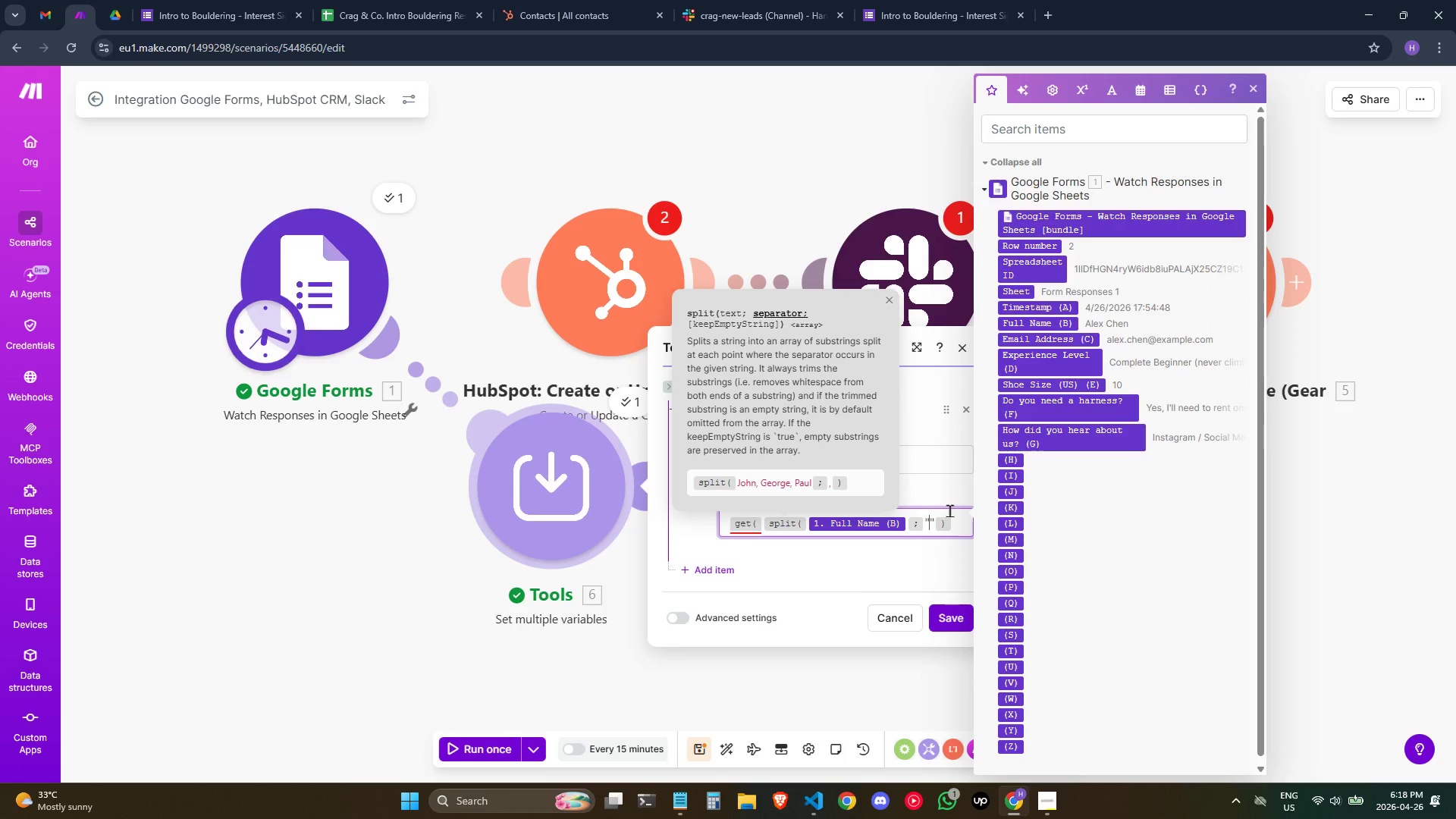 
key(Space)
 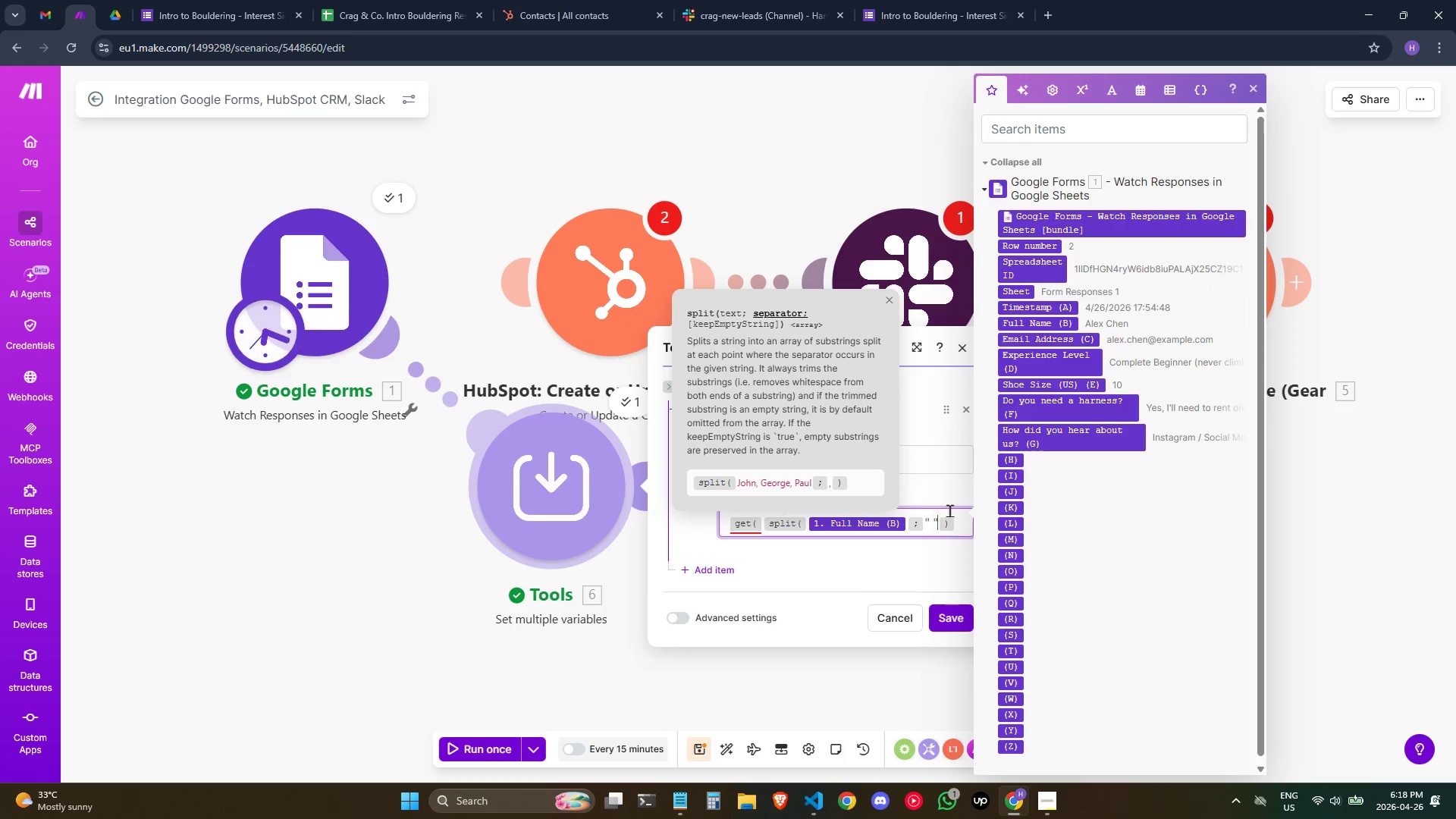 
key(ArrowRight)
 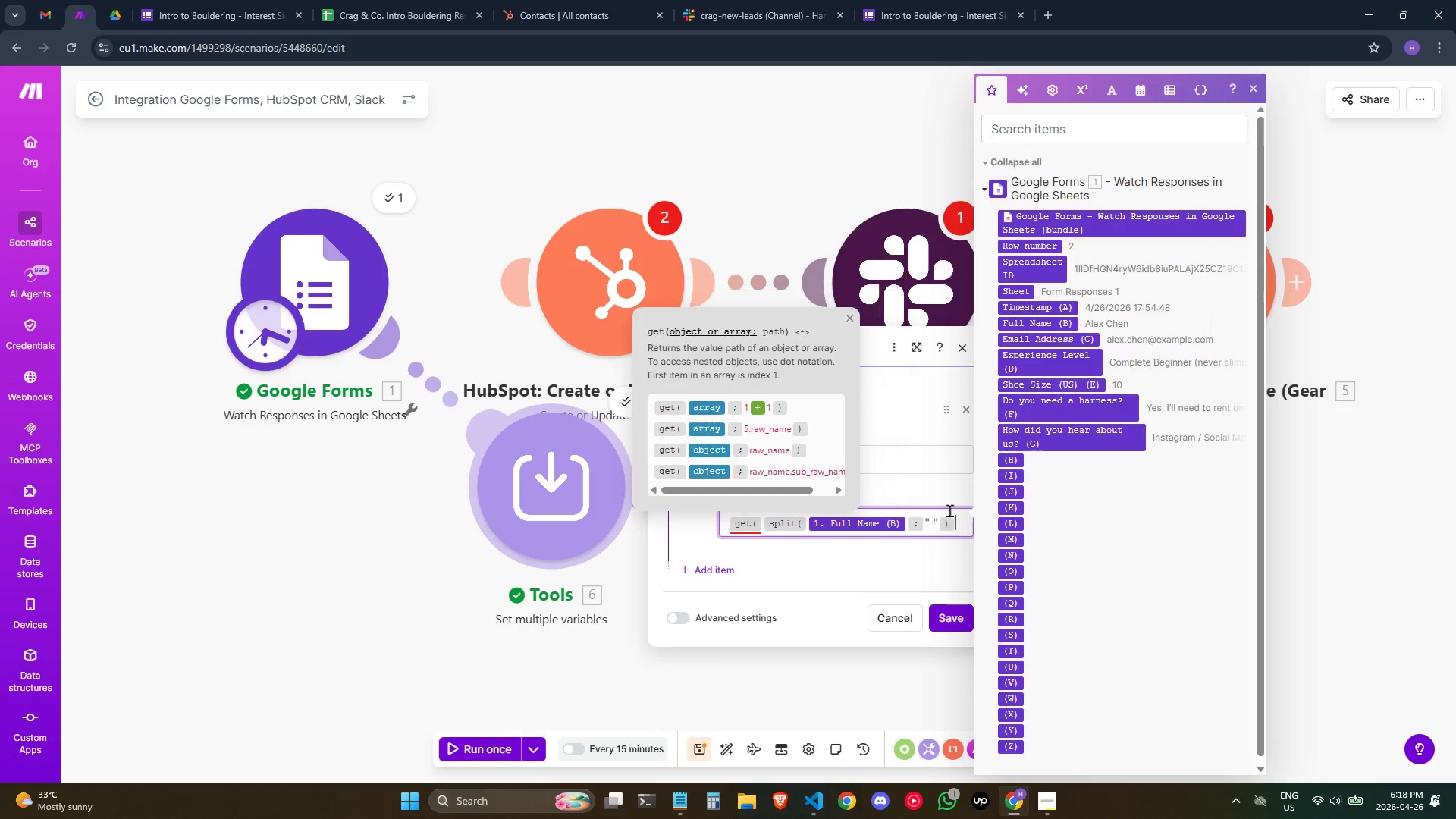 
key(ArrowRight)
 